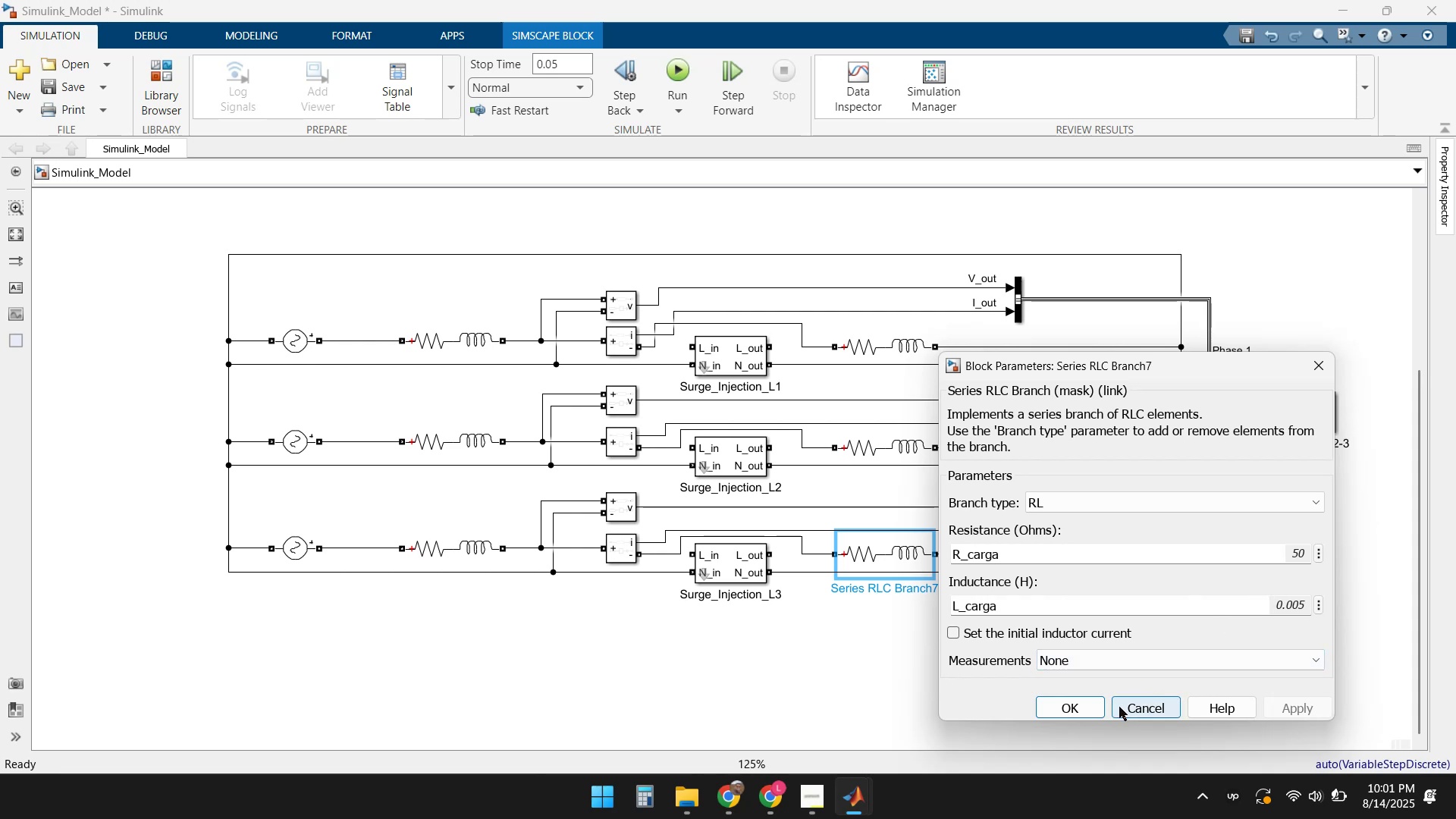 
wait(6.37)
 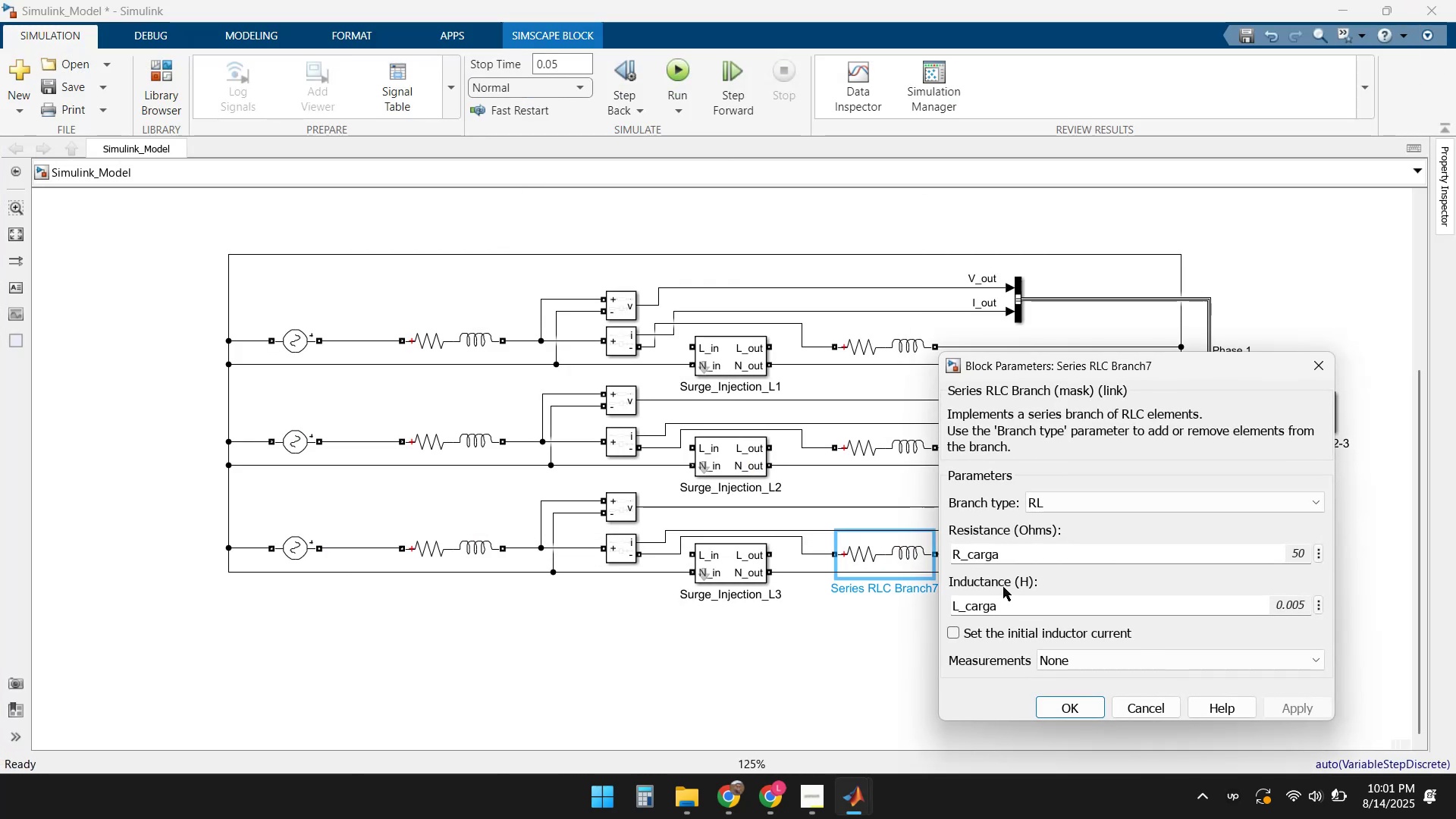 
left_click([1073, 706])
 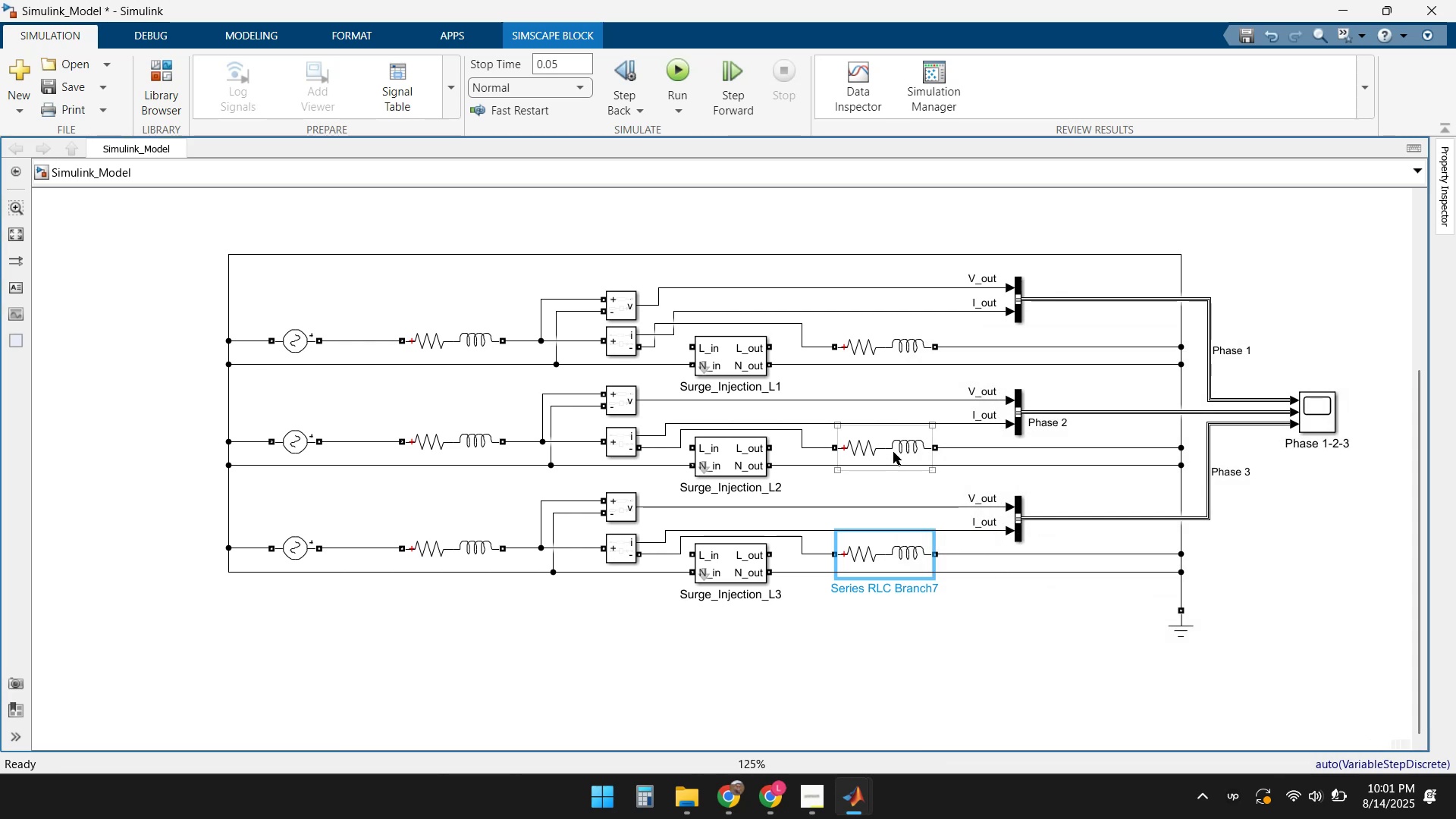 
double_click([893, 452])
 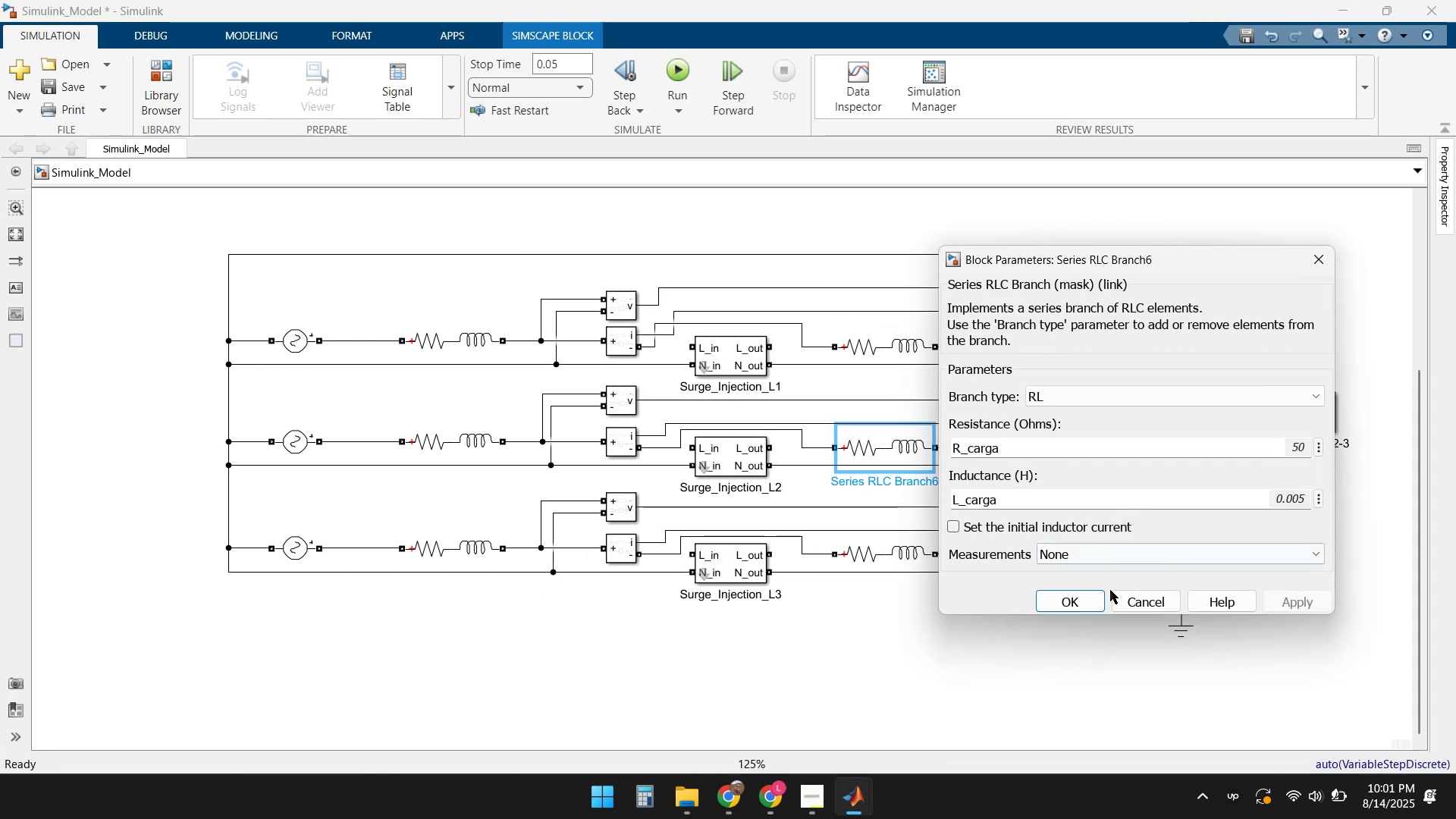 
left_click([1078, 601])
 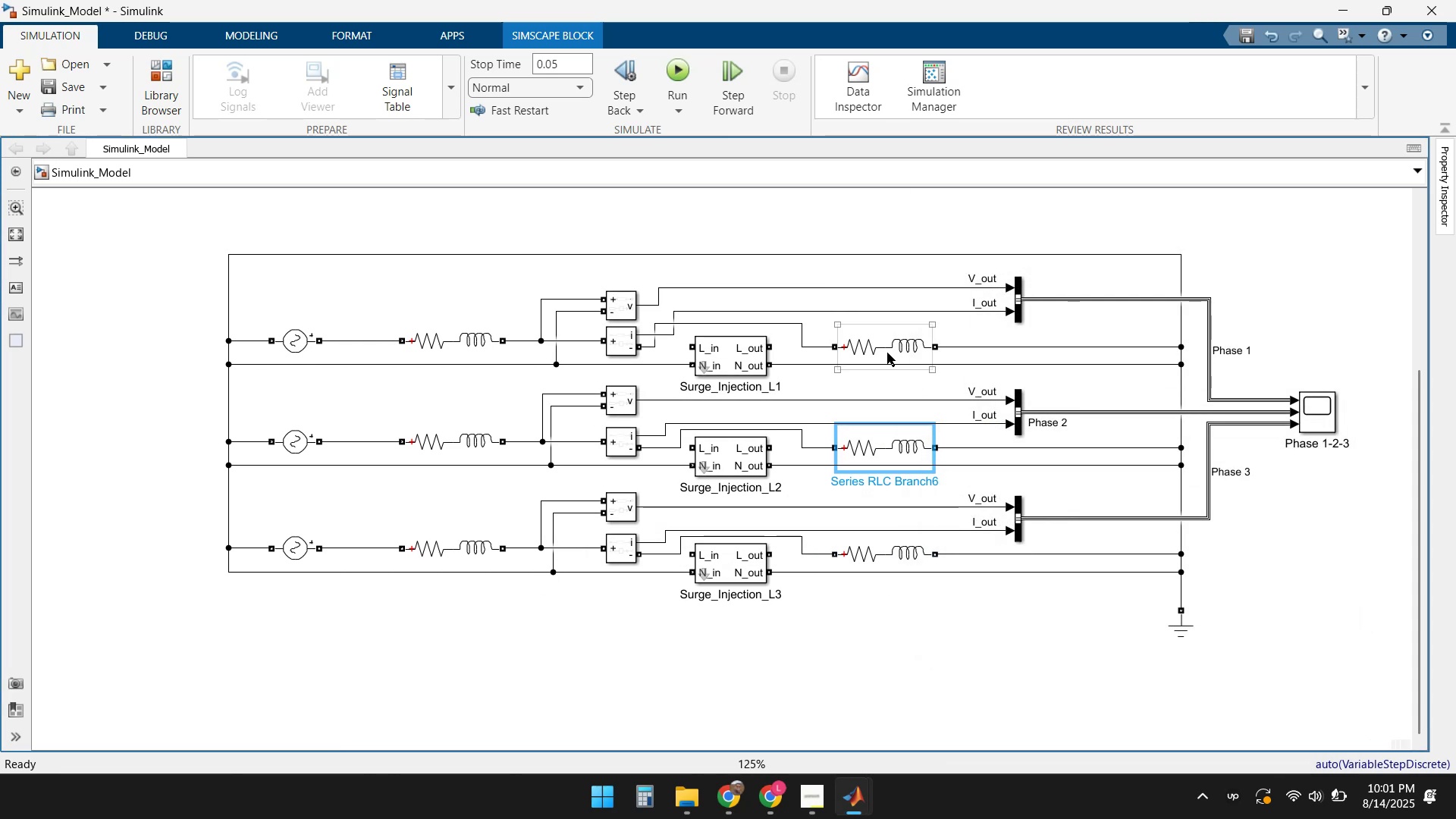 
double_click([887, 353])
 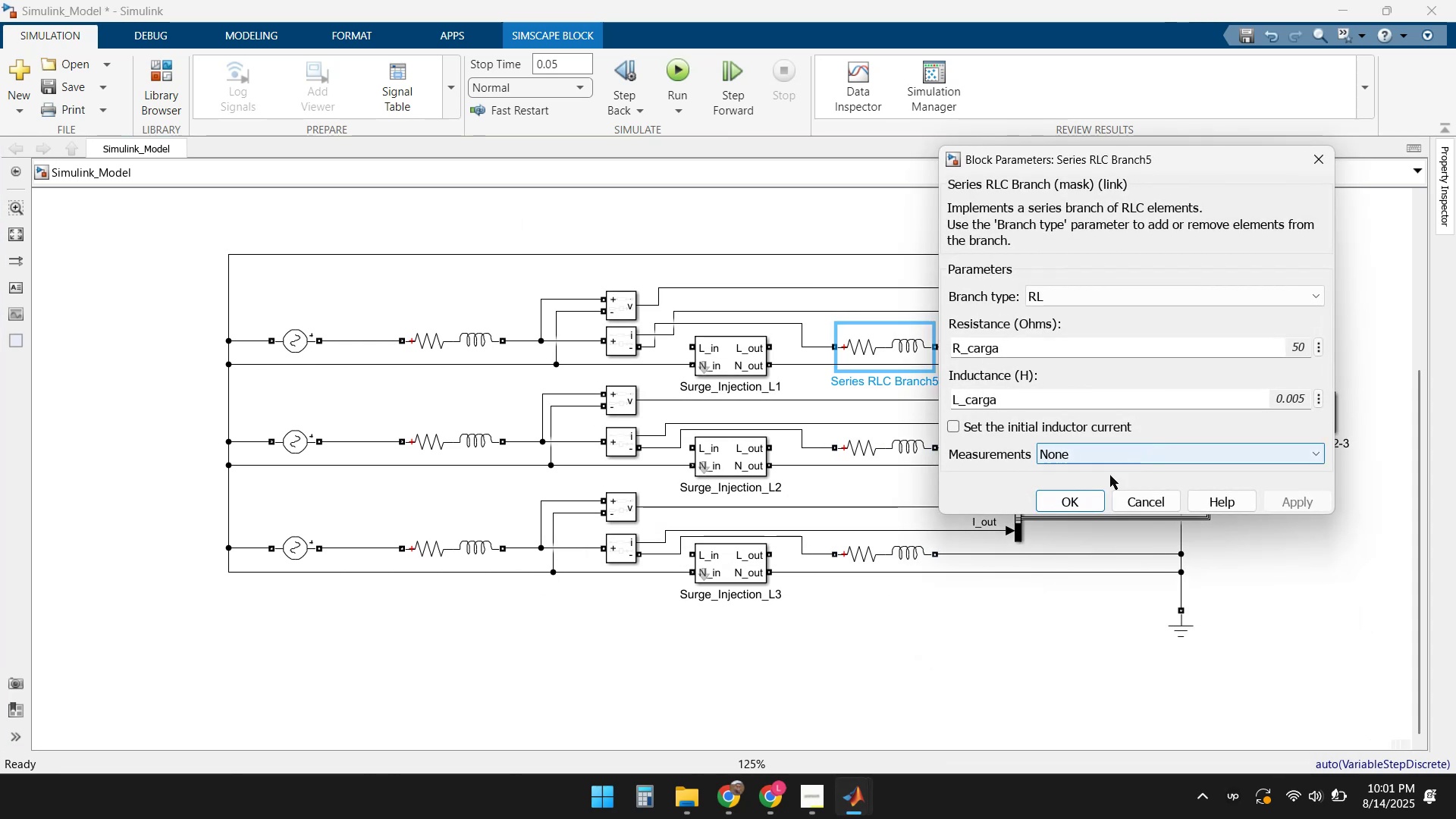 
left_click([1078, 503])
 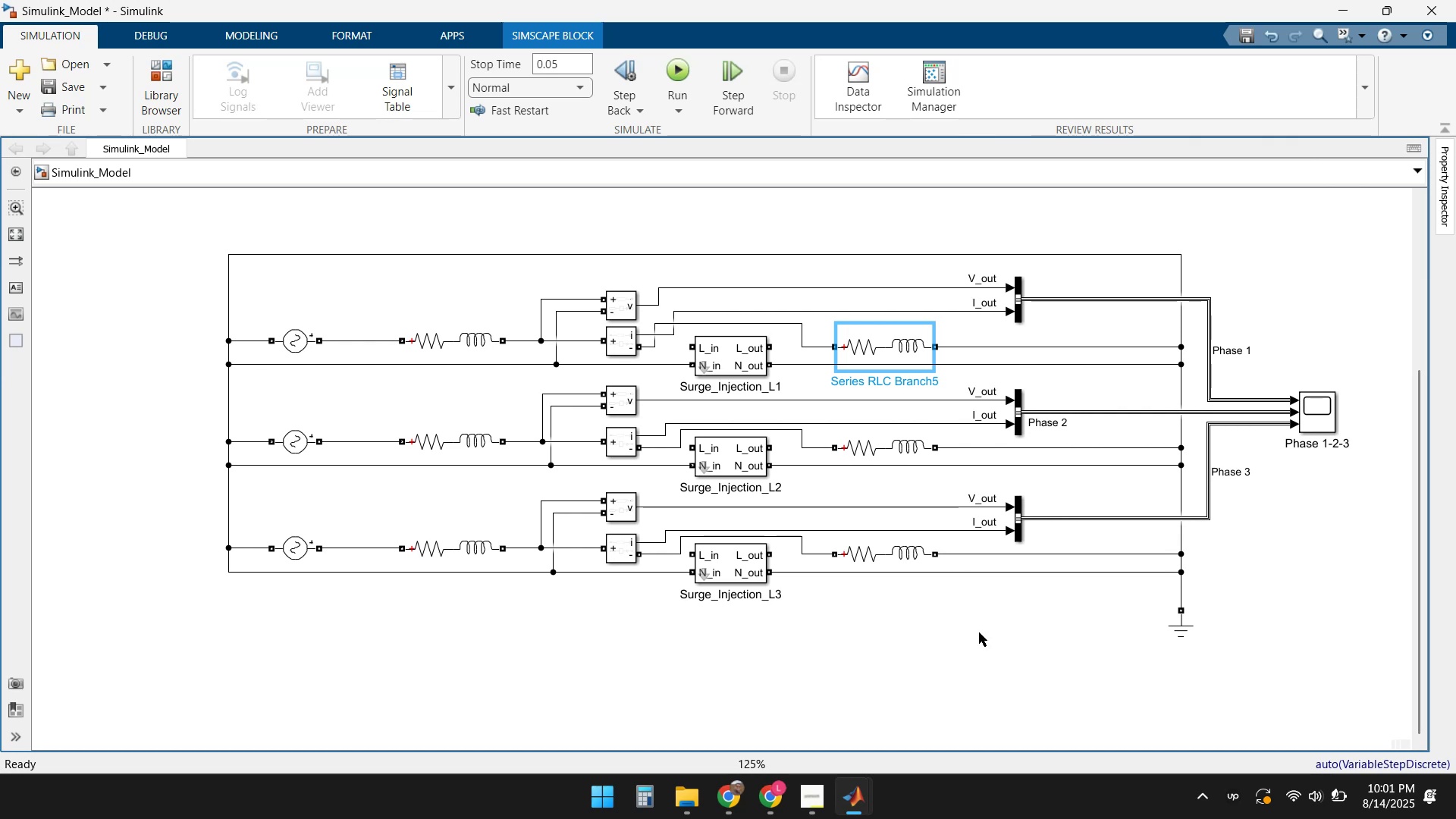 
left_click([965, 666])
 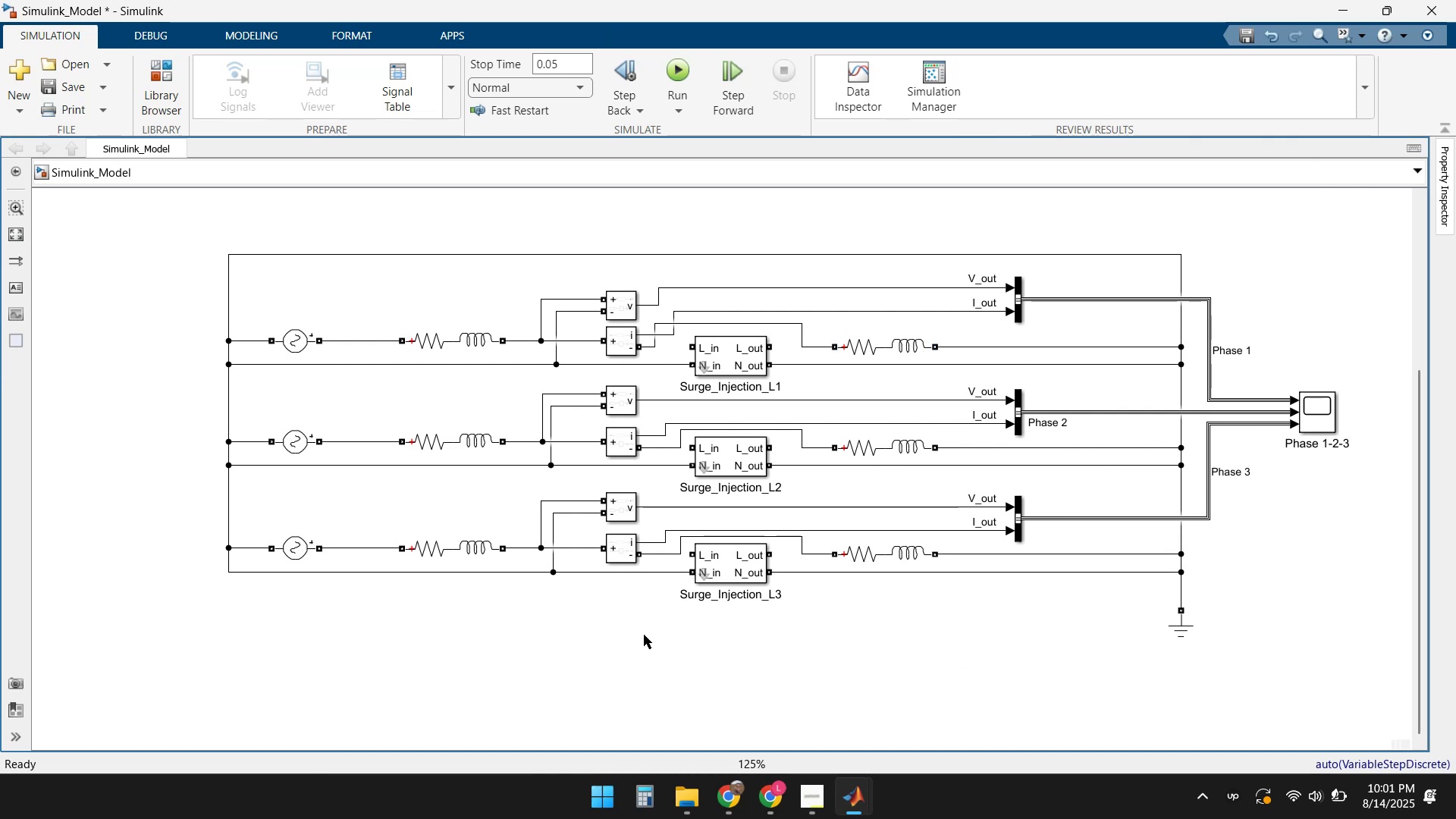 
double_click([464, 546])
 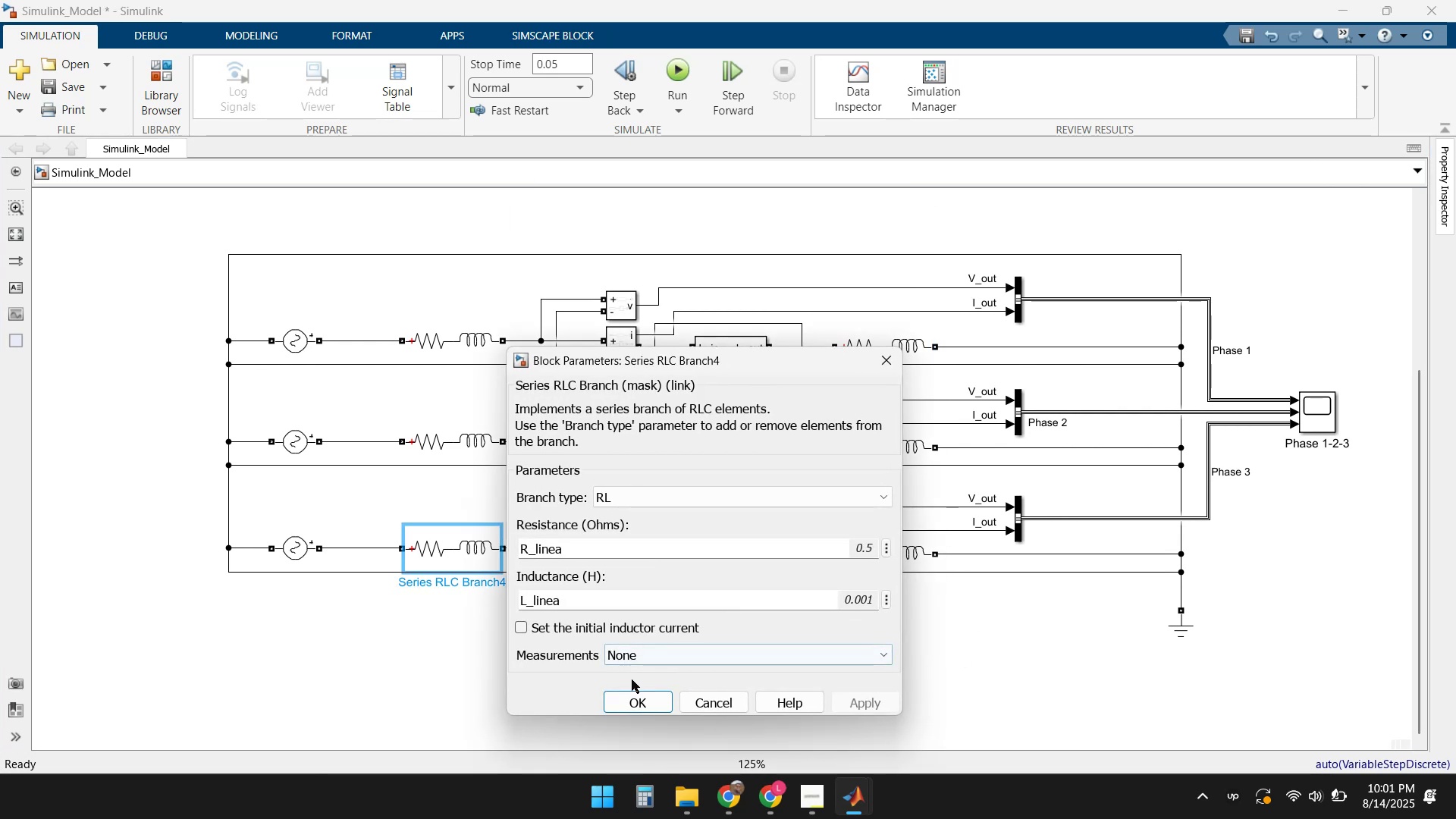 
left_click([639, 700])
 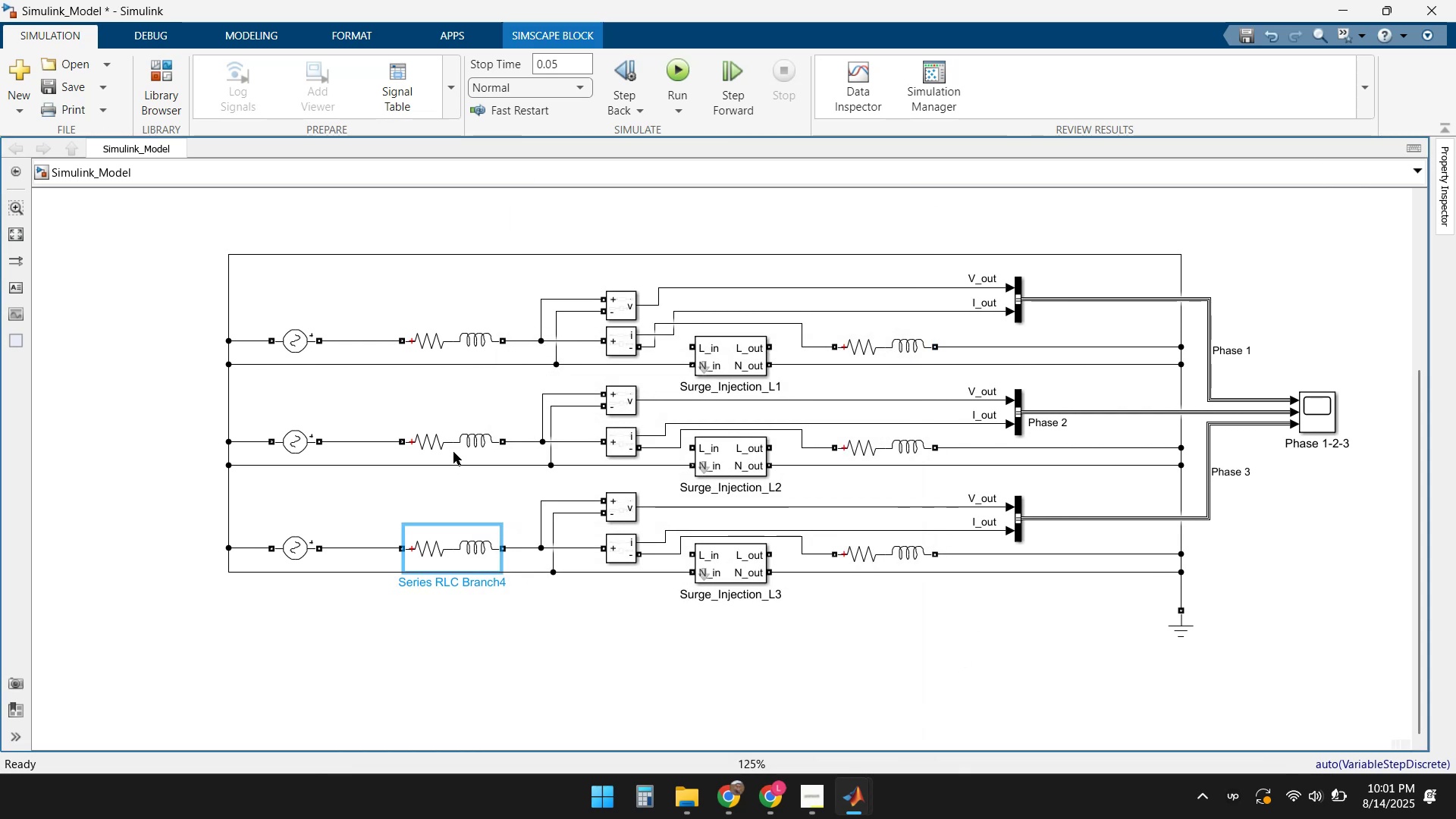 
double_click([451, 439])
 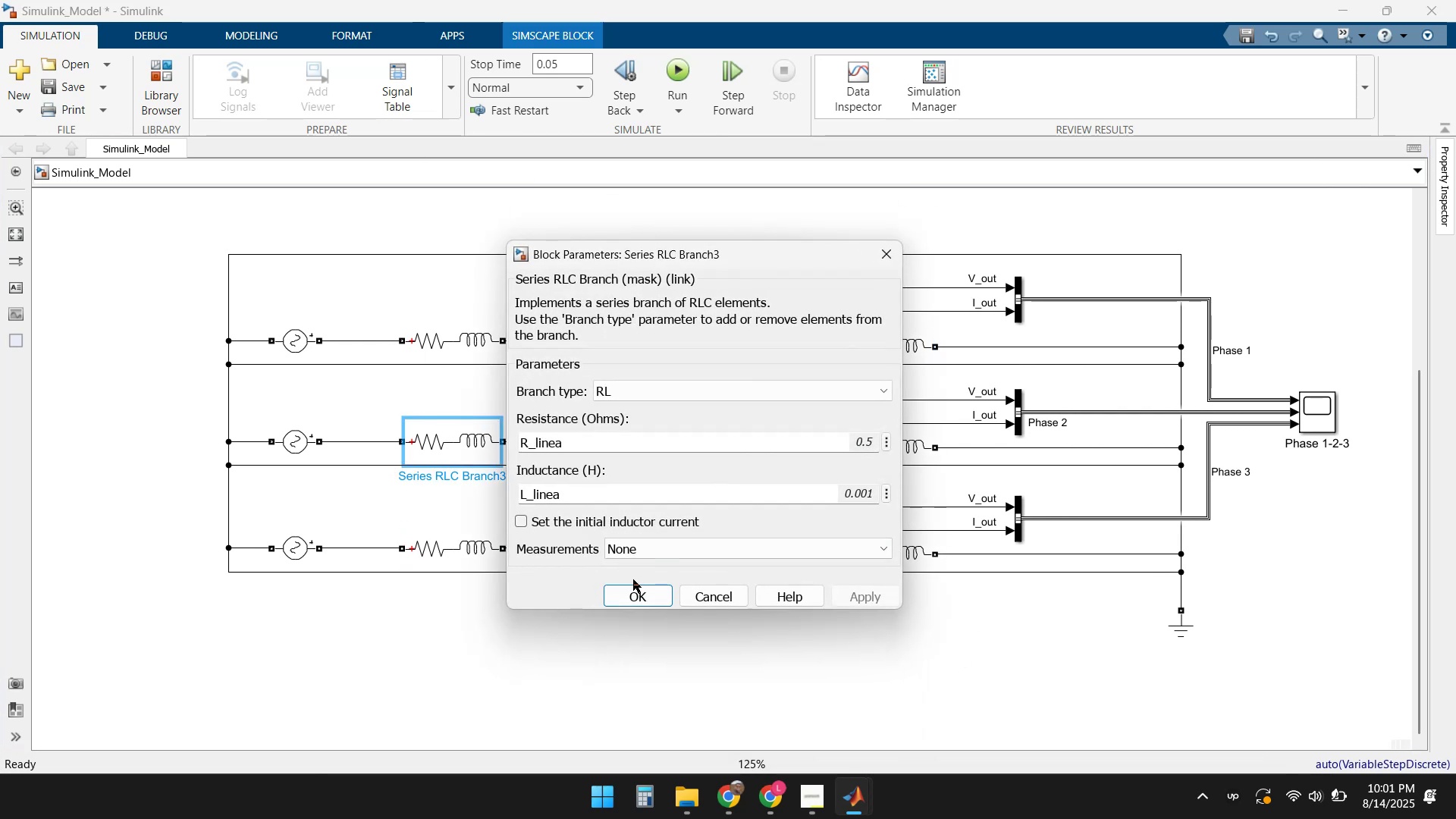 
left_click([639, 595])
 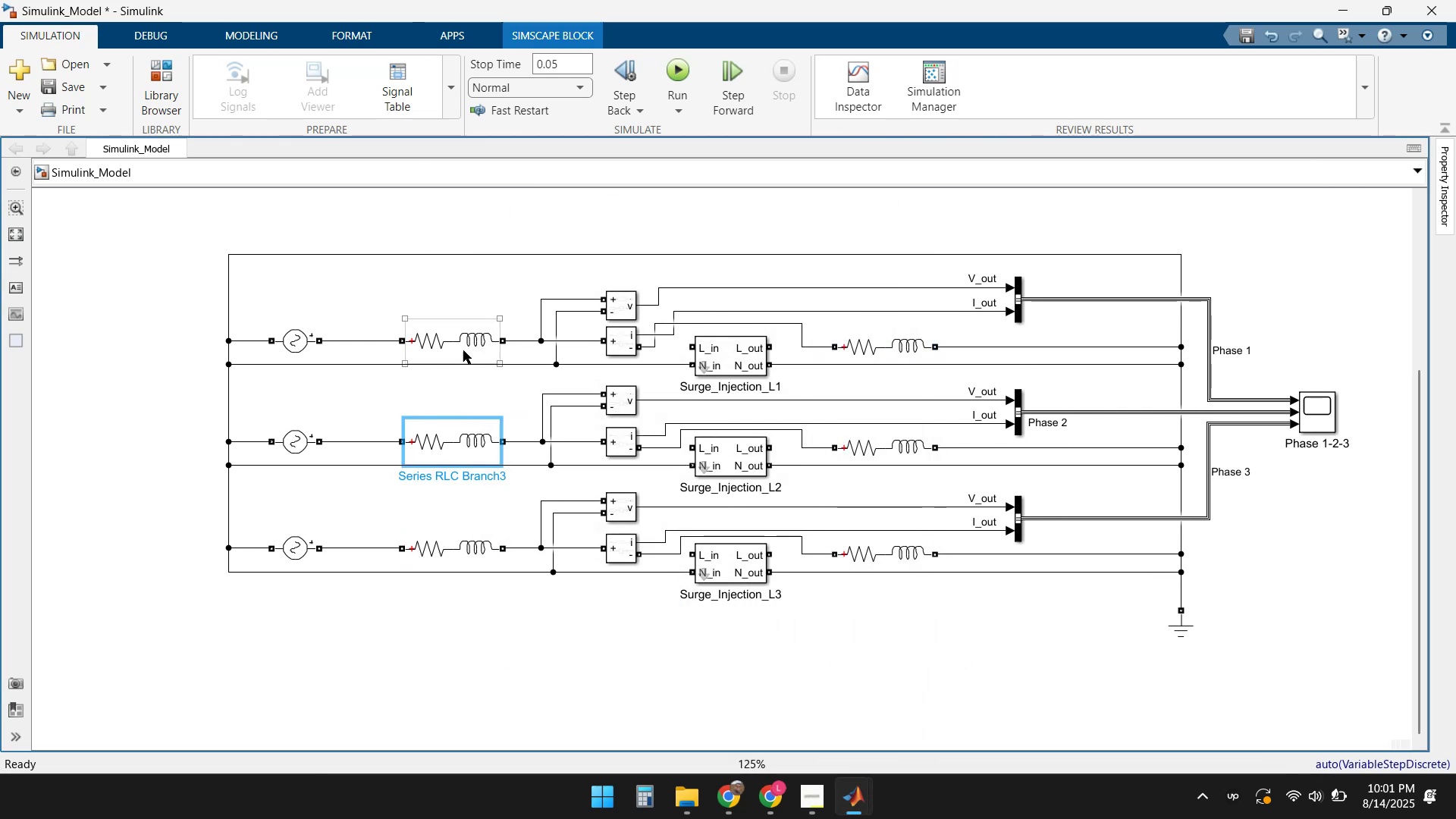 
double_click([461, 343])
 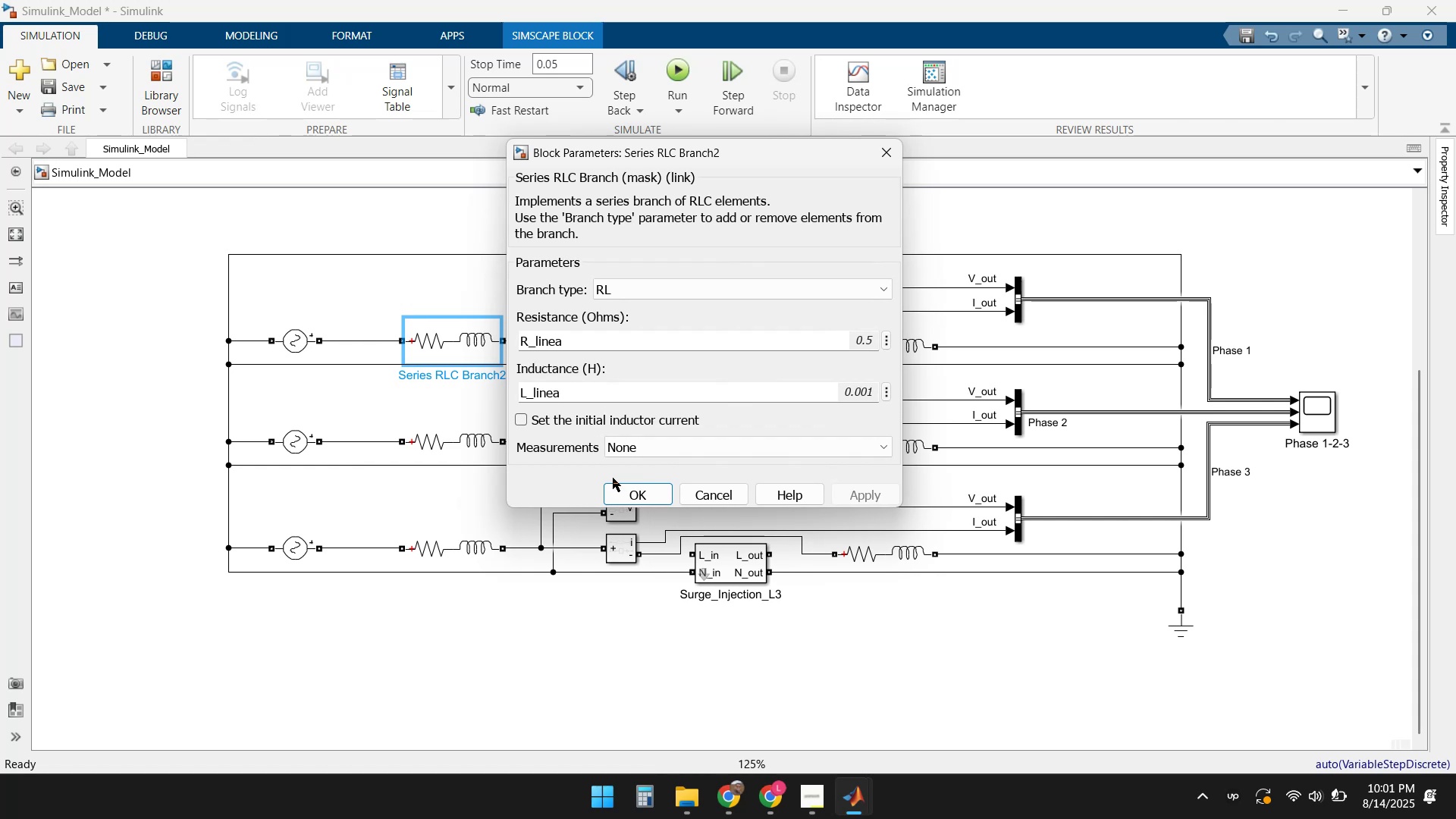 
left_click([624, 494])
 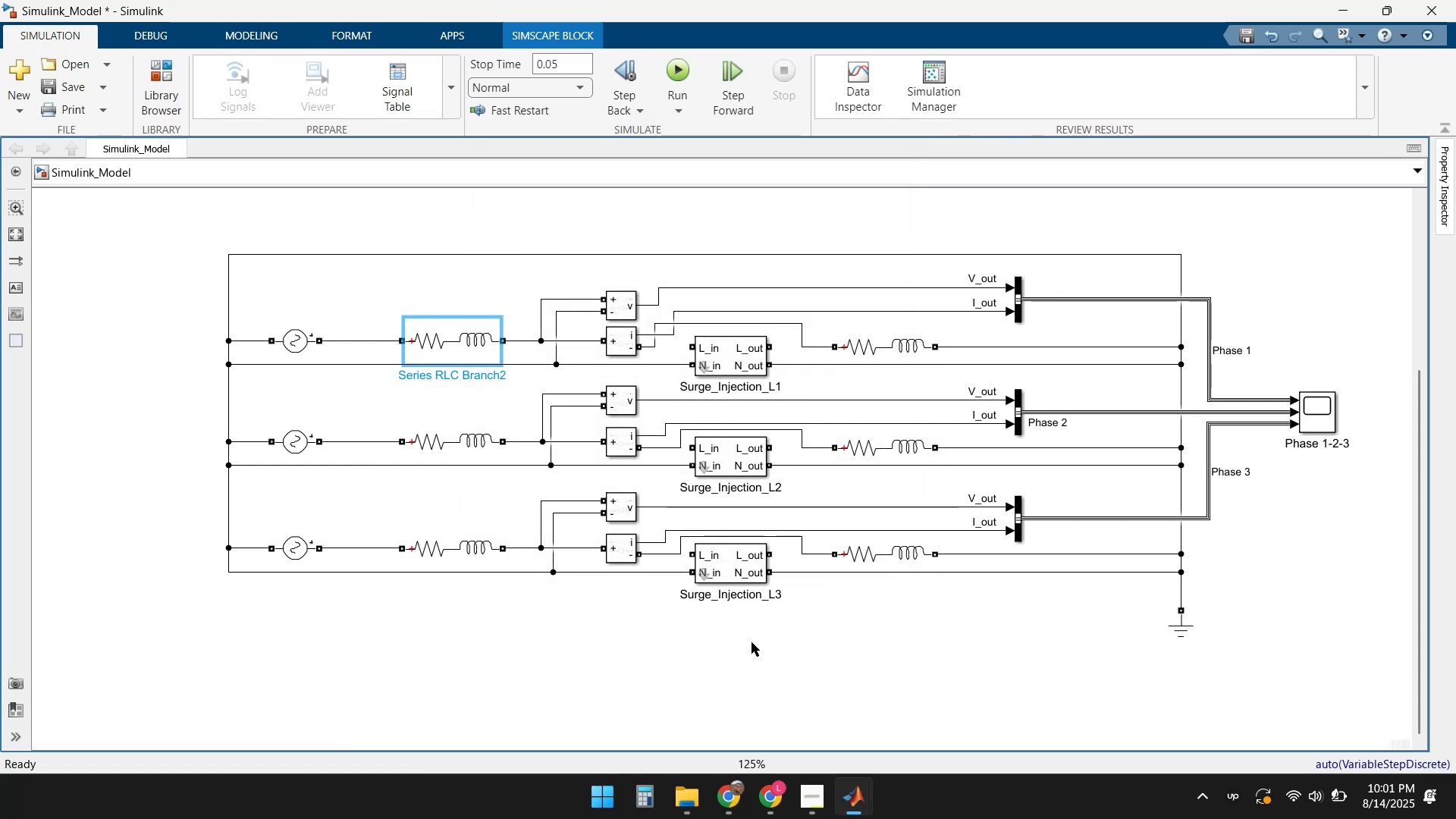 
left_click([904, 679])
 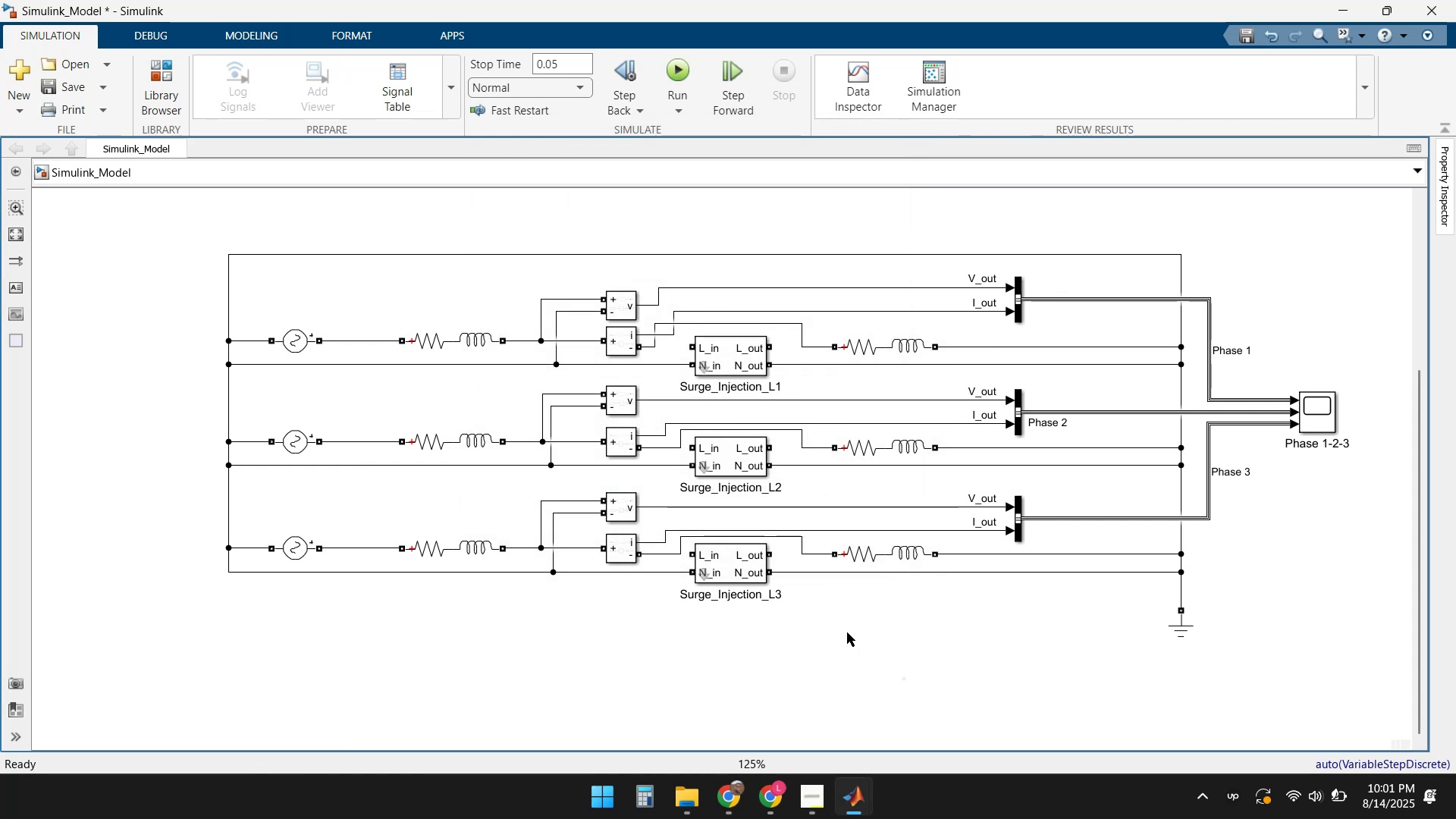 
wait(13.07)
 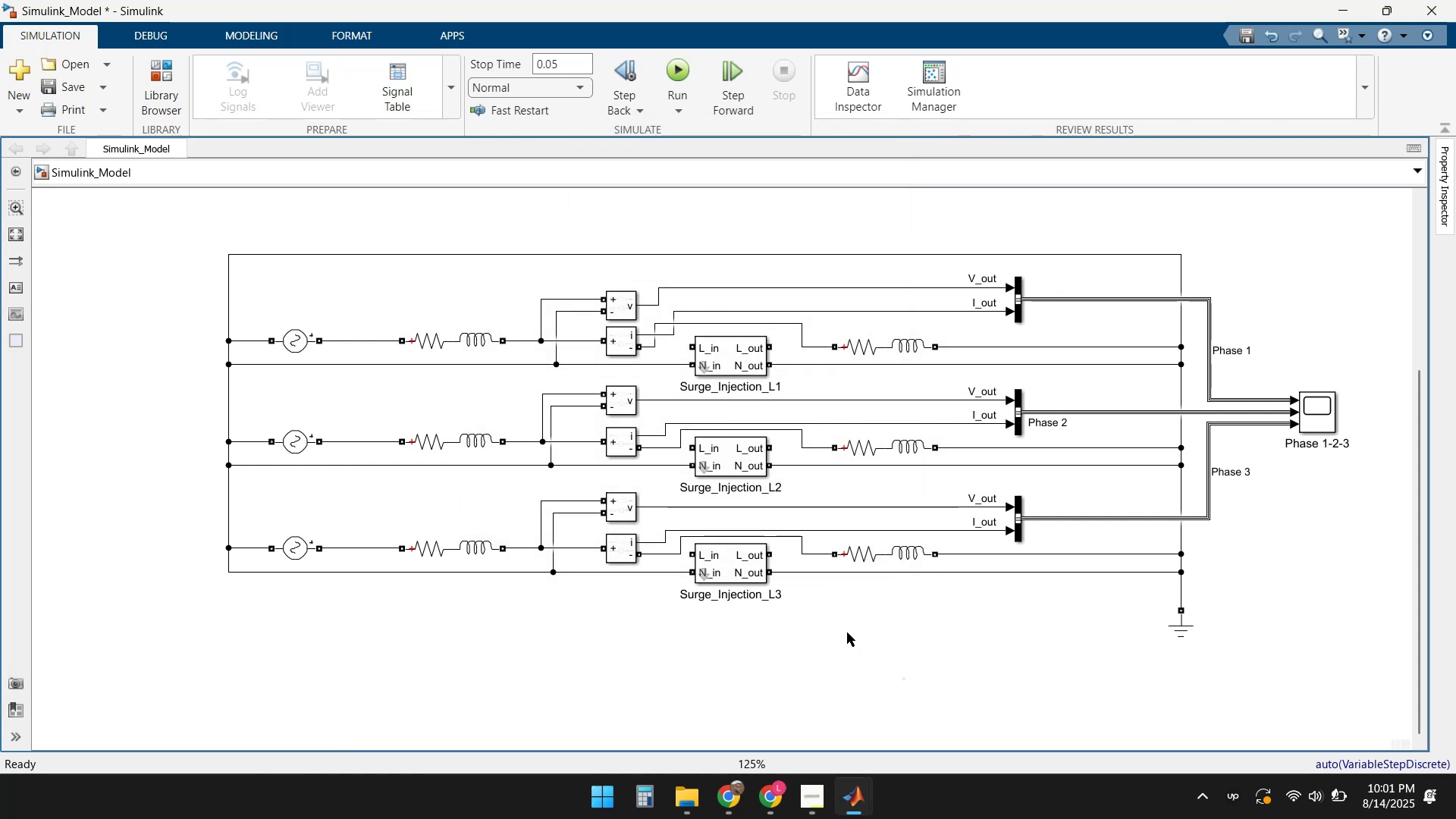 
double_click([294, 545])
 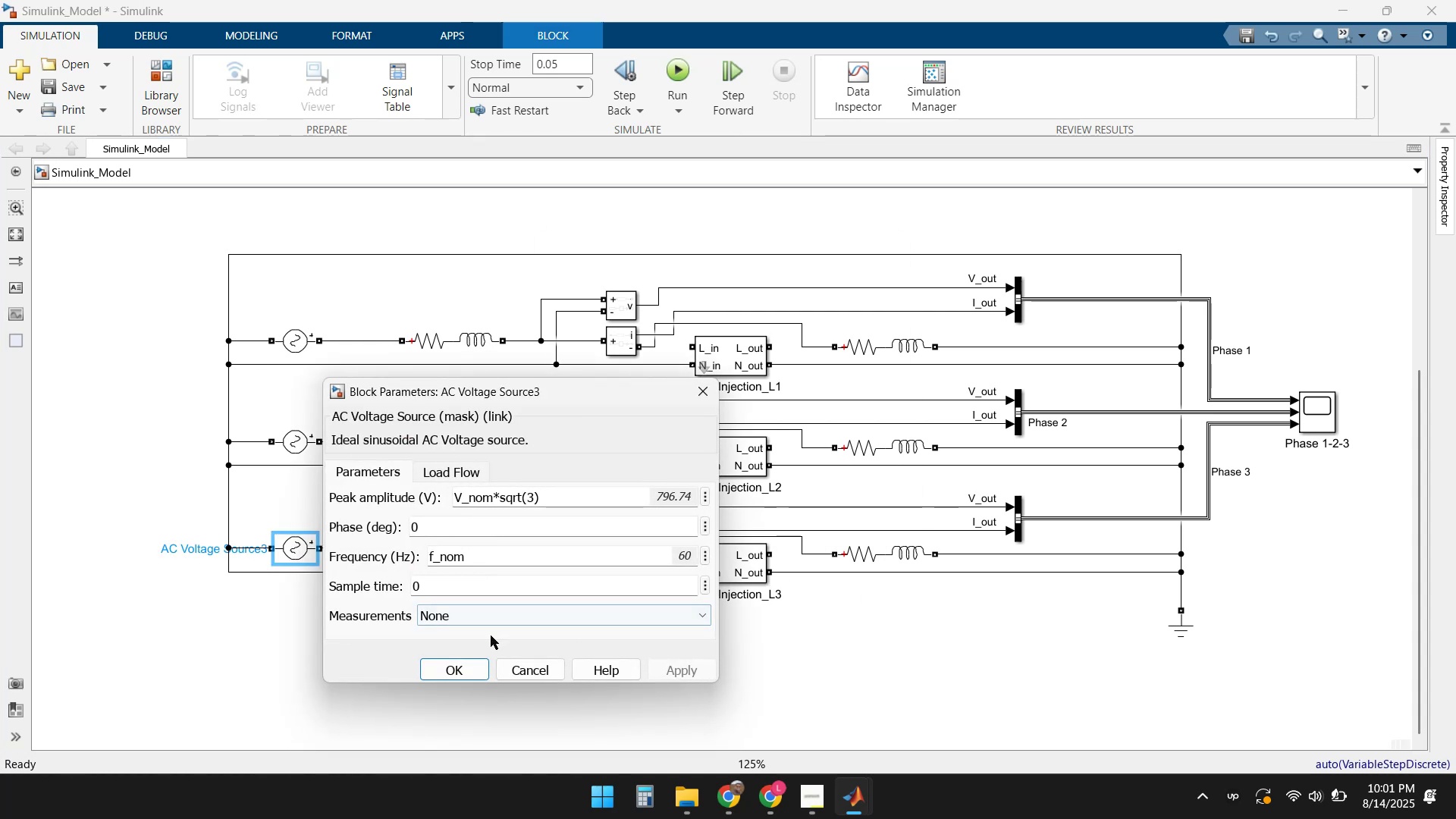 
left_click([460, 670])
 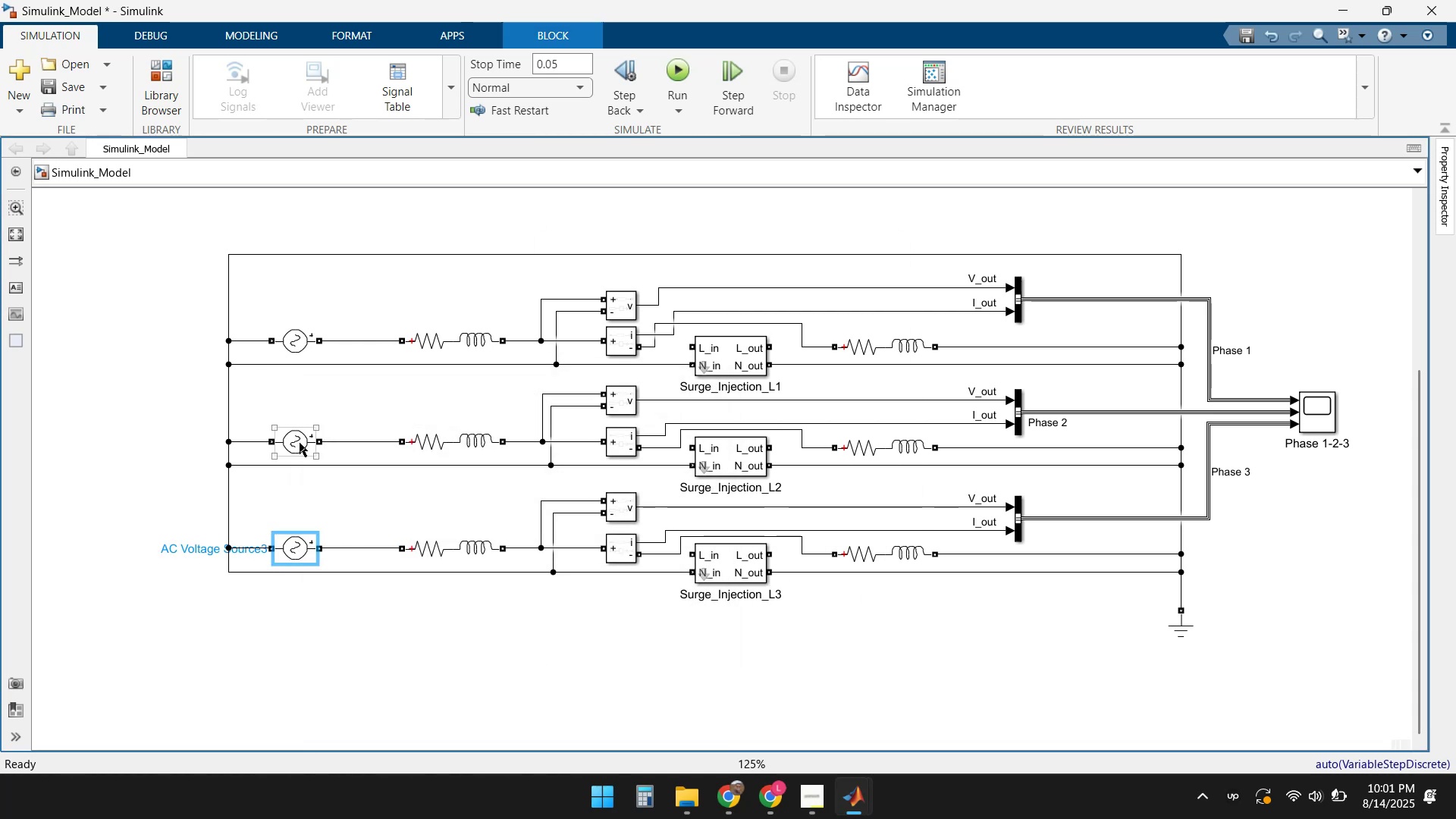 
double_click([299, 438])
 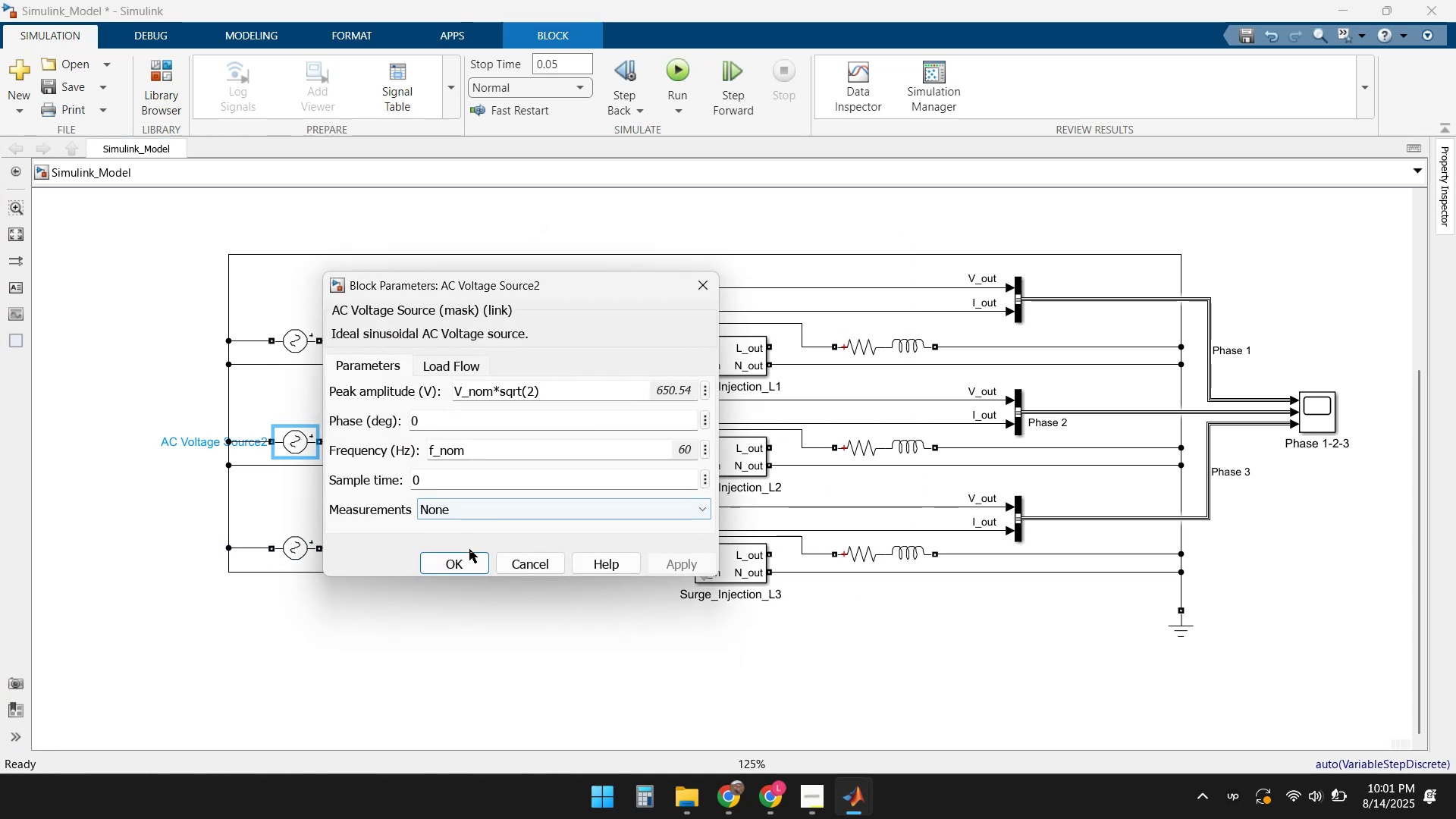 
left_click([452, 556])
 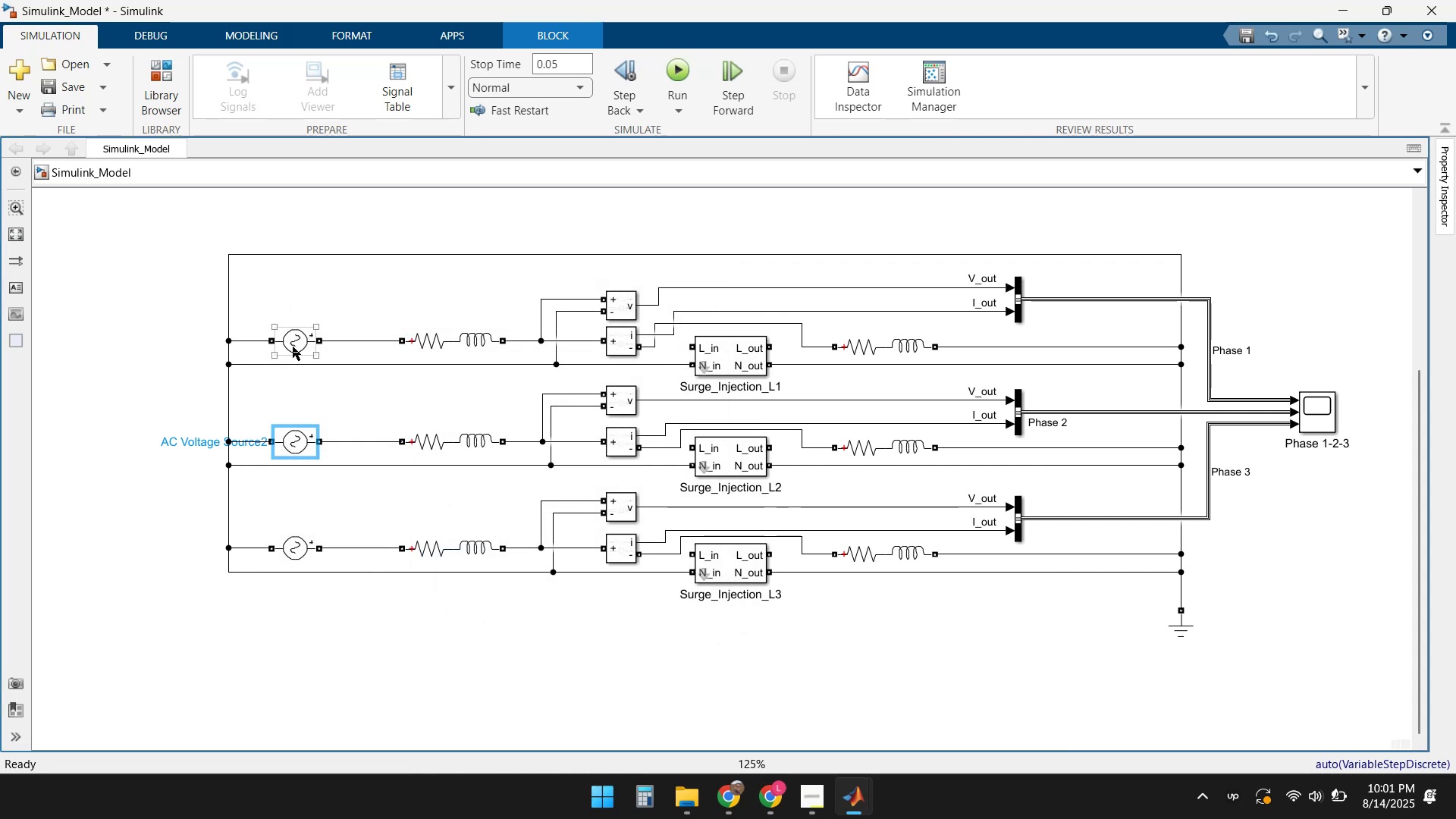 
double_click([293, 347])
 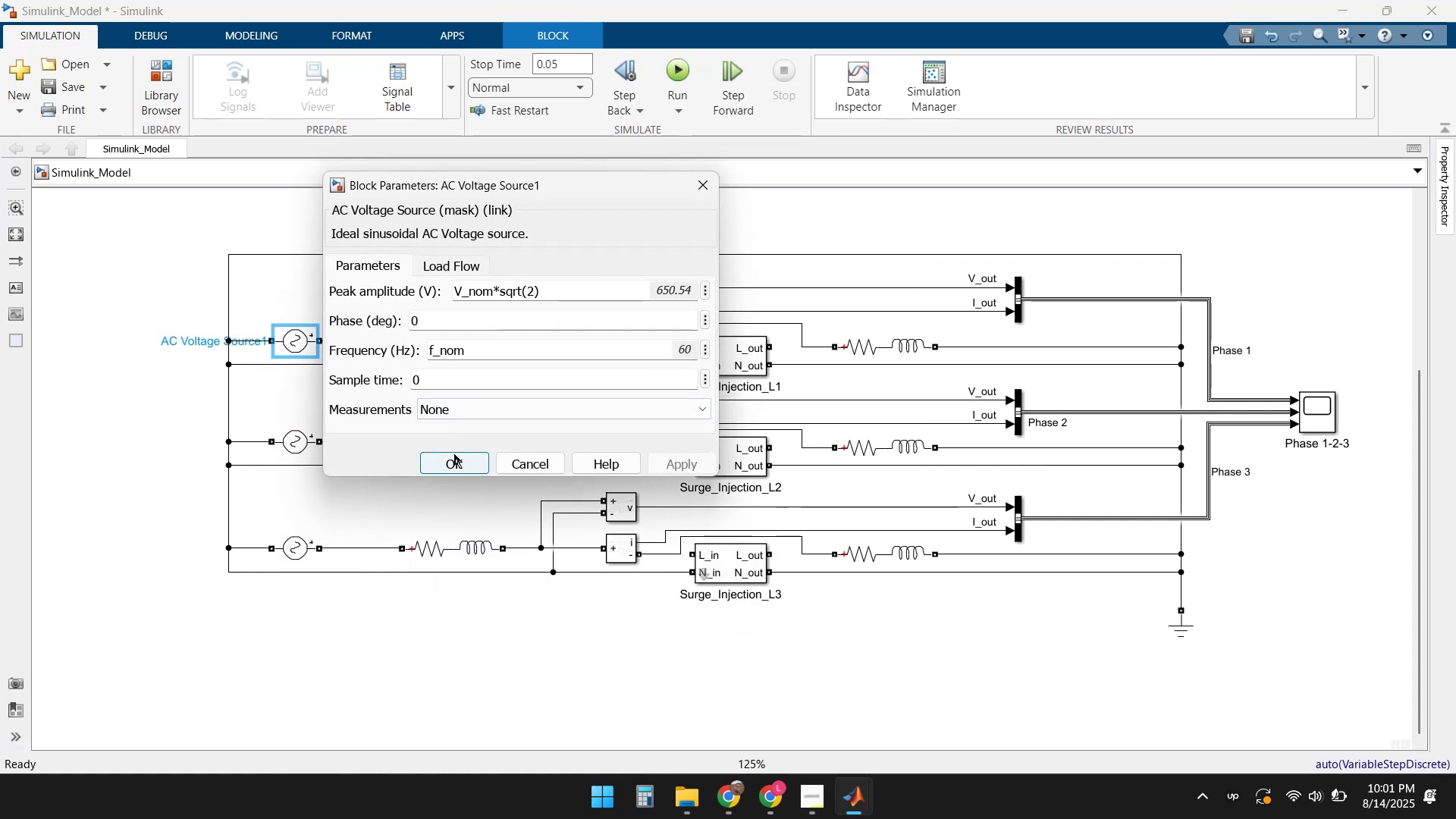 
left_click([454, 456])
 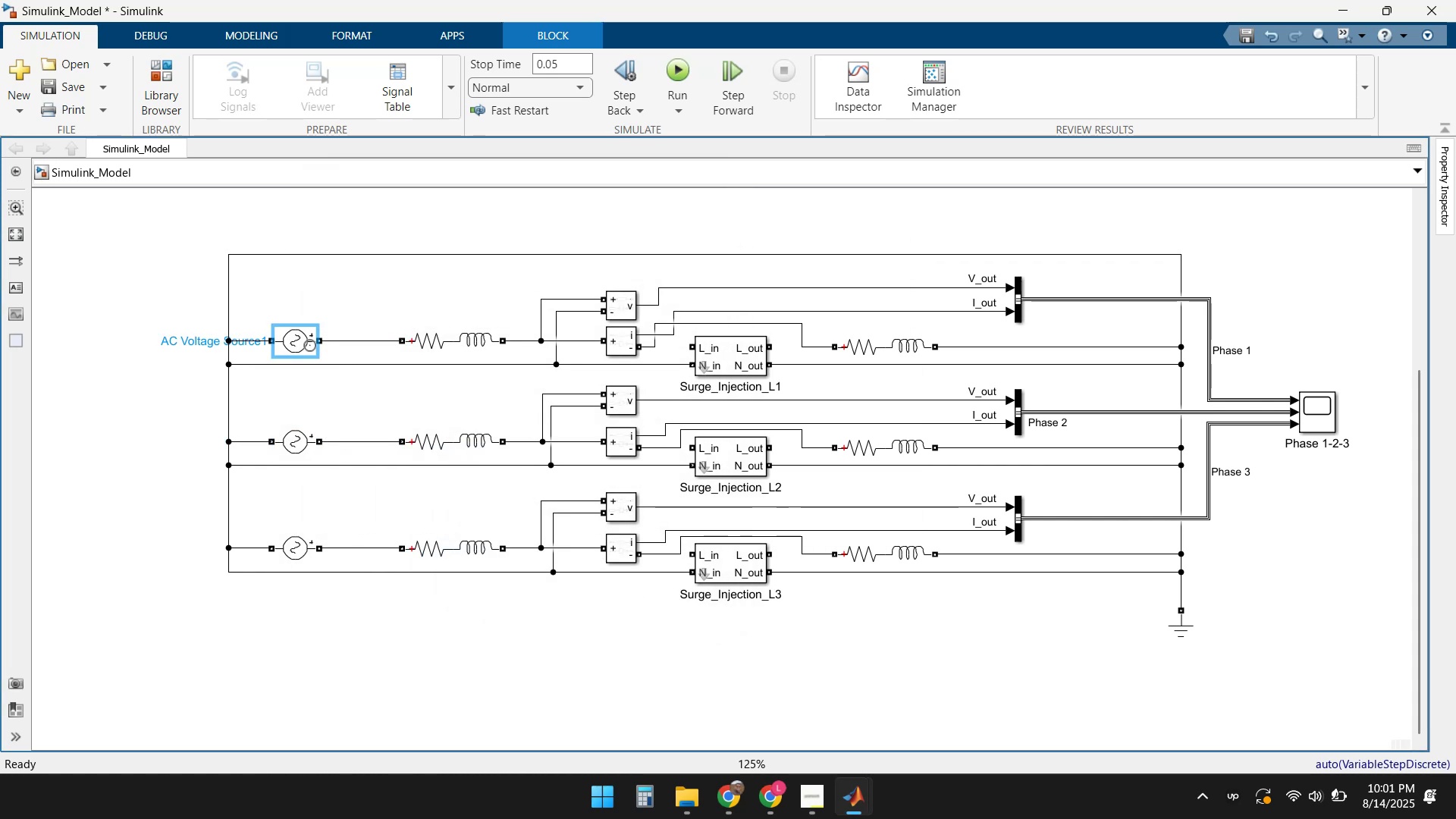 
double_click([293, 339])
 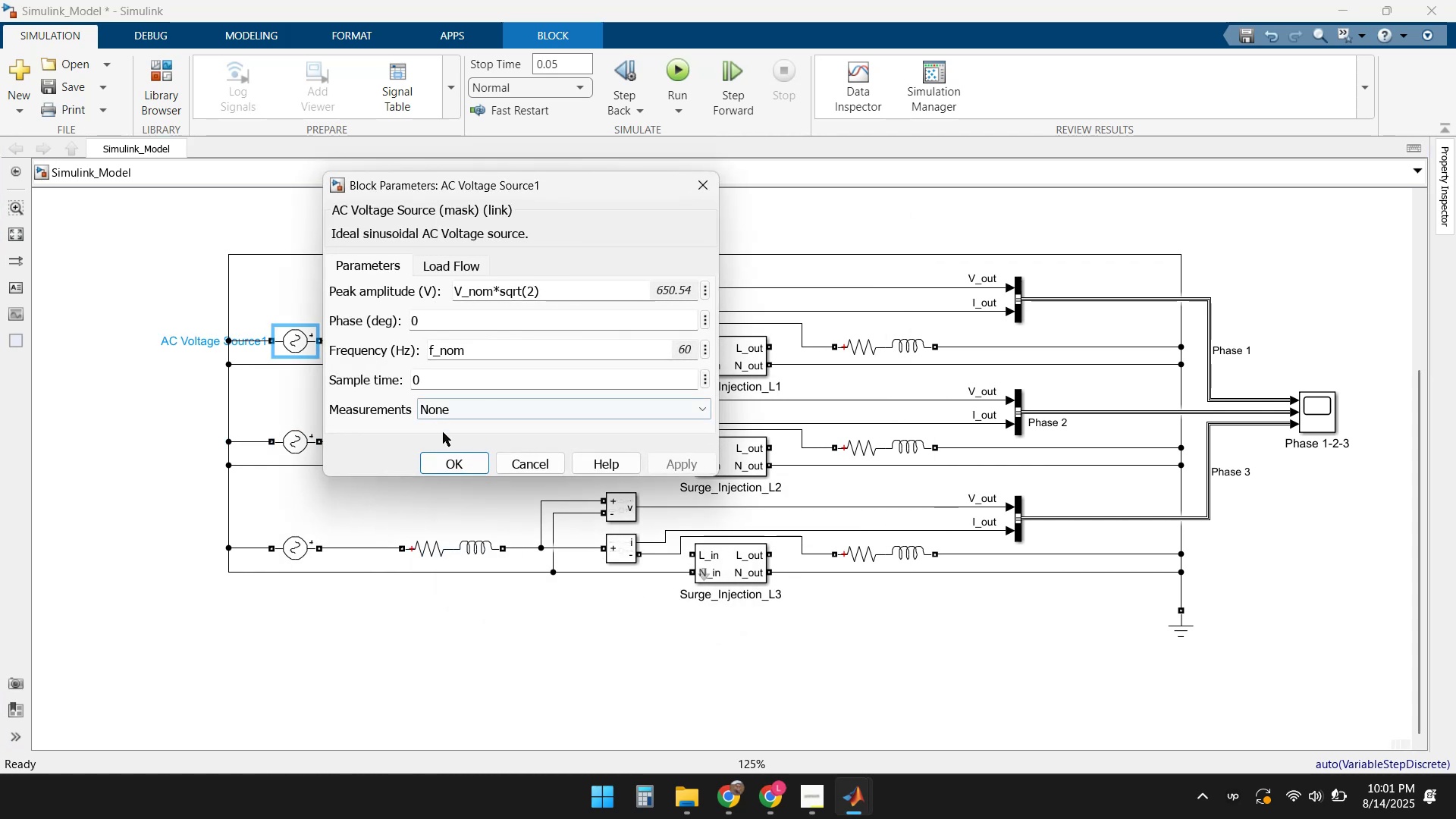 
left_click([456, 466])
 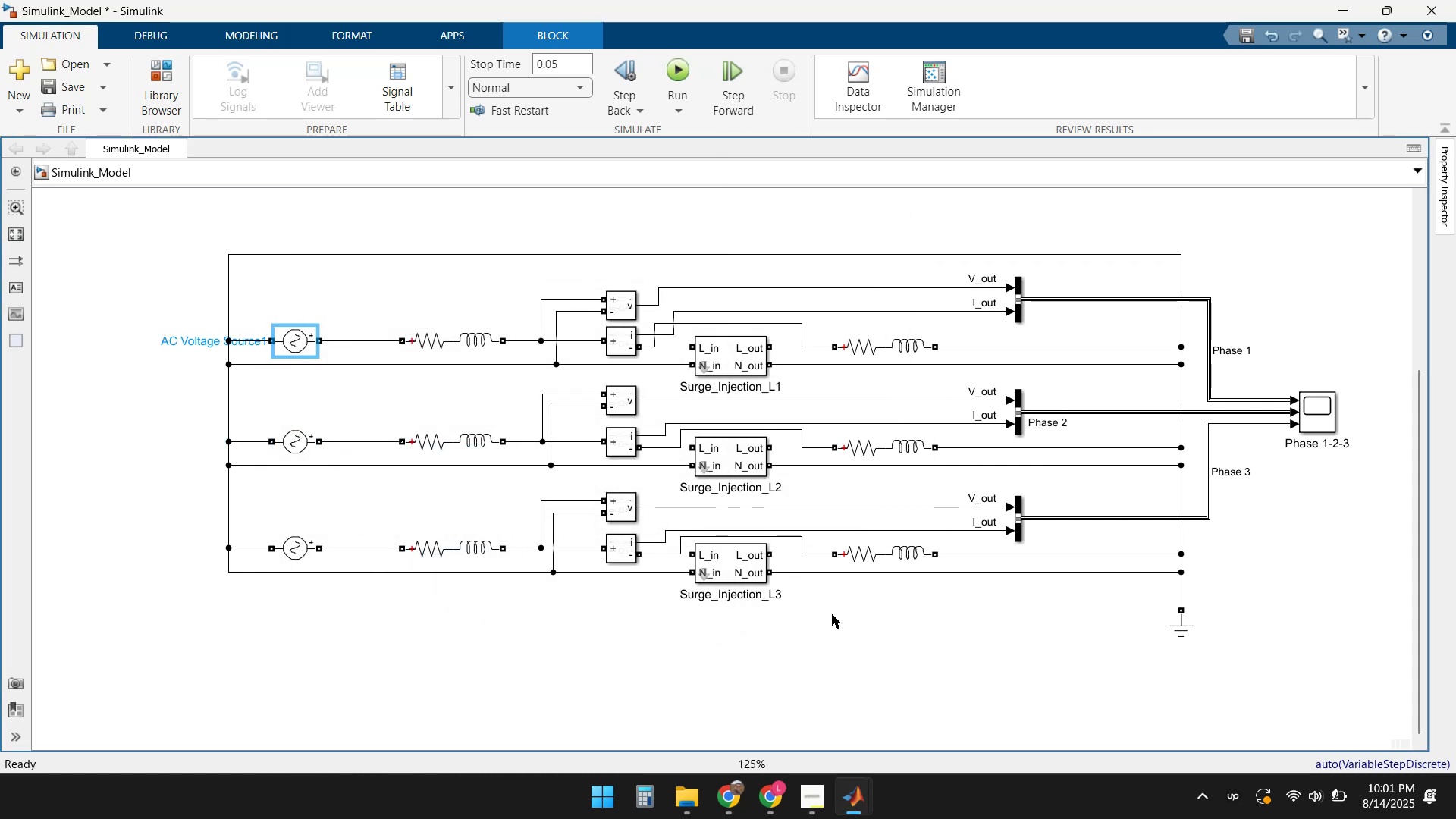 
left_click([1000, 646])
 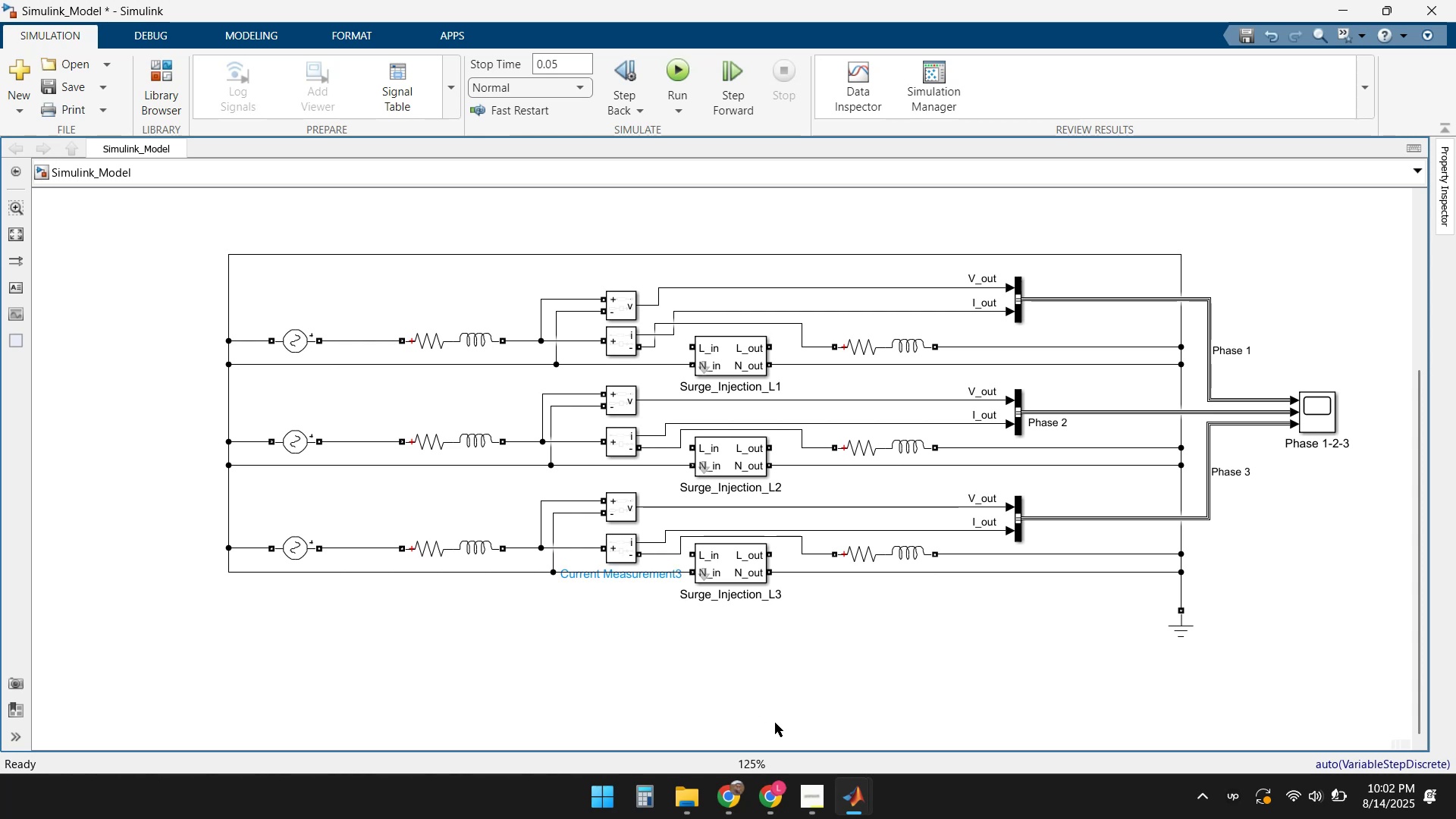 
wait(7.16)
 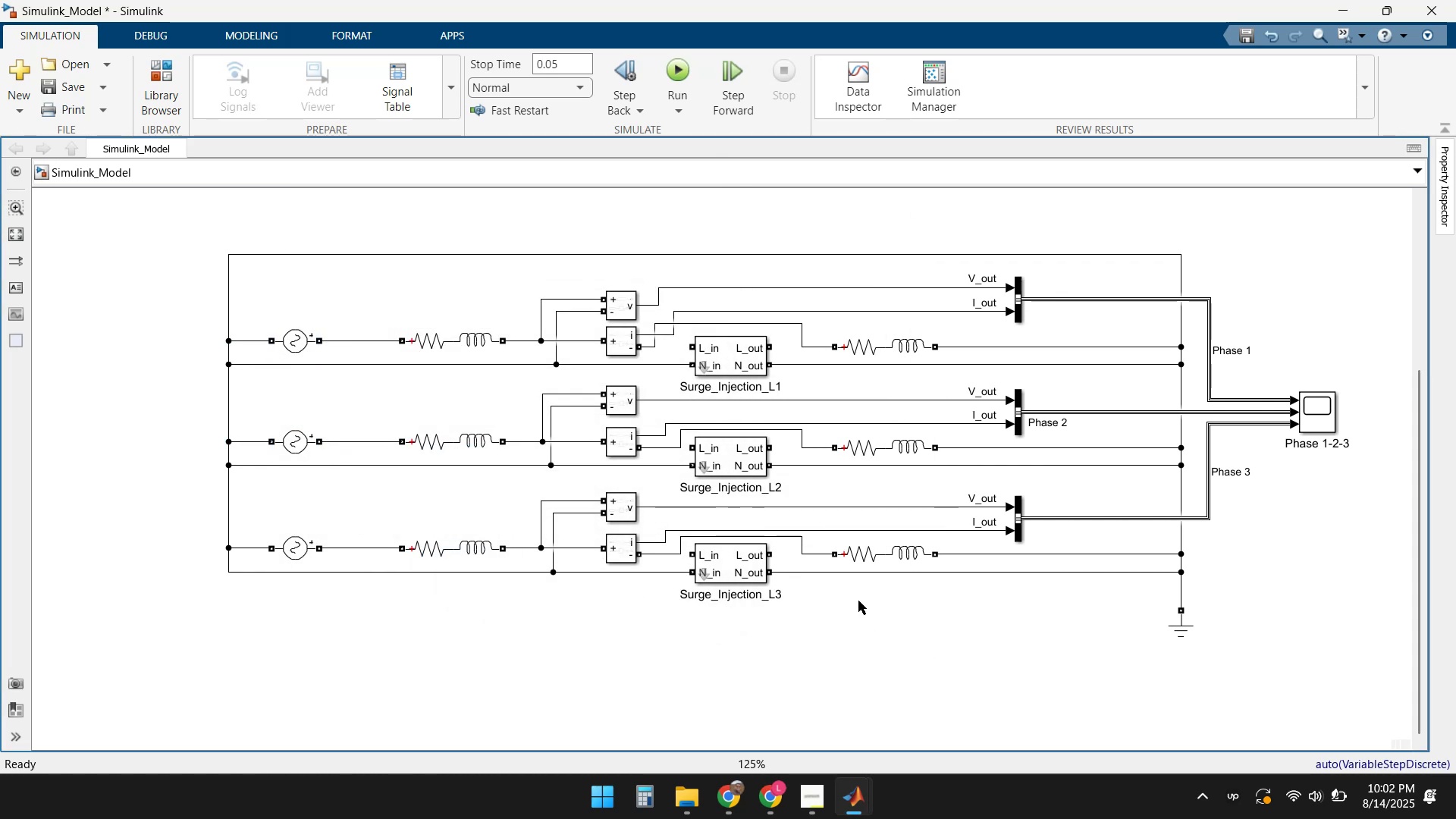 
left_click([748, 710])
 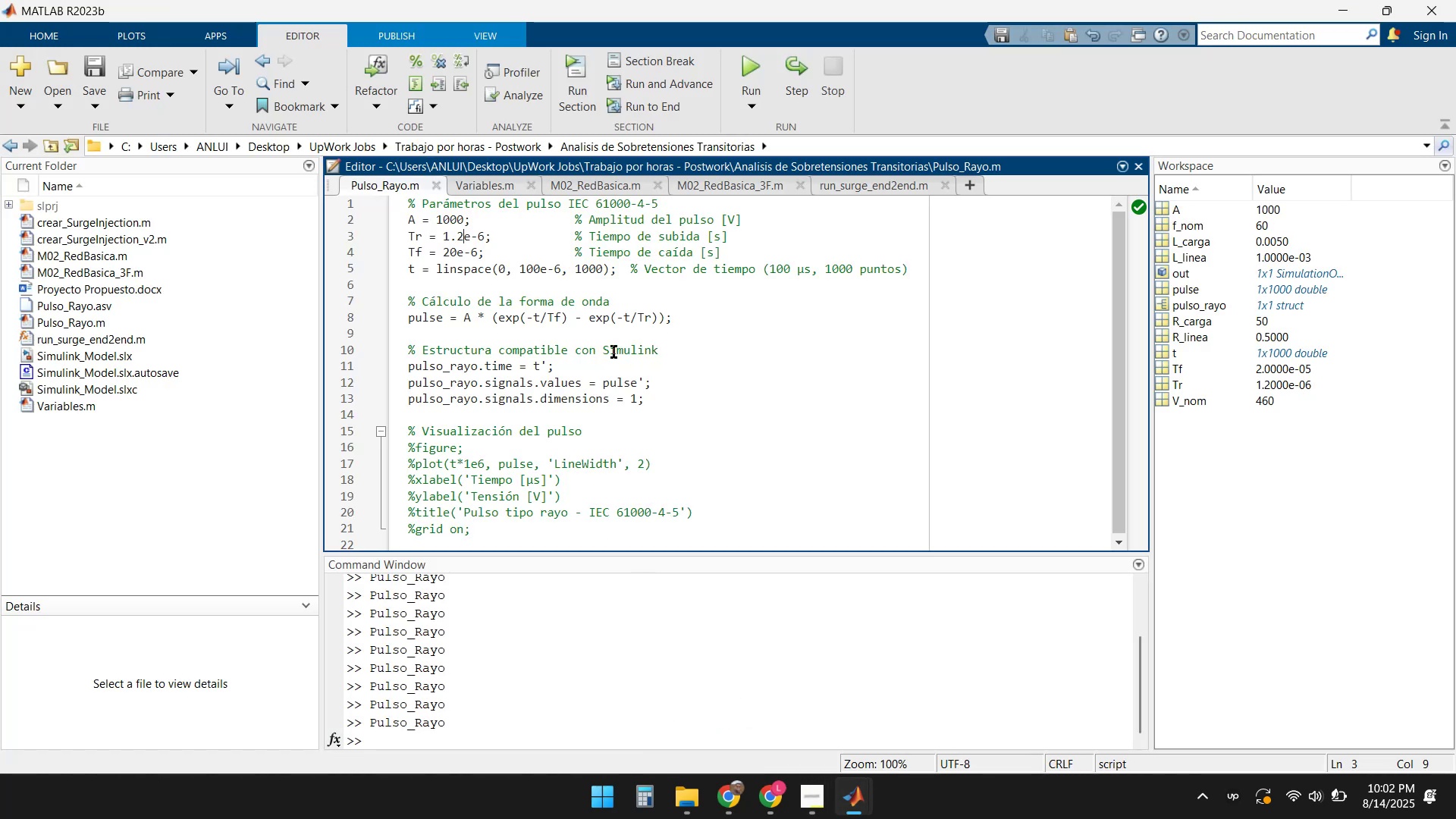 
left_click([465, 190])
 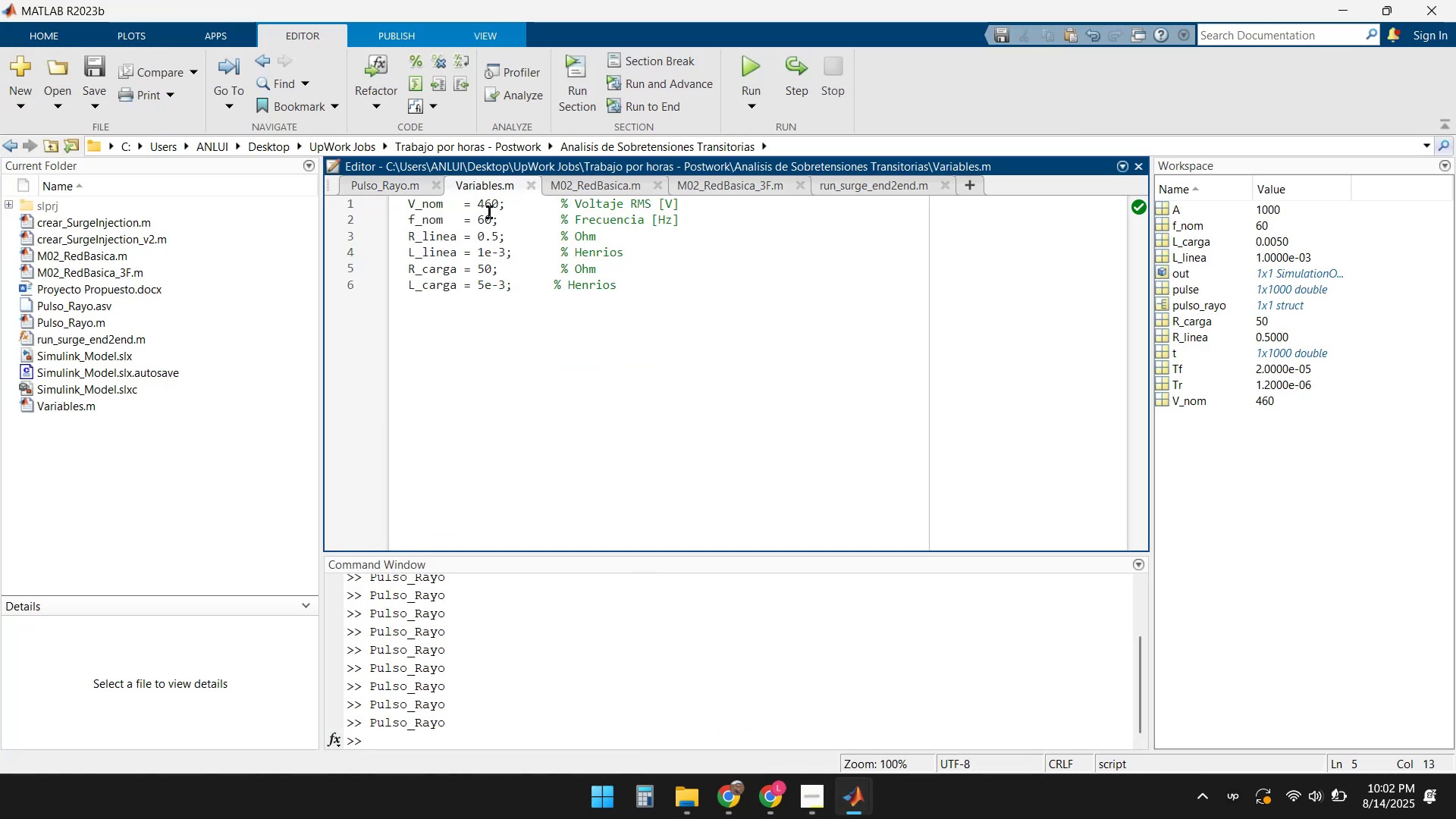 
left_click([488, 203])
 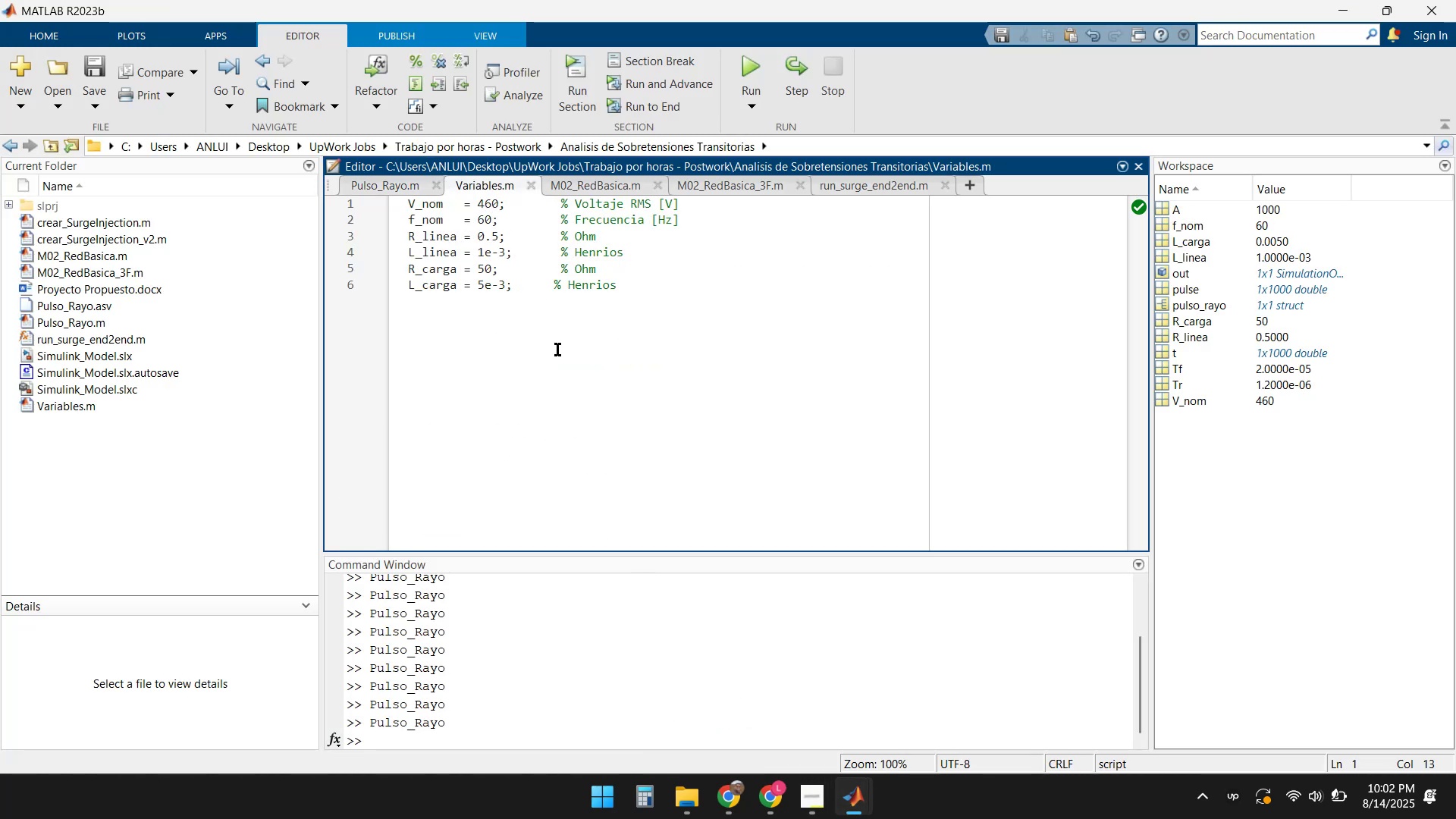 
key(Backspace)
 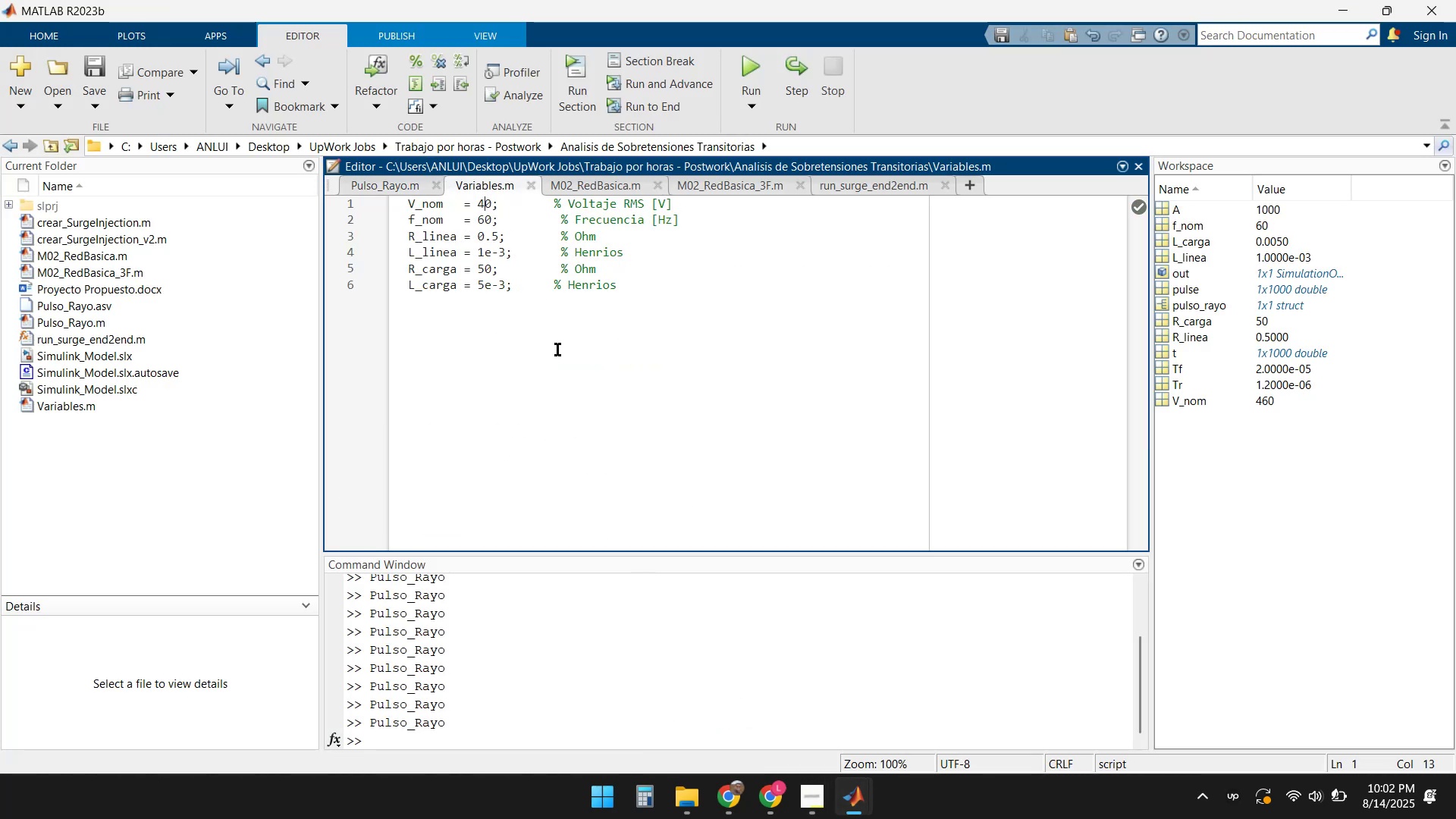 
key(Backspace)
 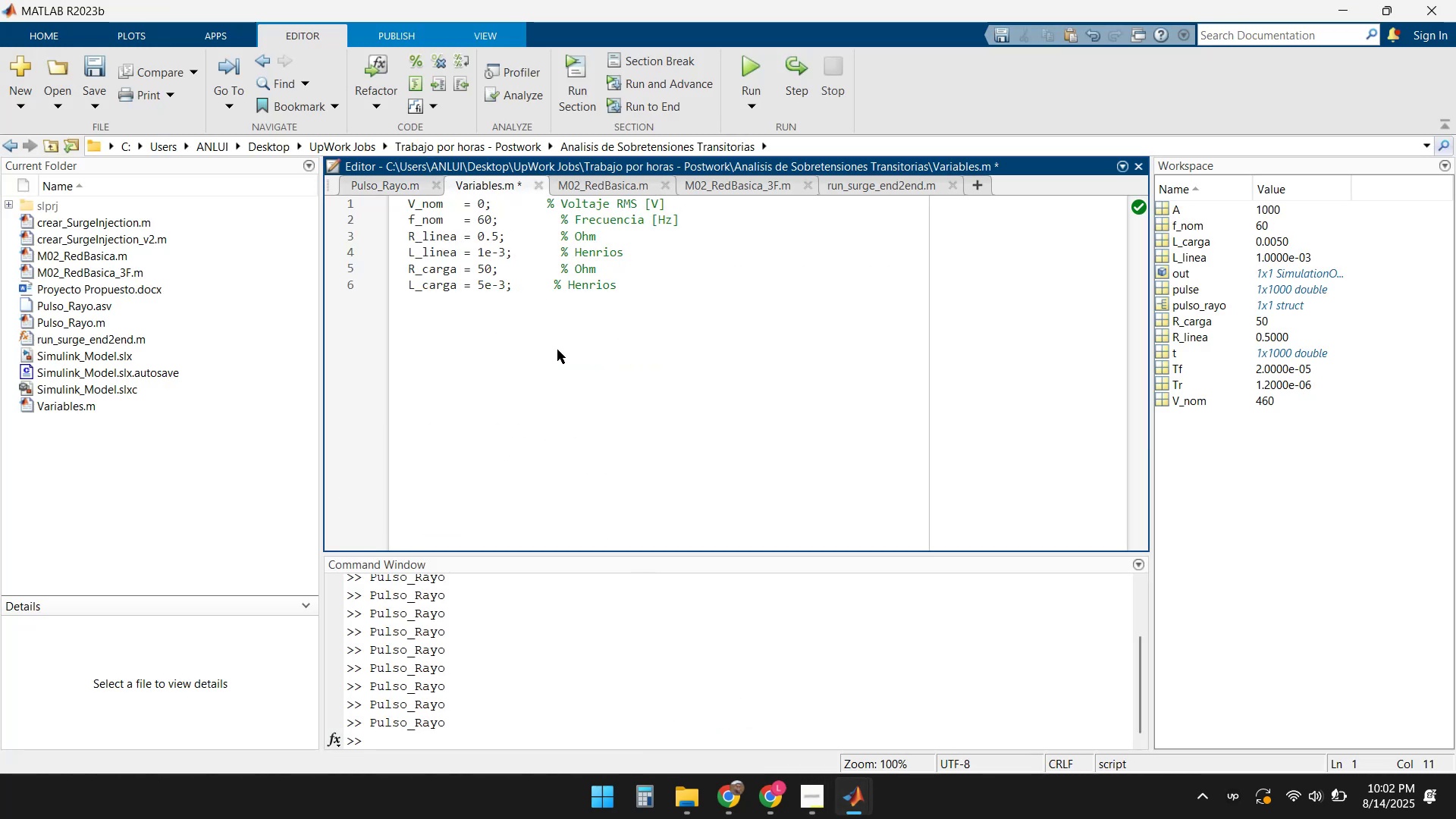 
key(Numpad2)
 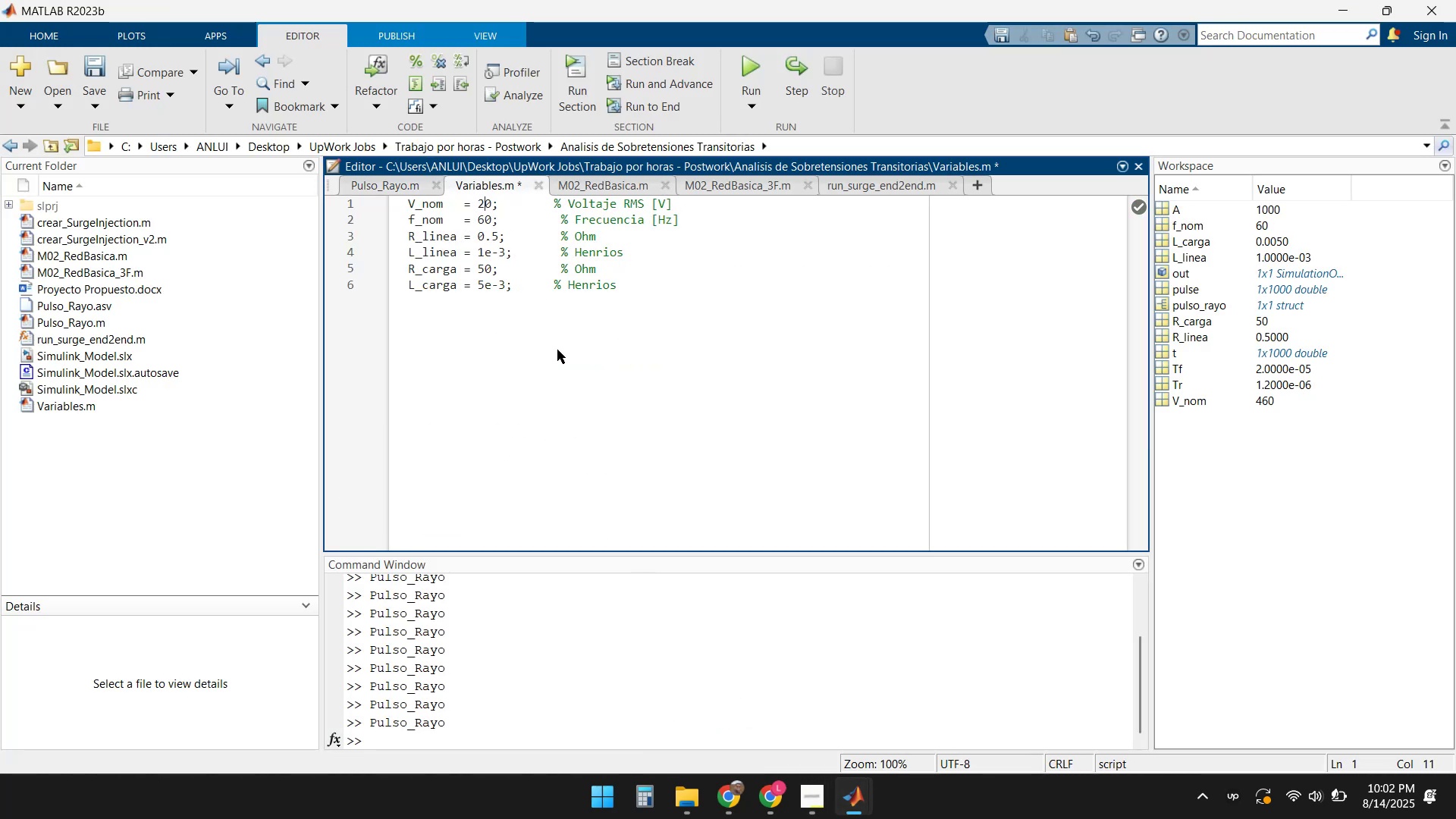 
key(Numpad0)
 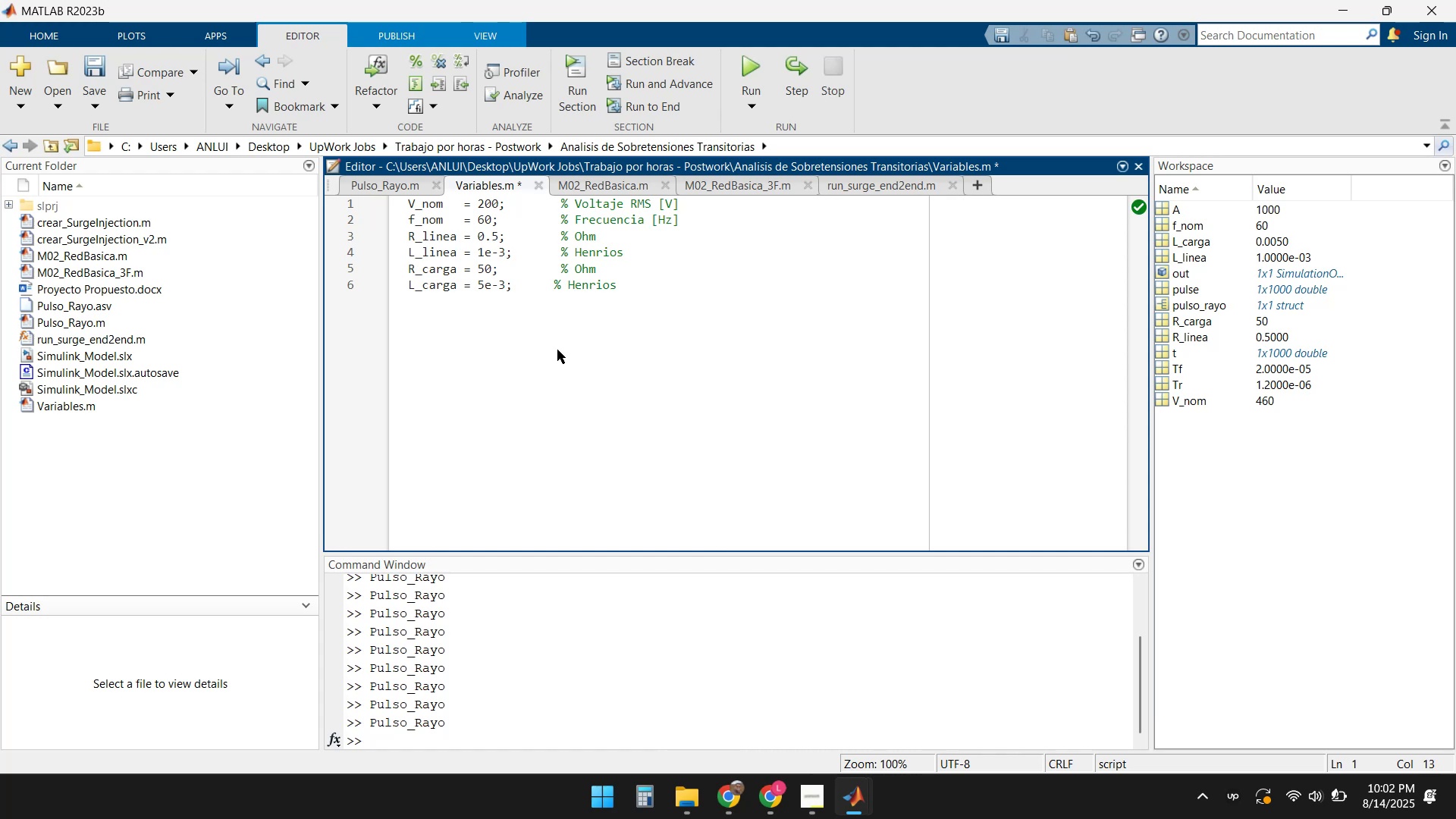 
key(Numpad8)
 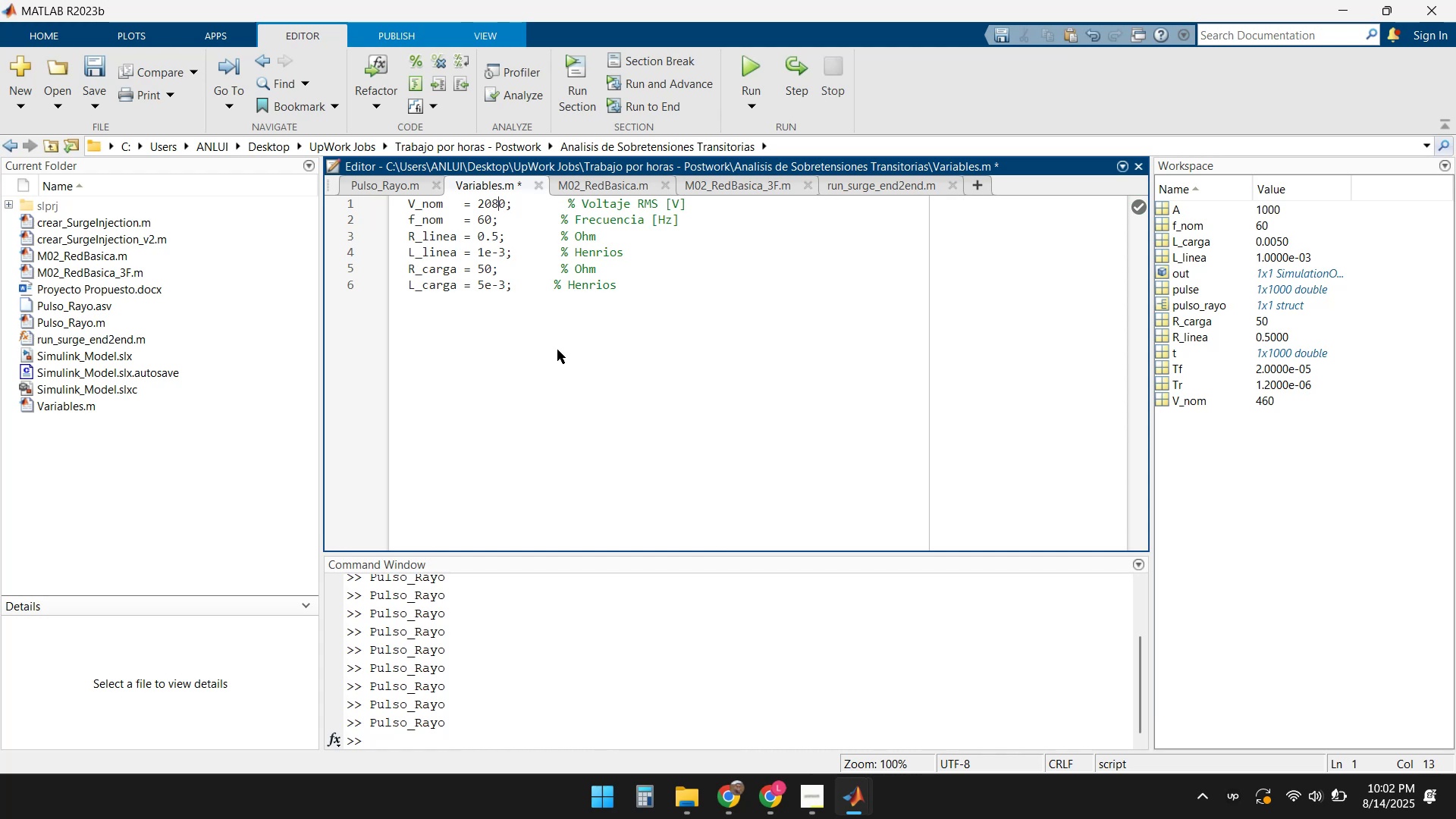 
key(End)
 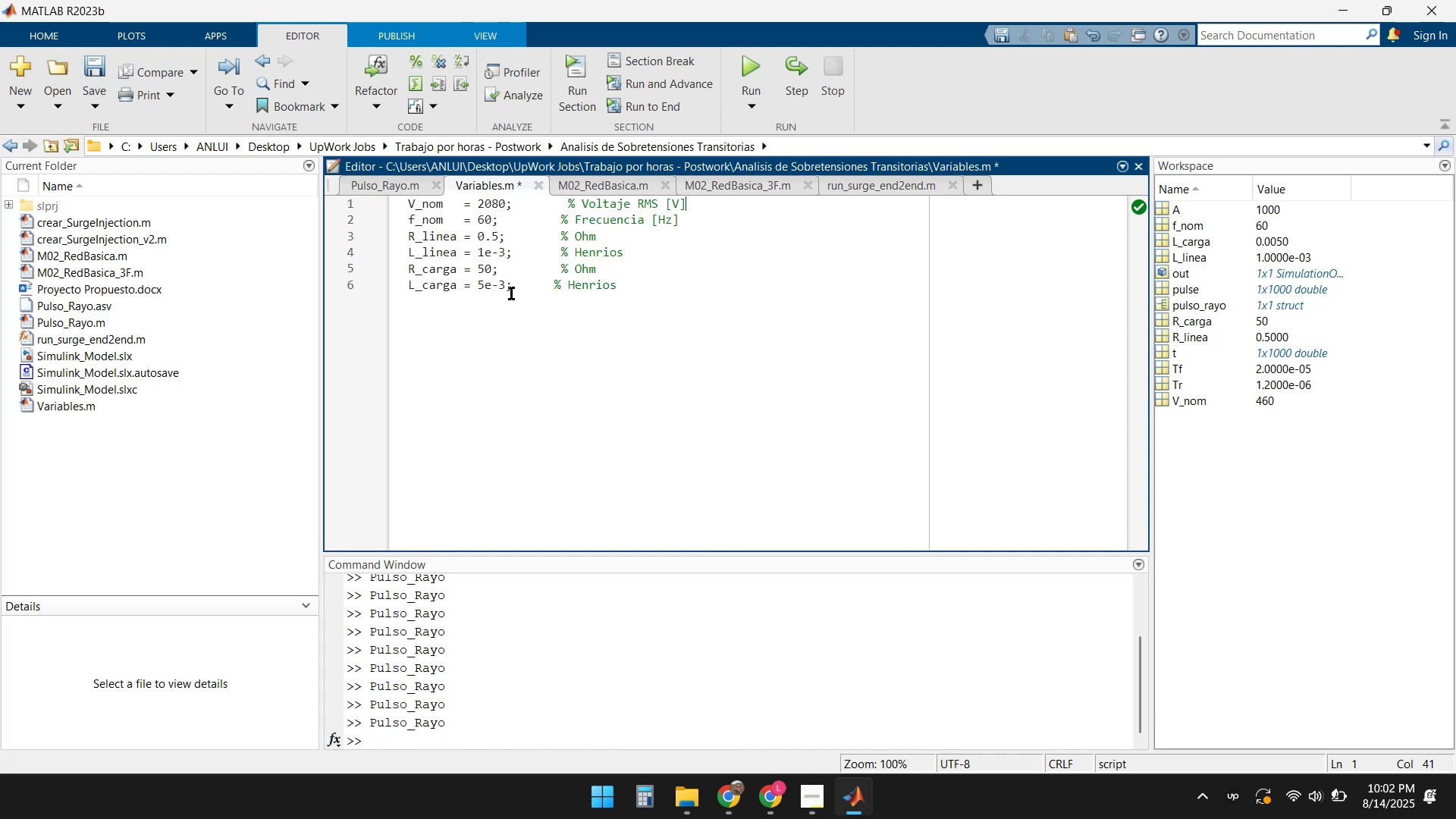 
left_click([495, 206])
 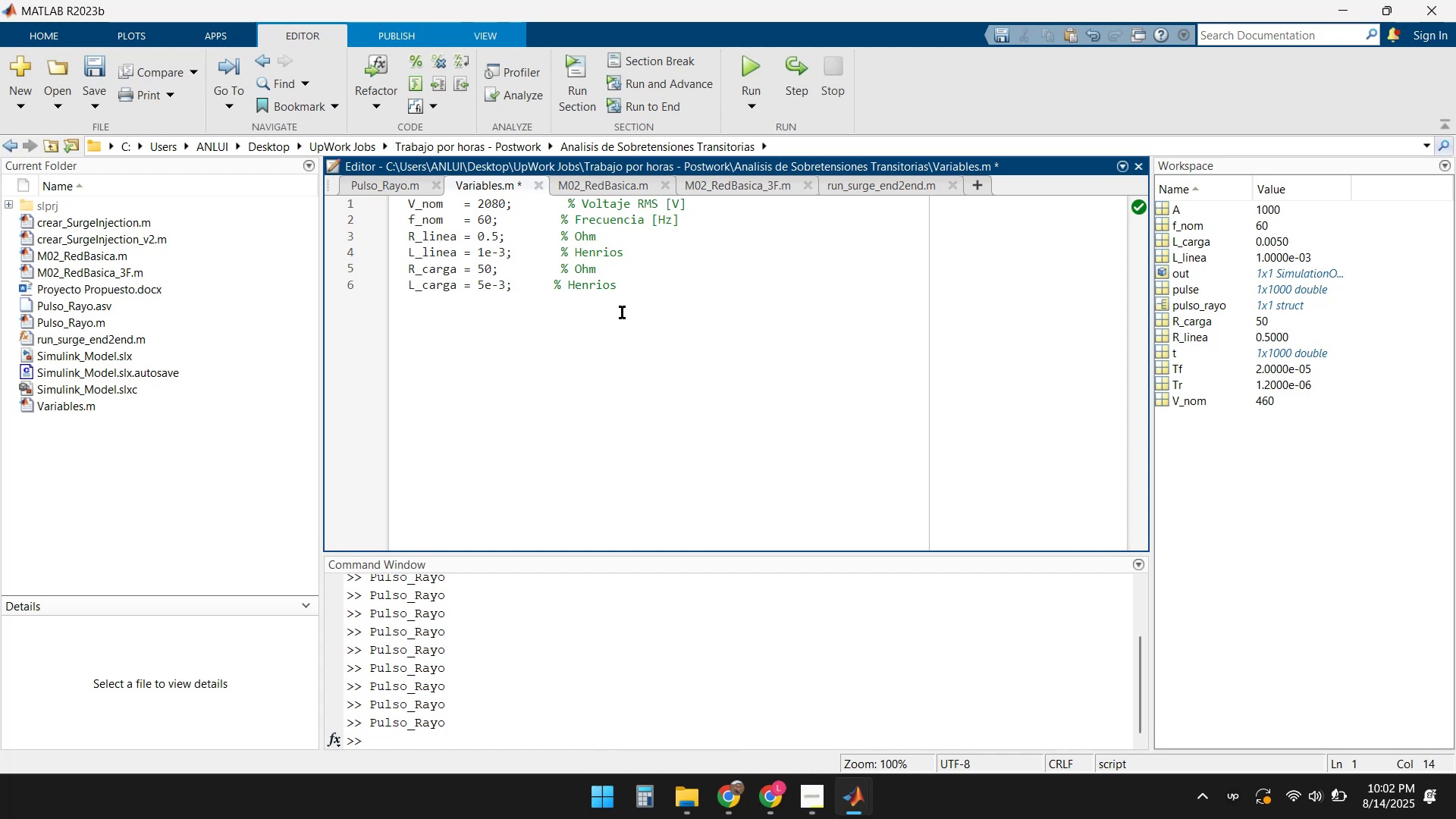 
key(Delete)
 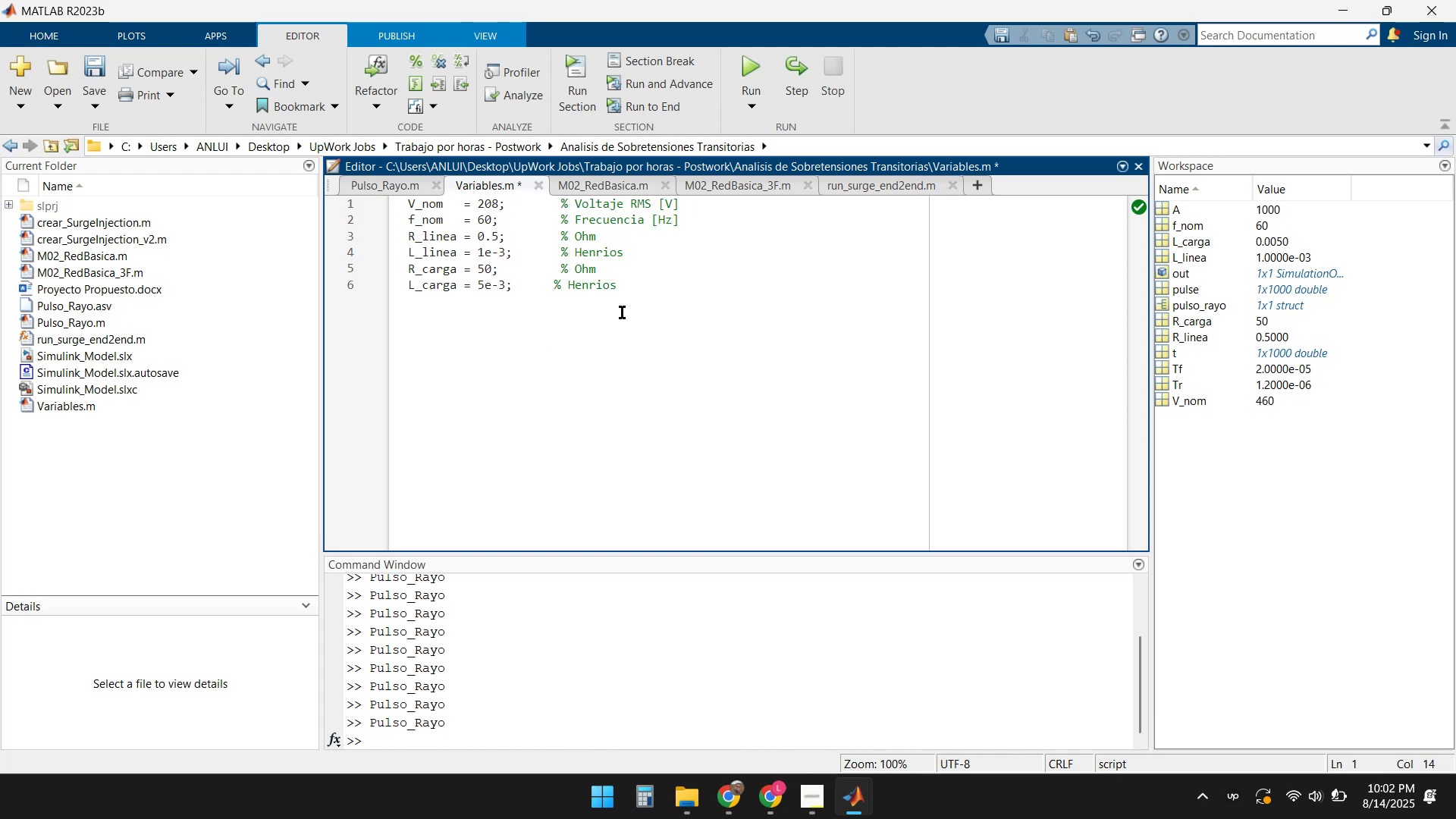 
wait(6.17)
 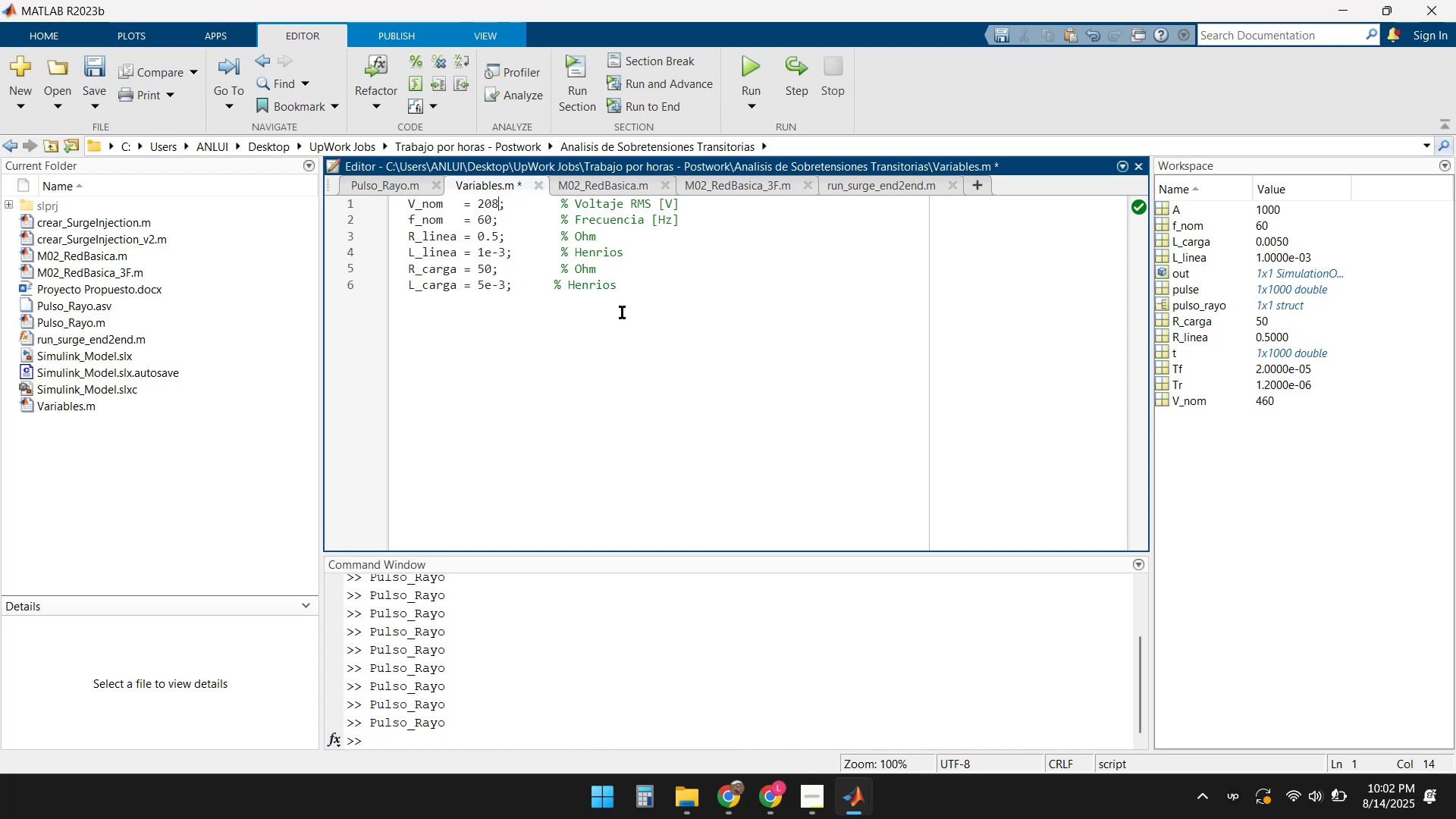 
key(Backspace)
 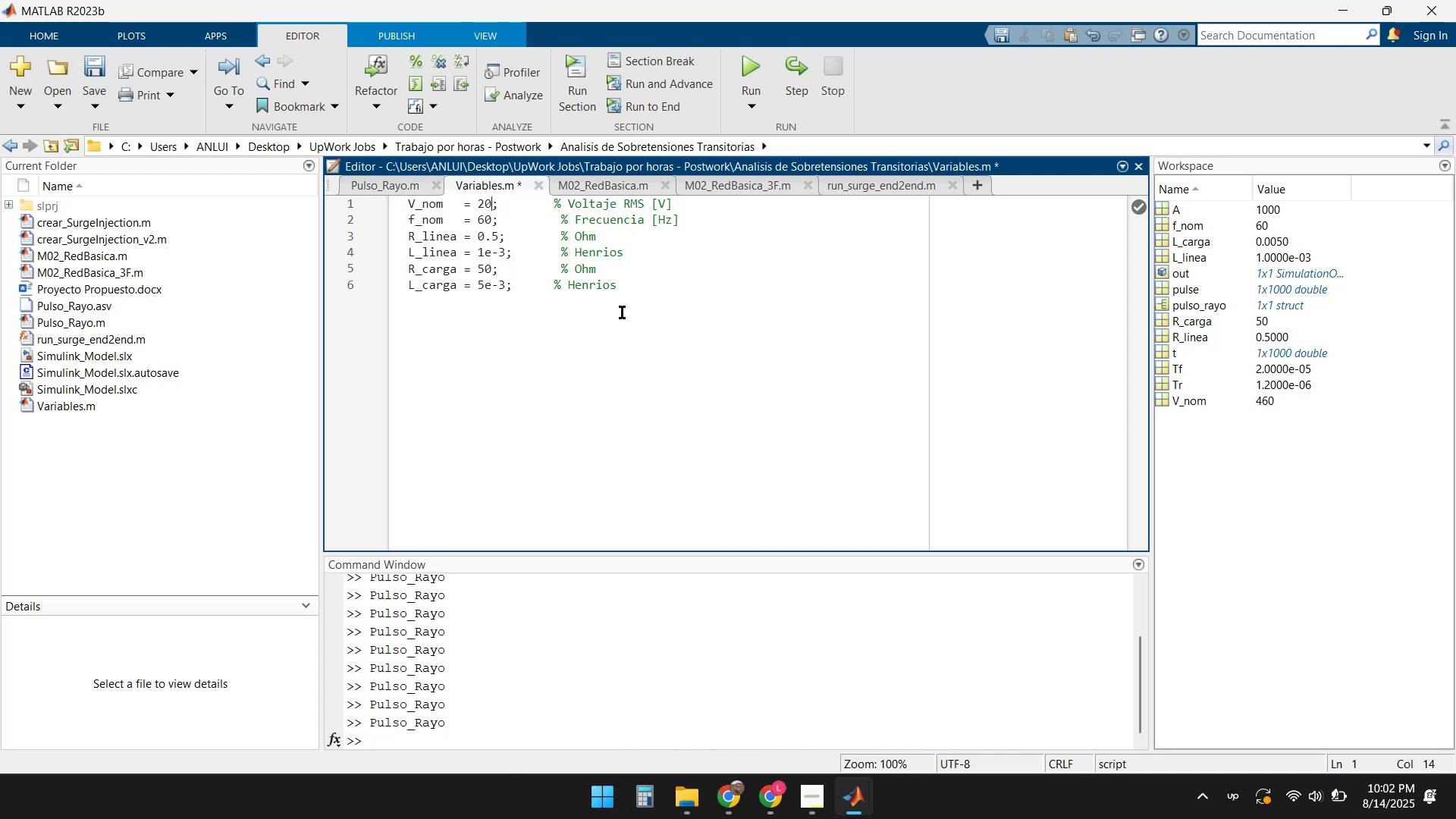 
key(Backspace)
 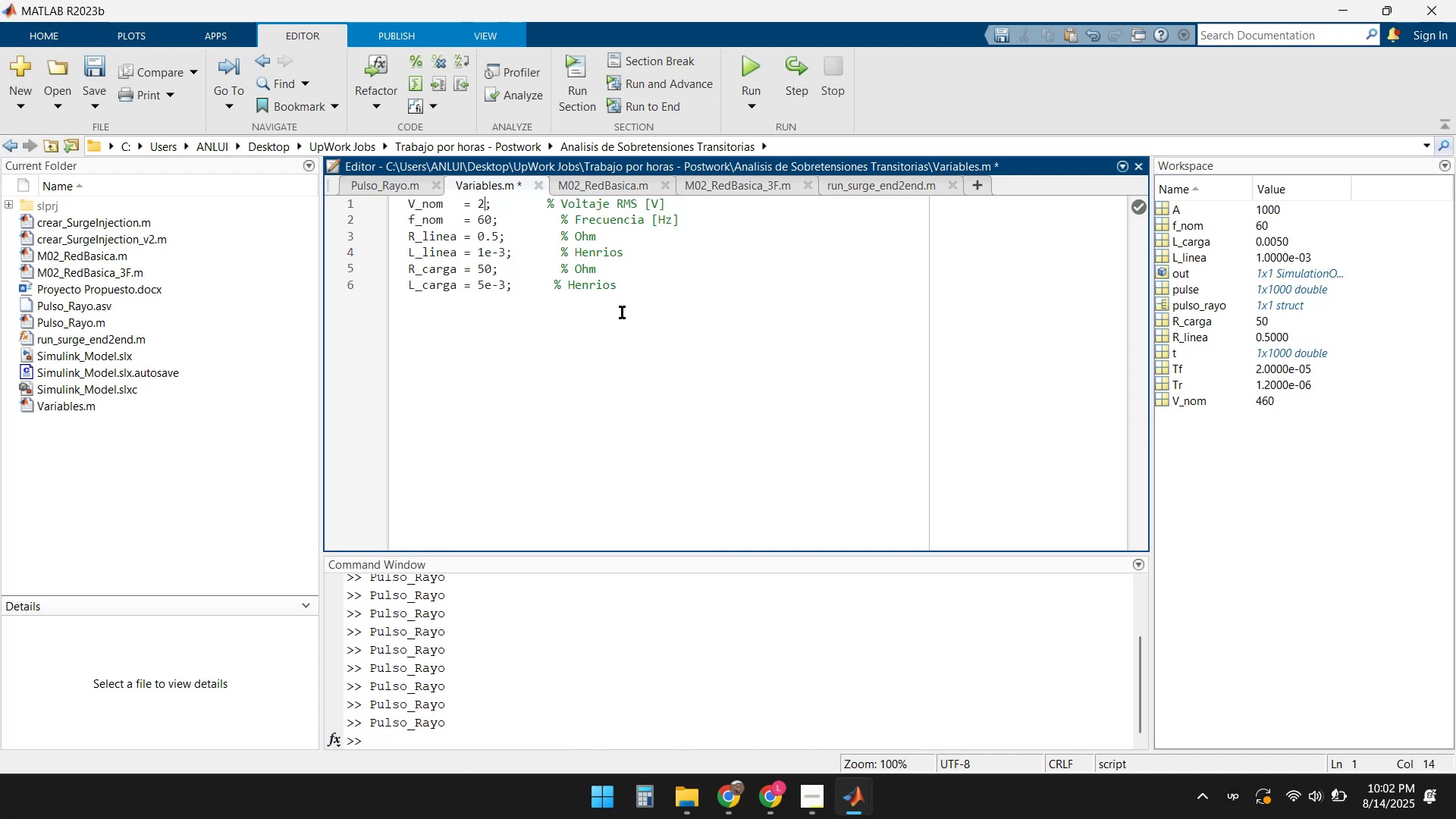 
key(Backspace)
 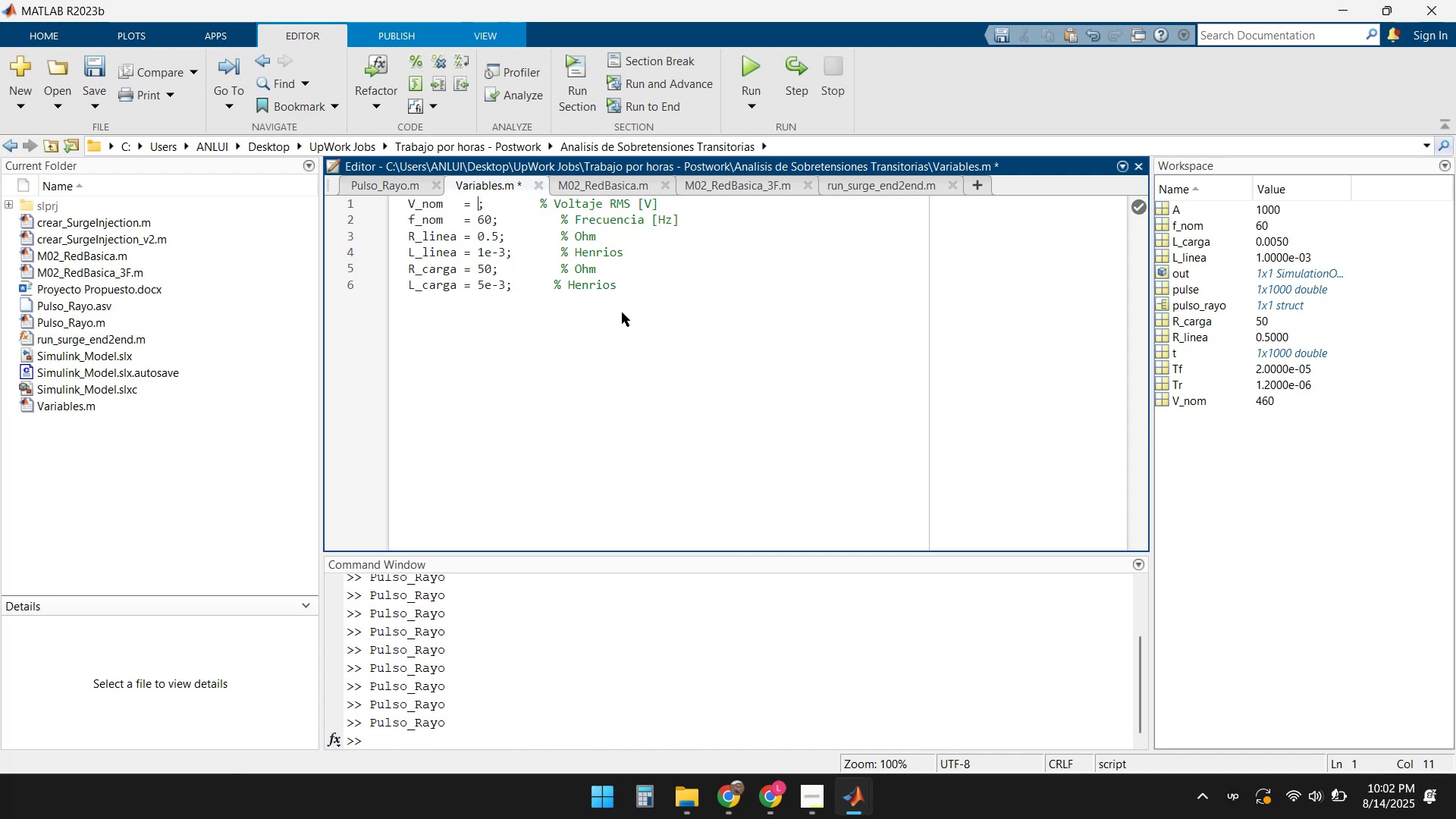 
key(Numpad1)
 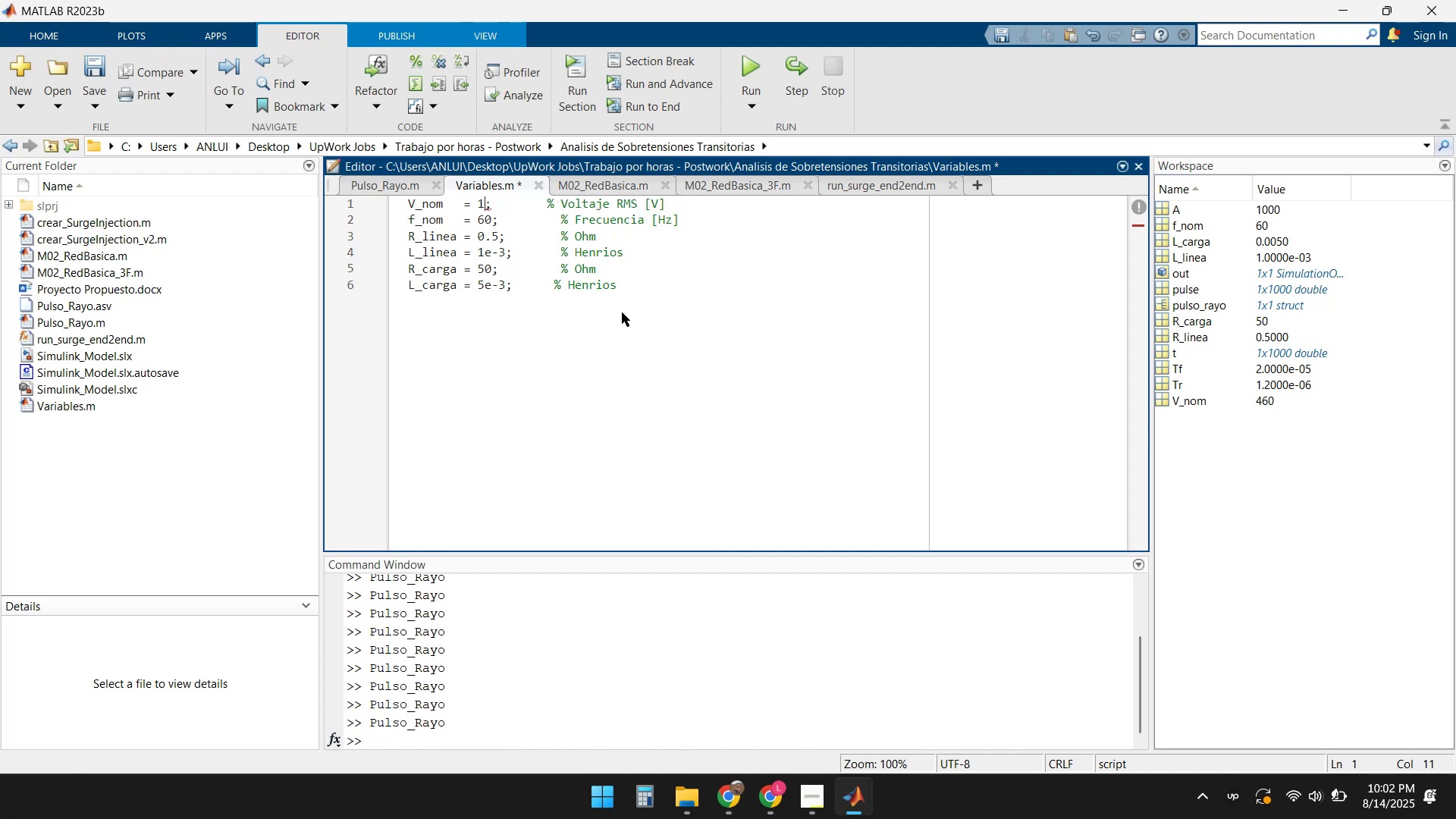 
key(Numpad7)
 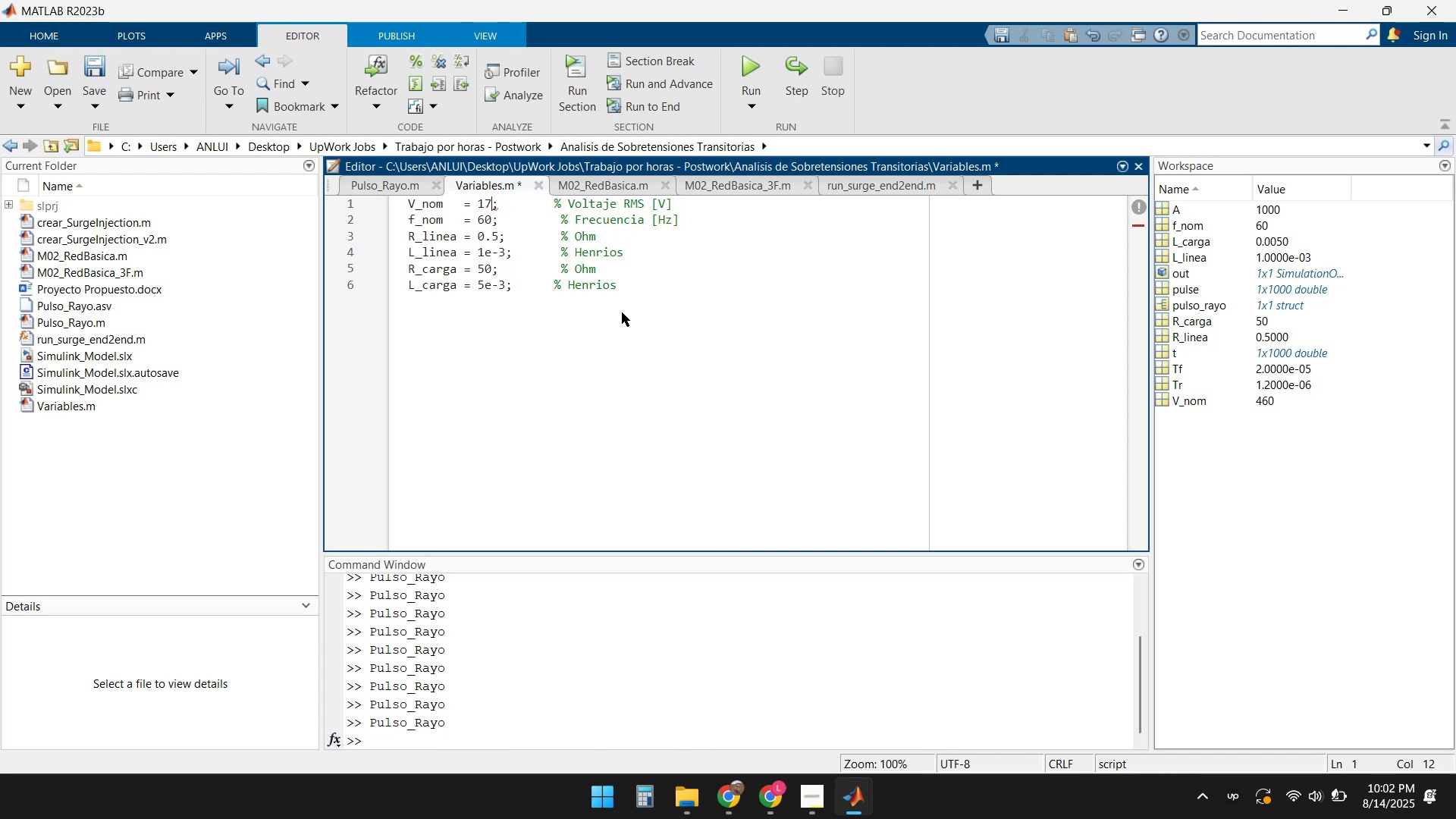 
key(Numpad5)
 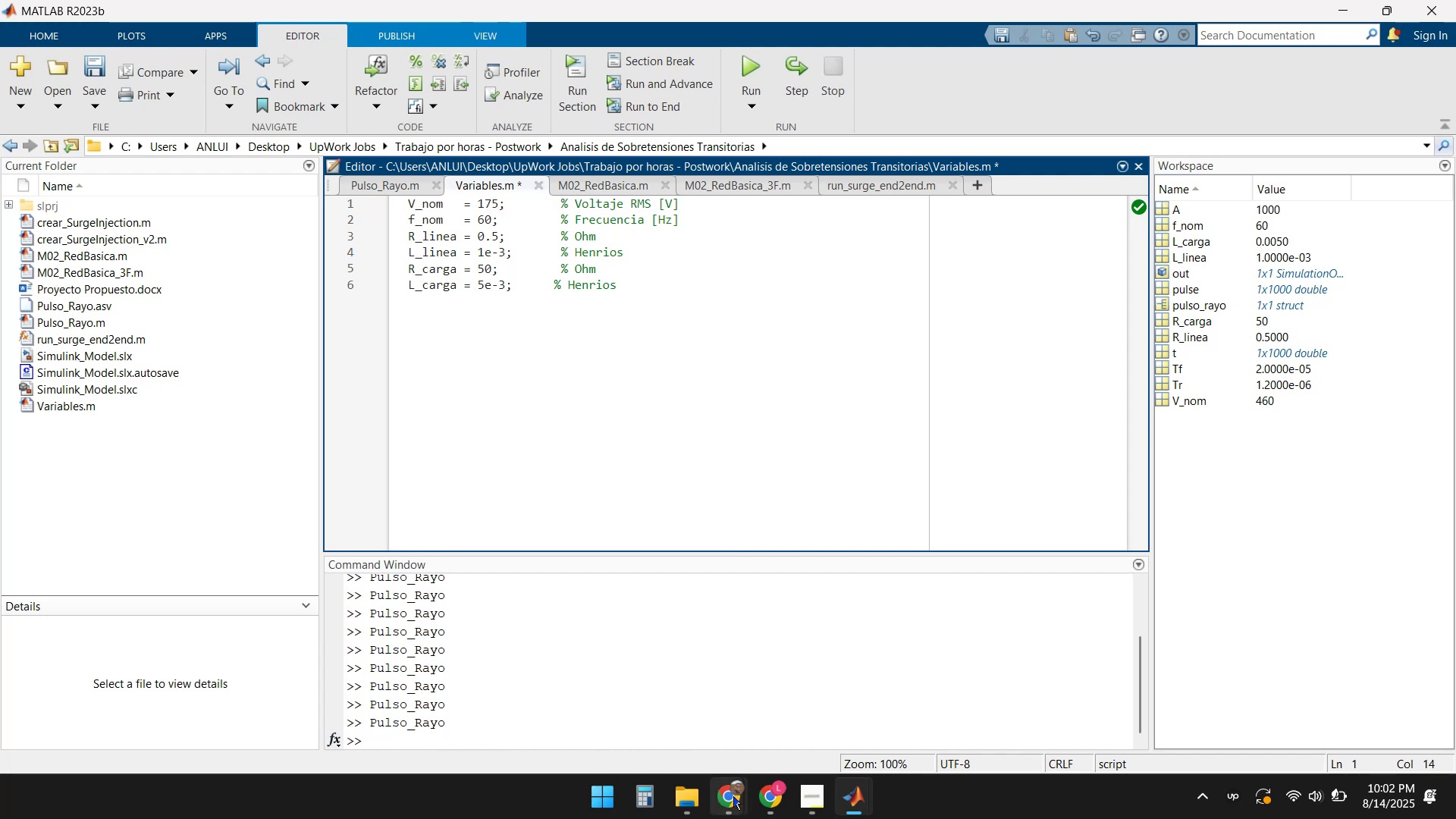 
left_click([648, 801])
 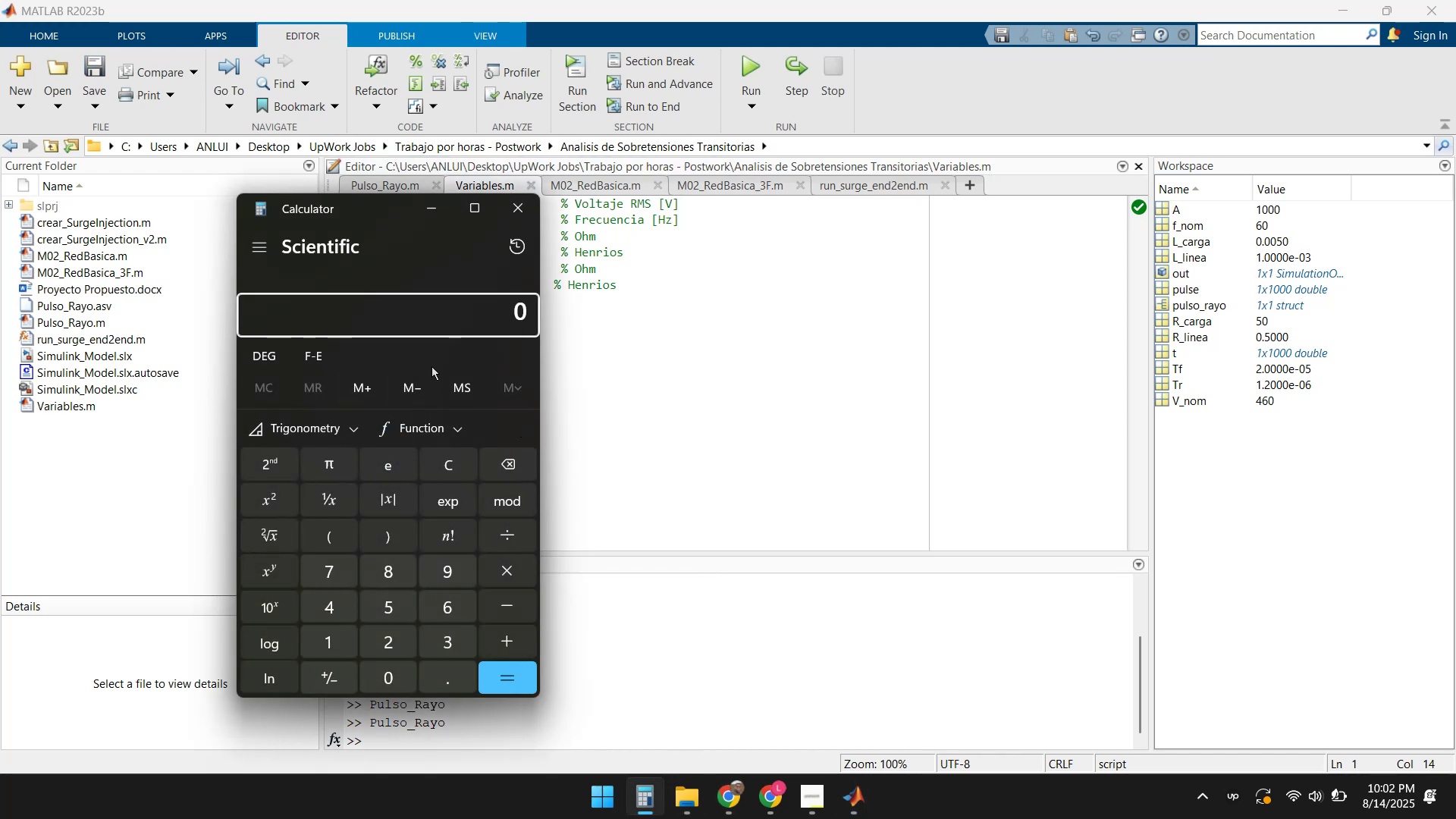 
key(Numpad2)
 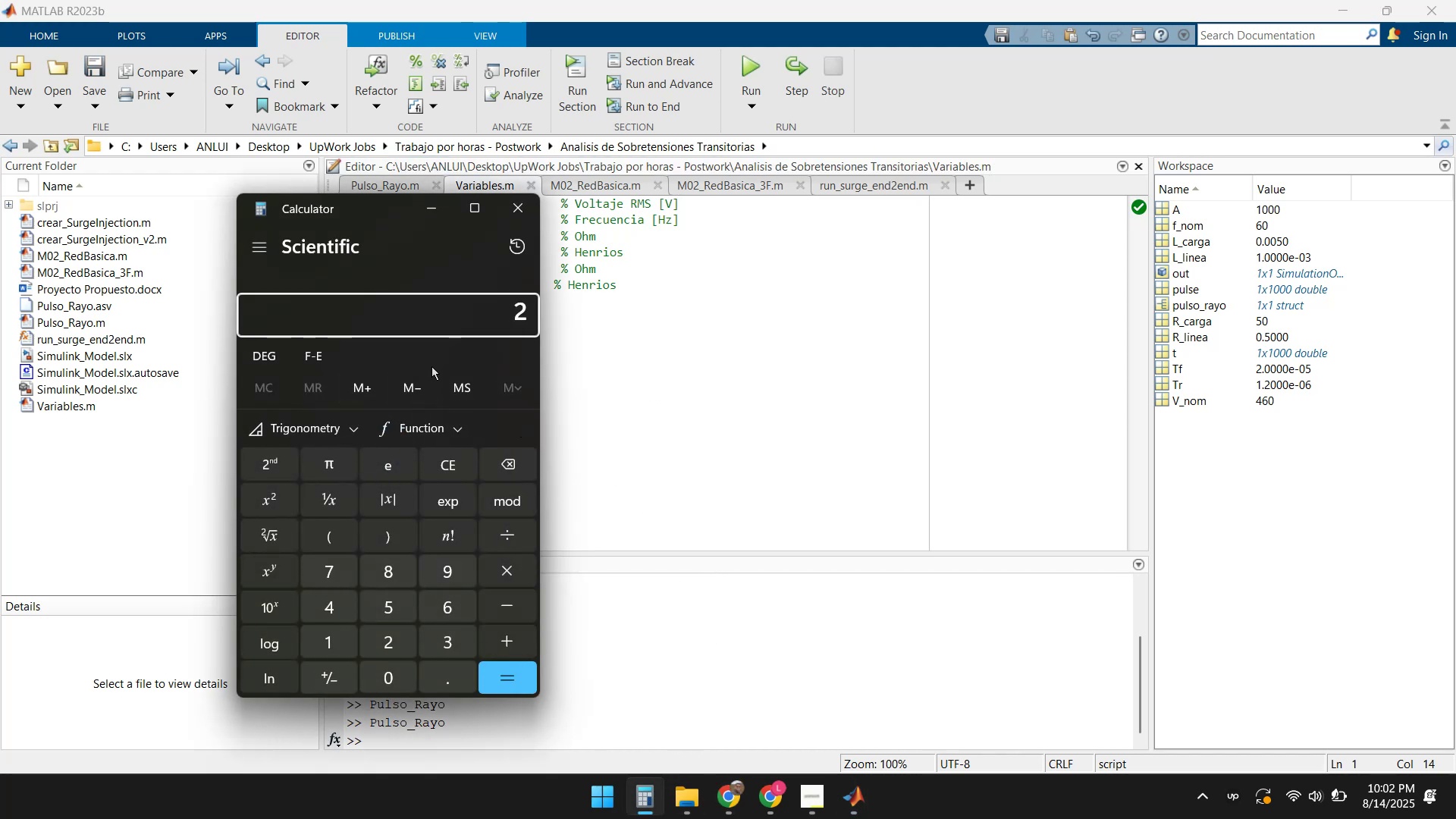 
key(Numpad2)
 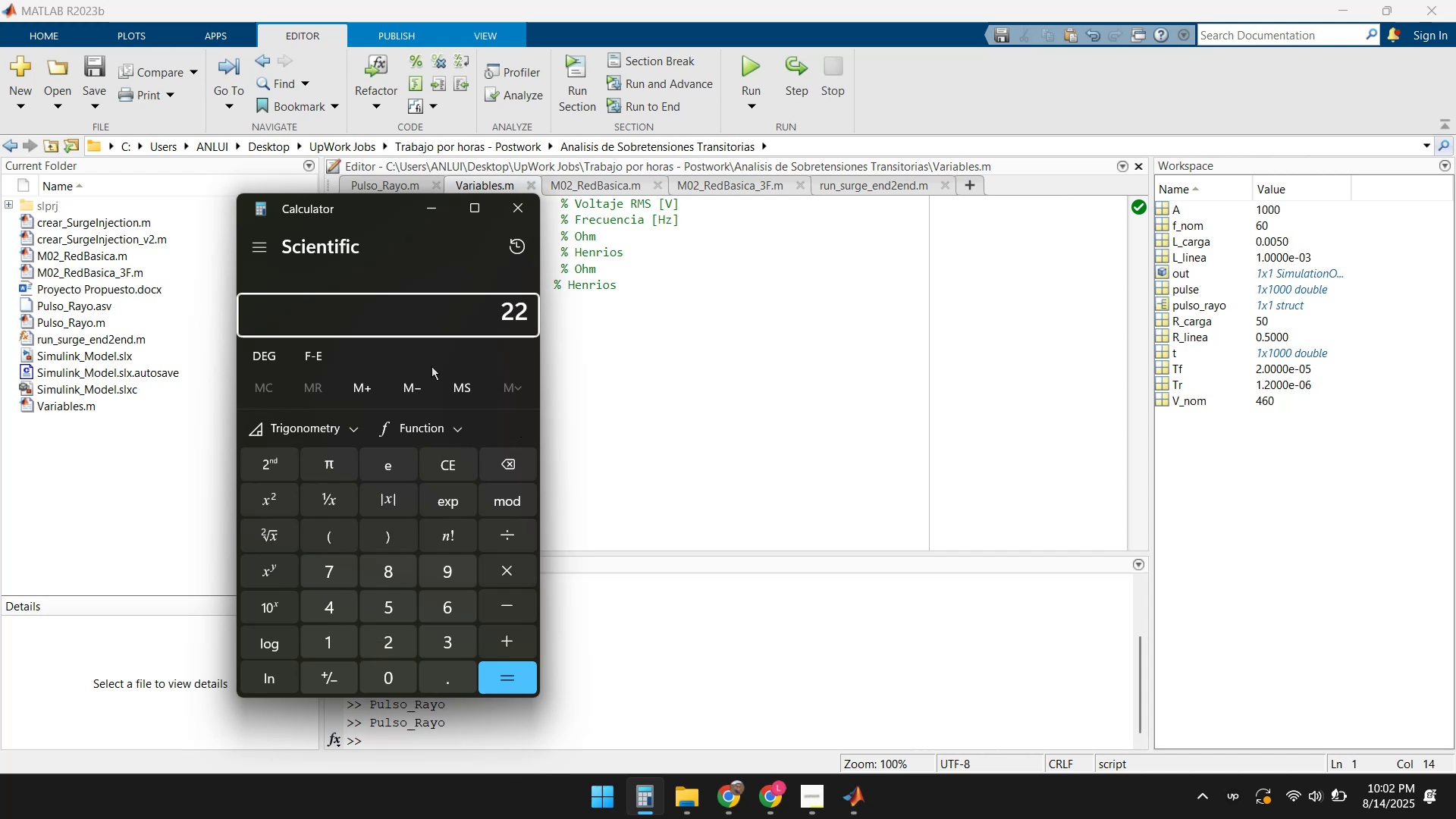 
key(Numpad0)
 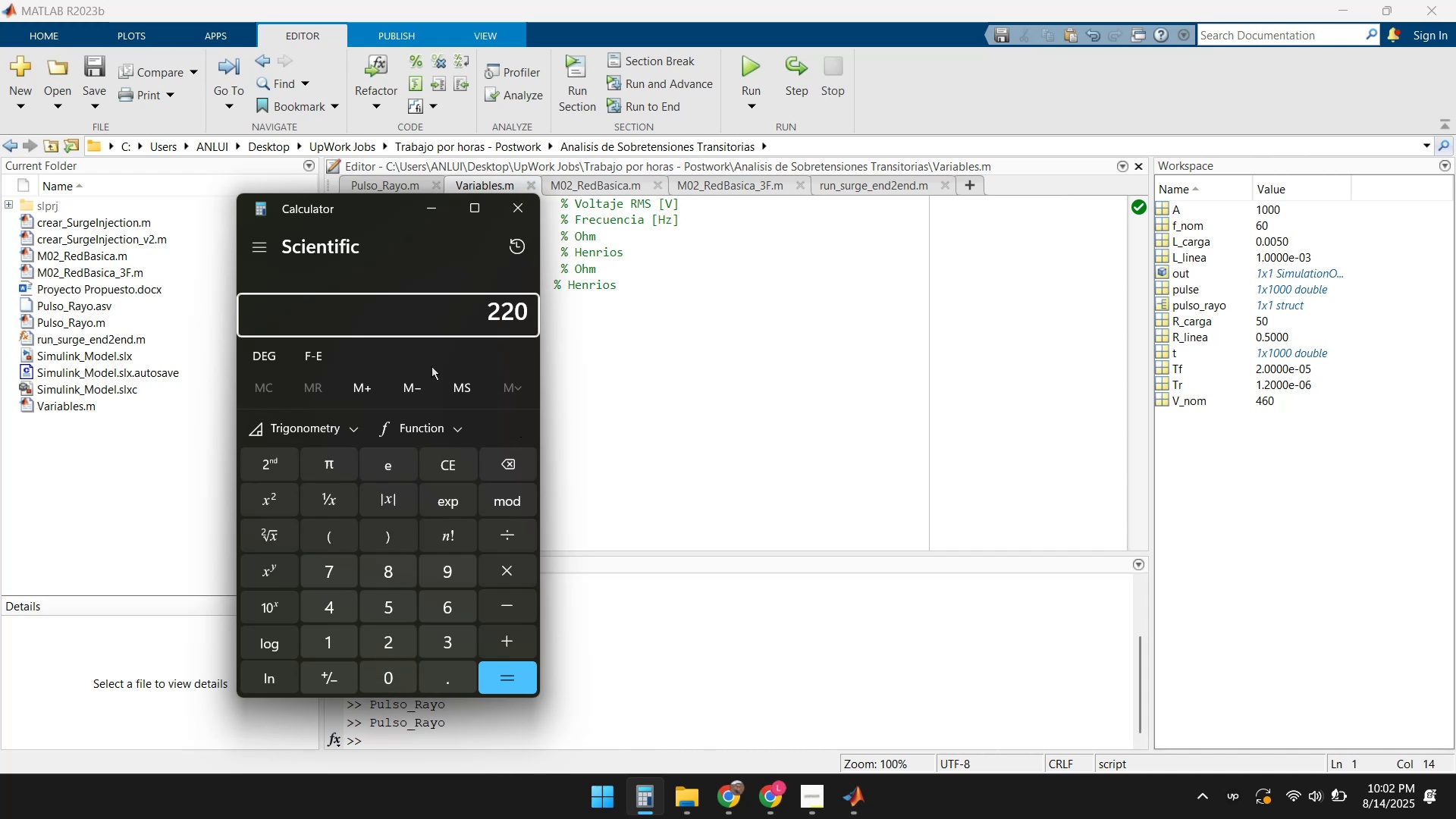 
key(NumpadDivide)
 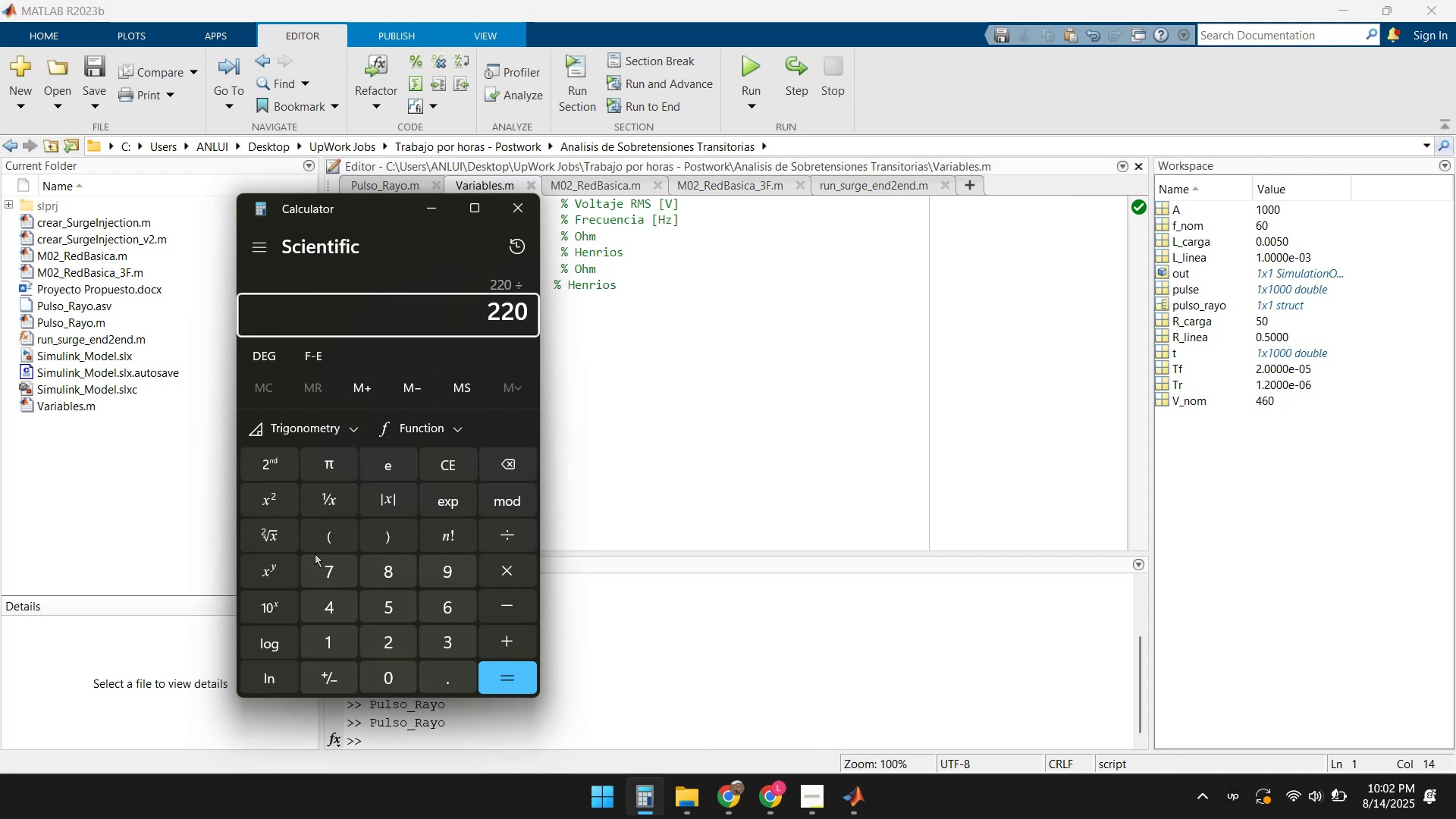 
left_click([264, 541])
 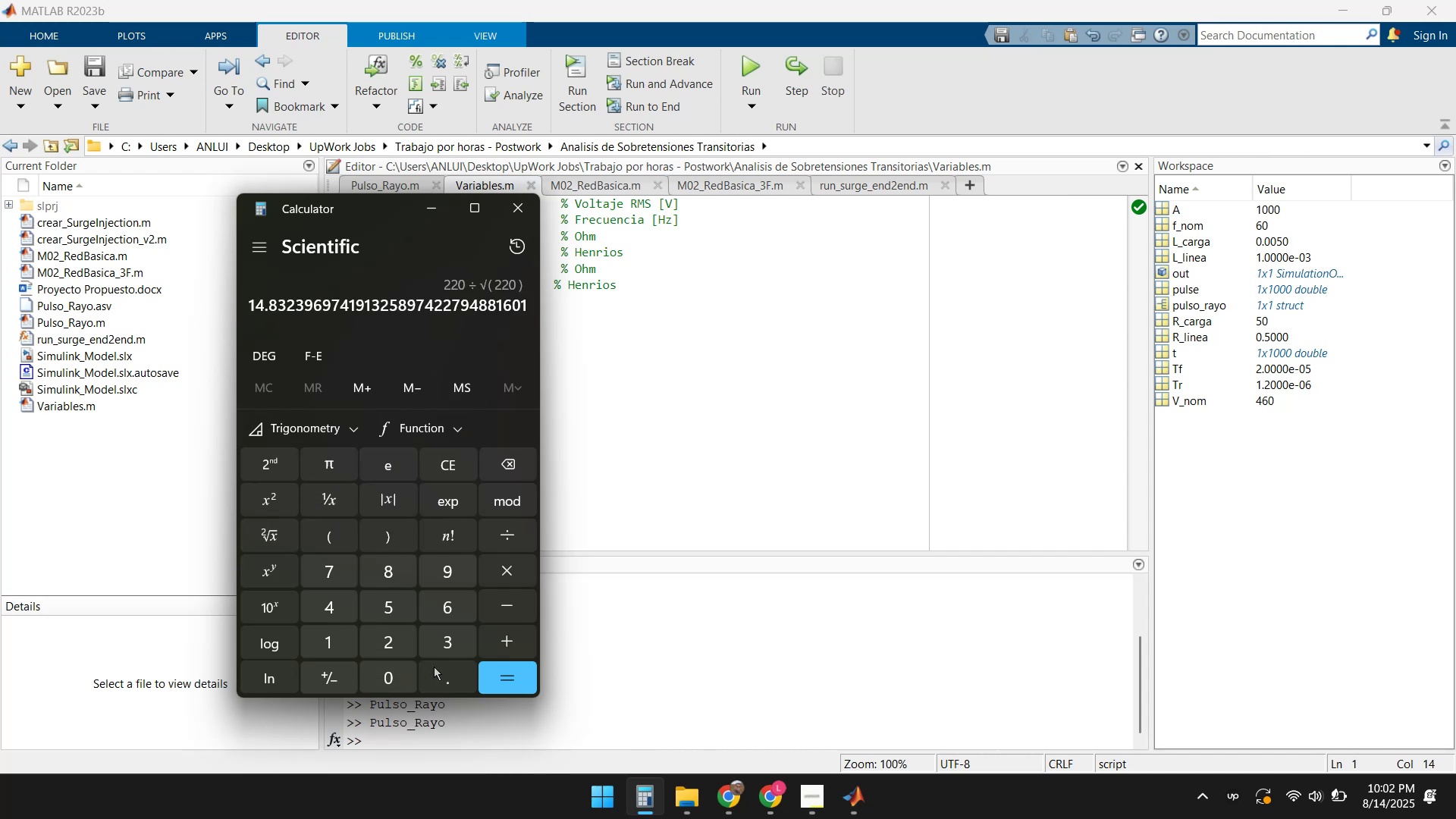 
left_click([448, 645])
 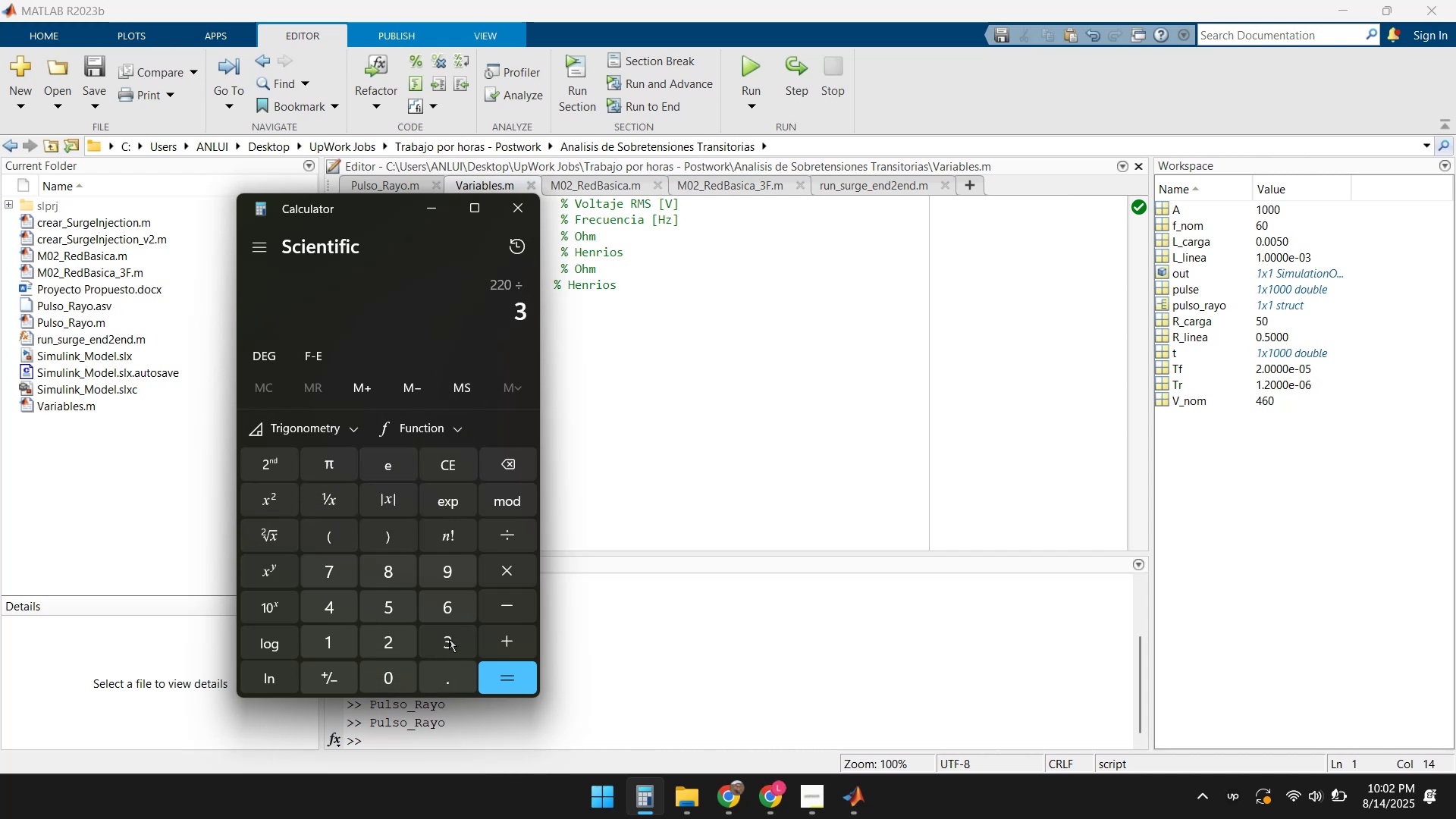 
key(Enter)
 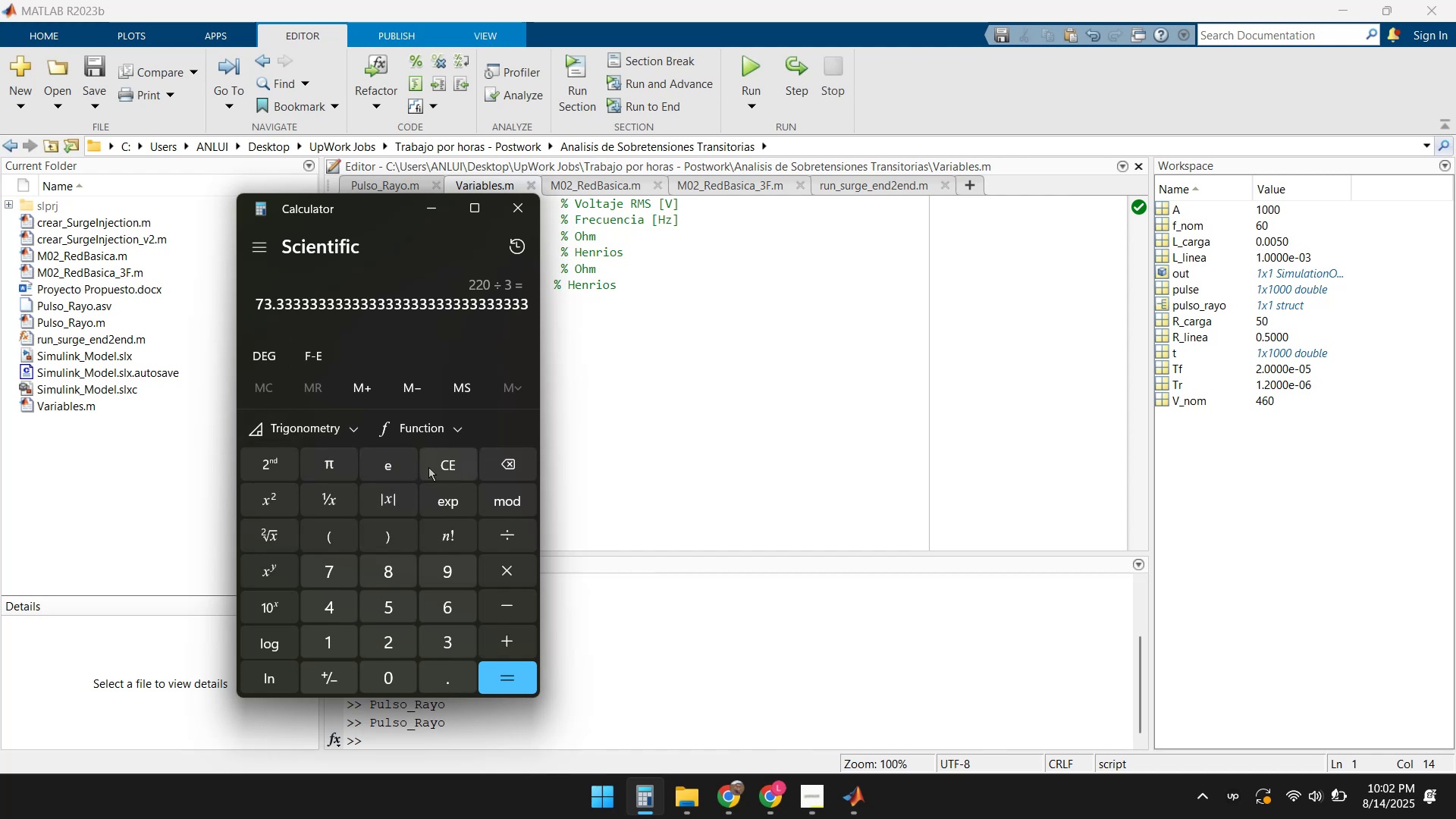 
wait(6.77)
 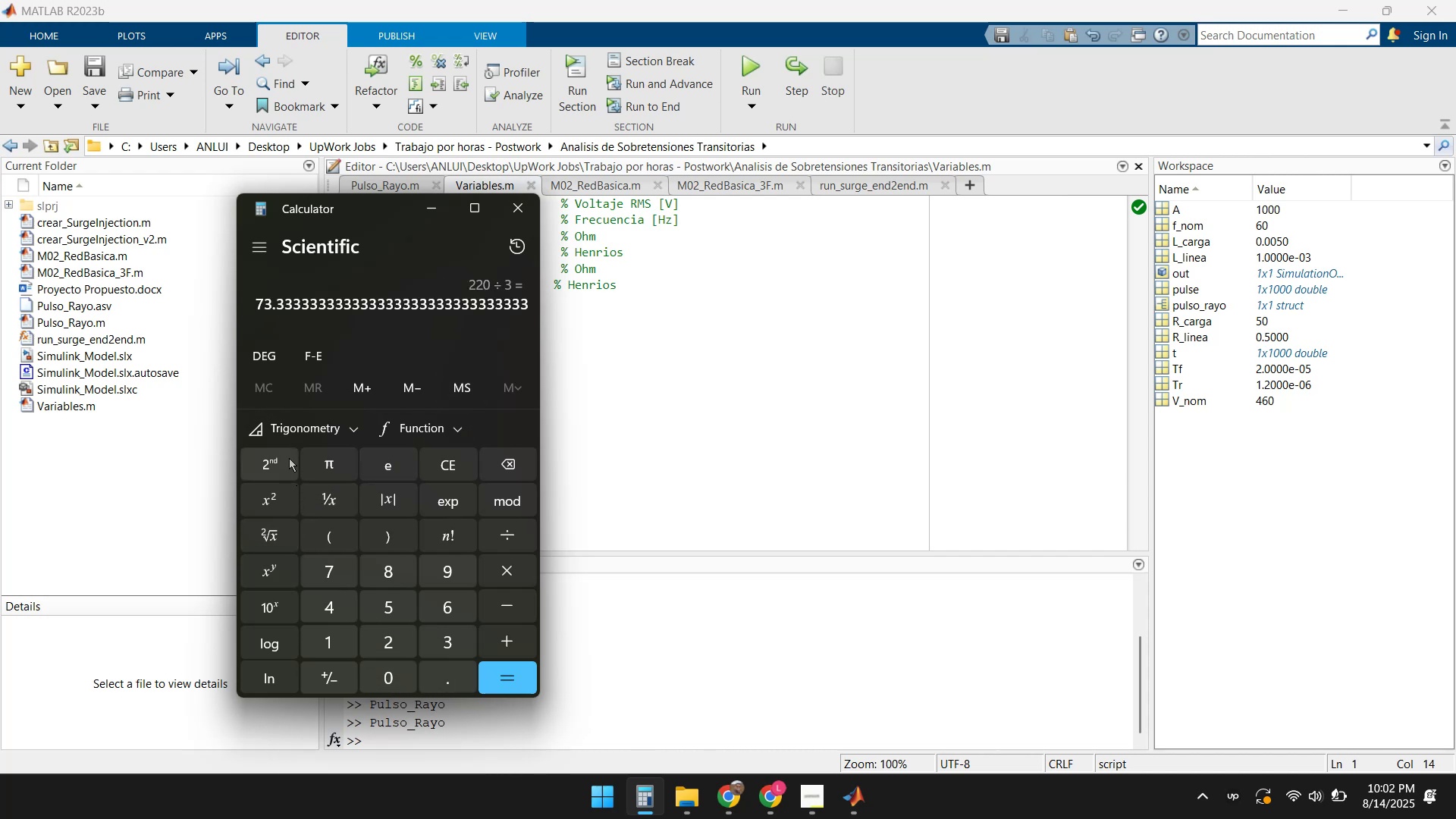 
left_click([436, 465])
 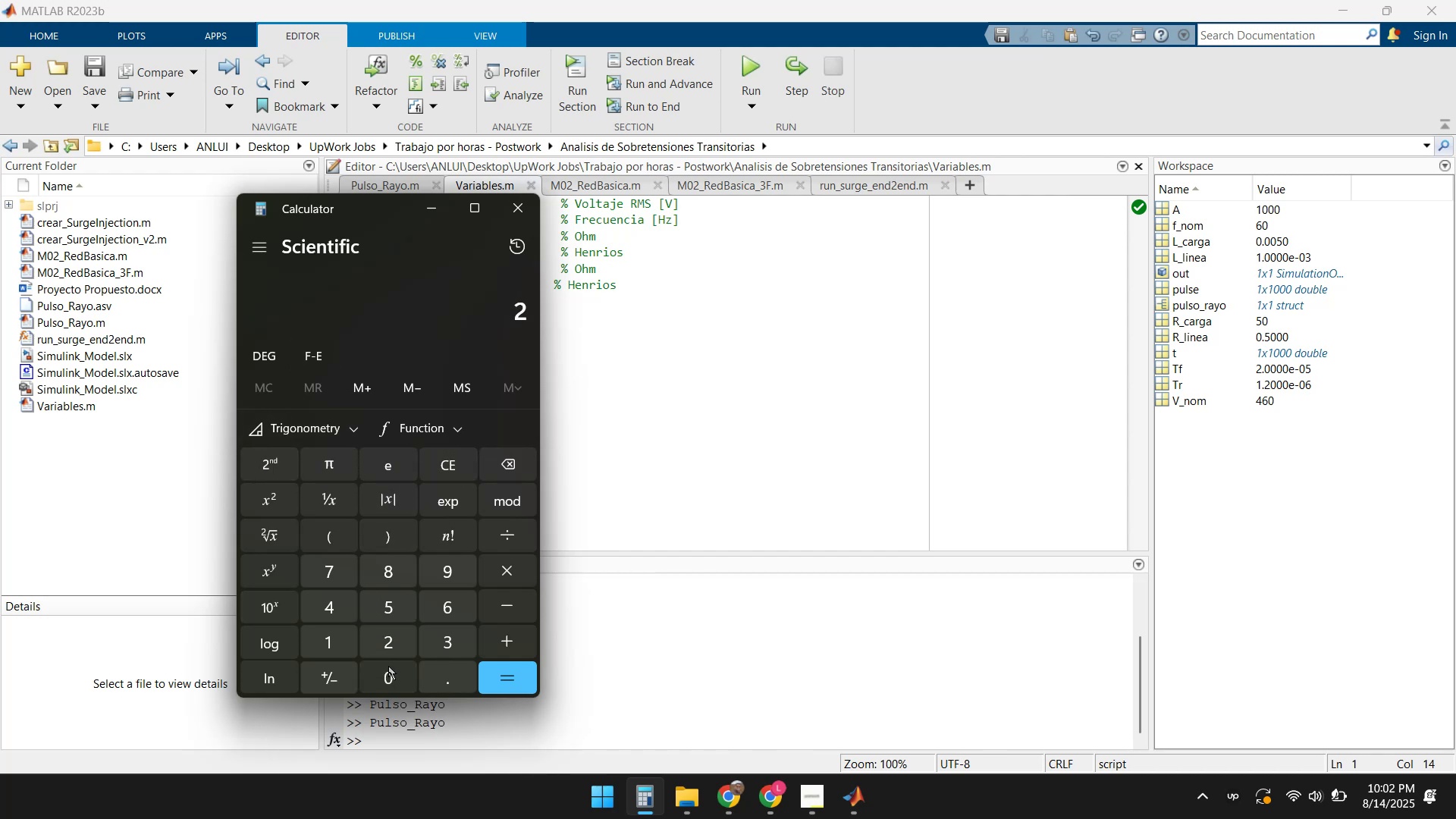 
double_click([380, 674])
 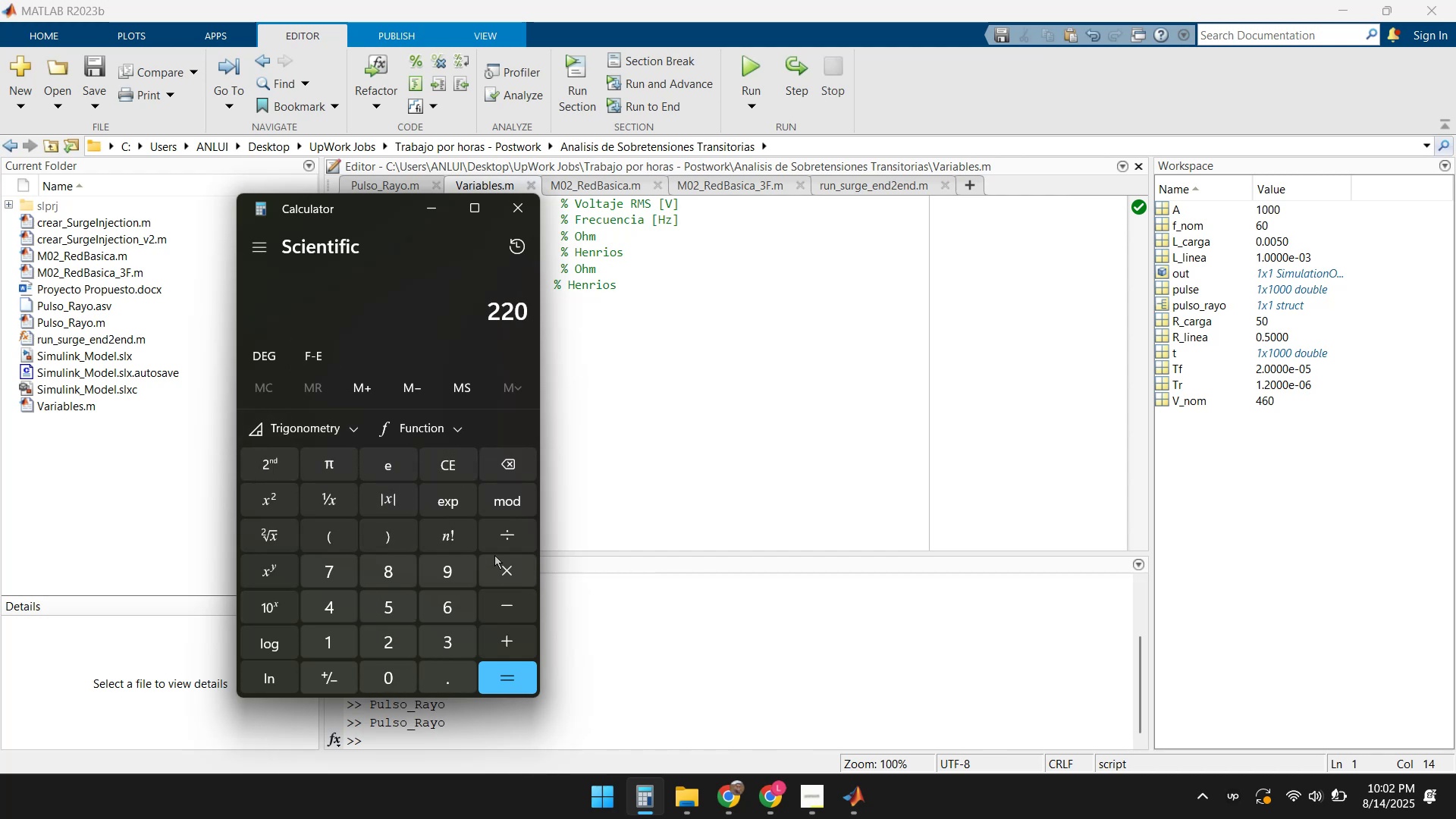 
left_click([500, 534])
 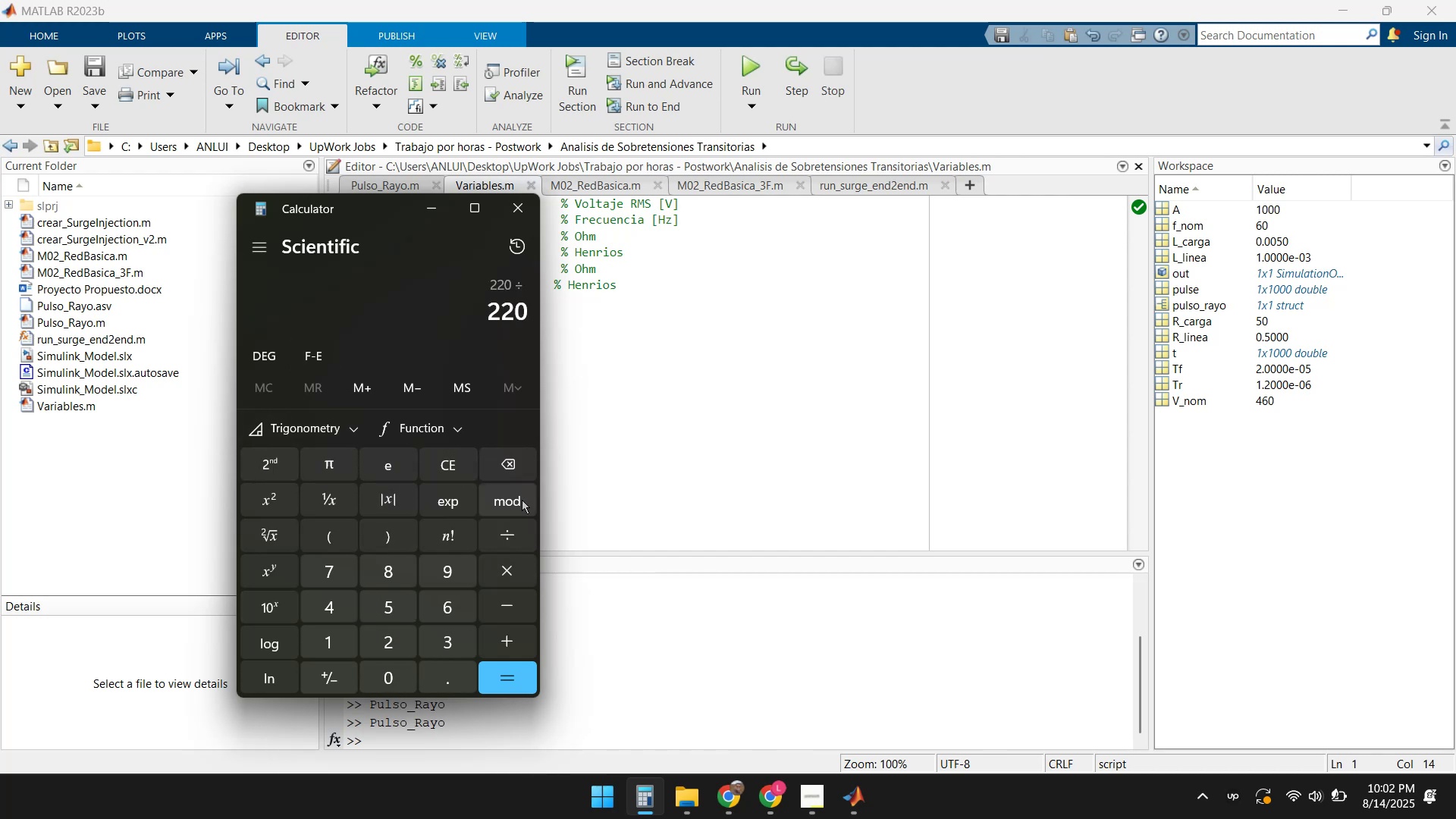 
key(Numpad1)
 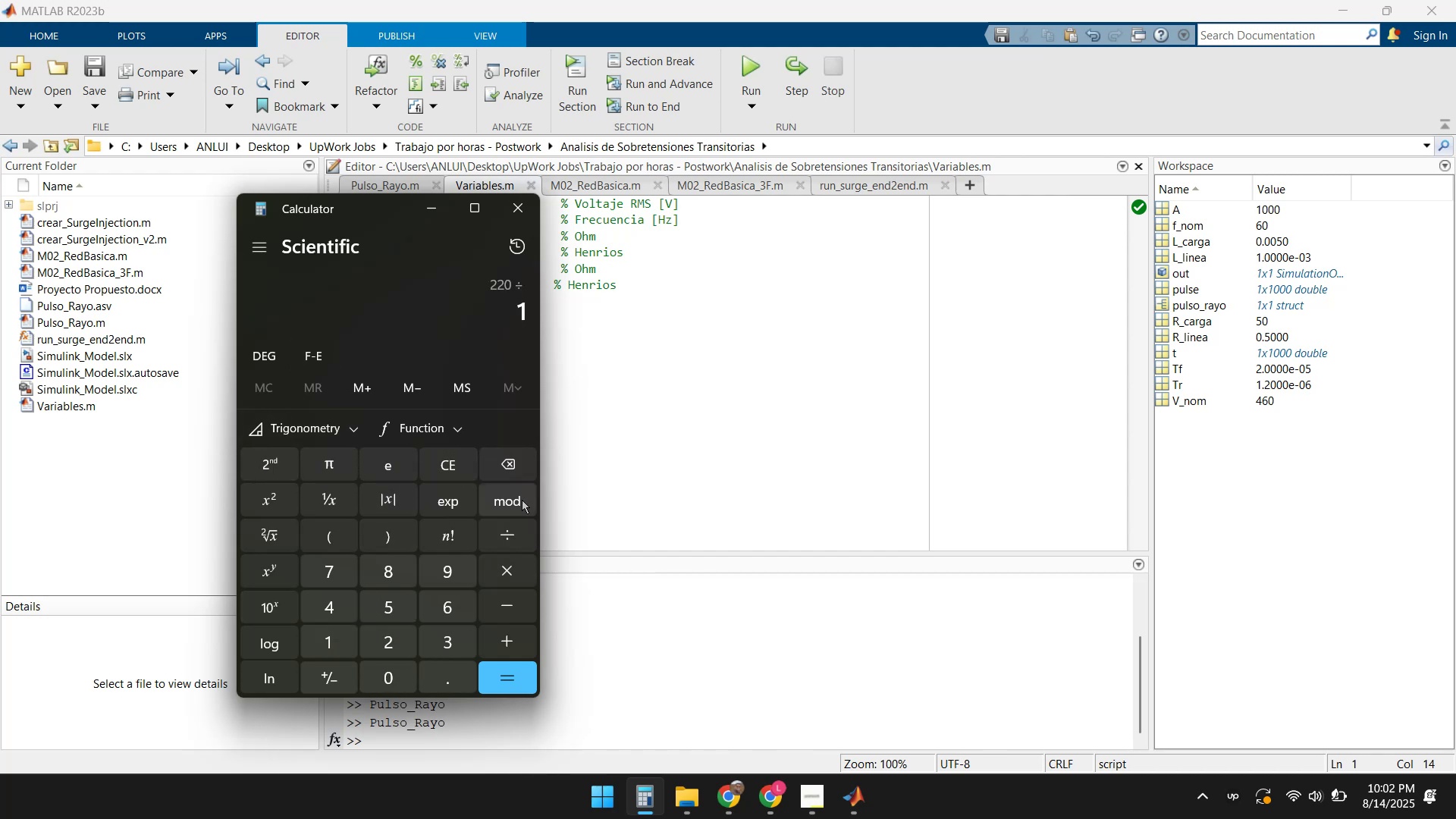 
key(NumpadDecimal)
 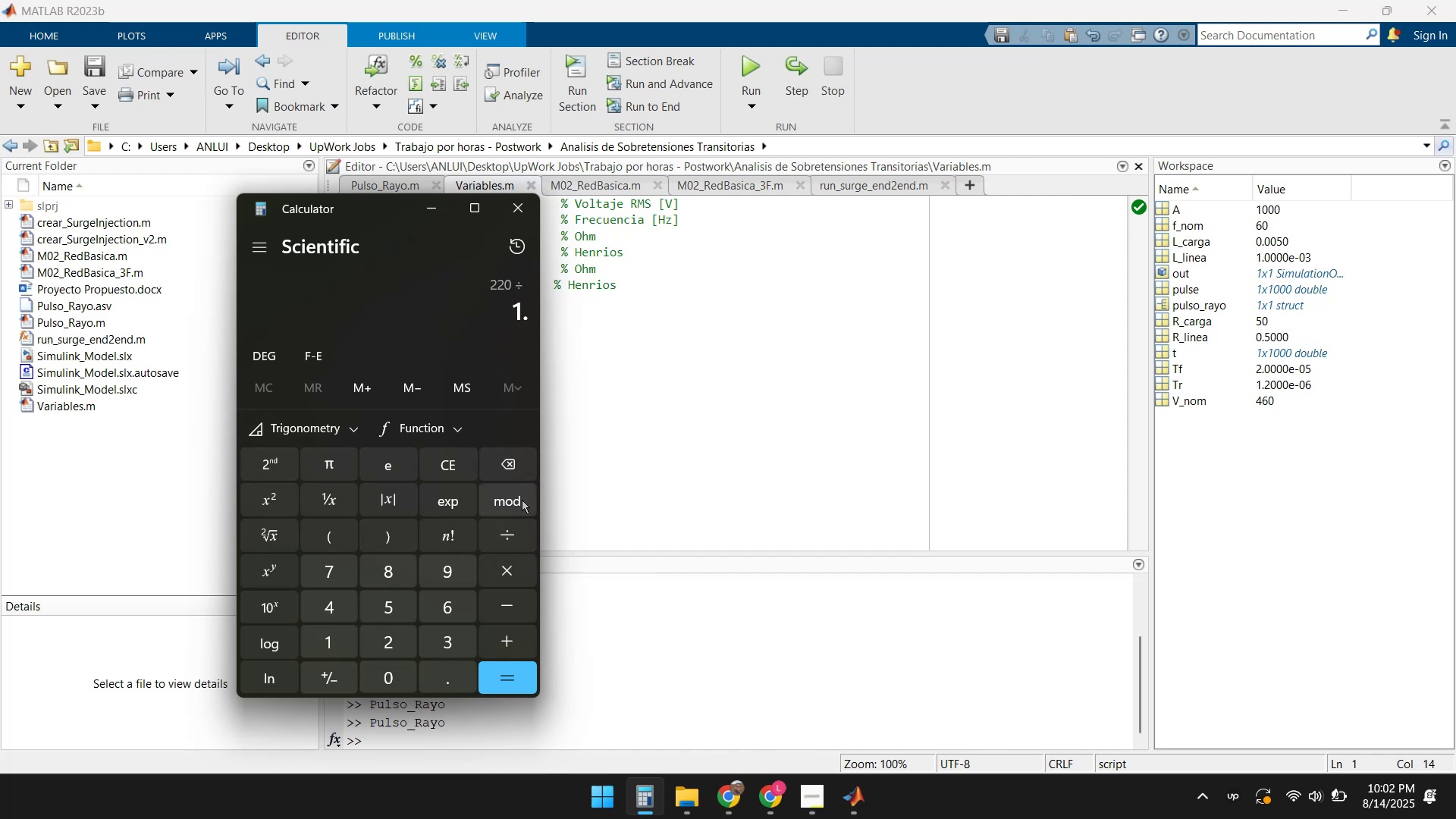 
key(Numpad7)
 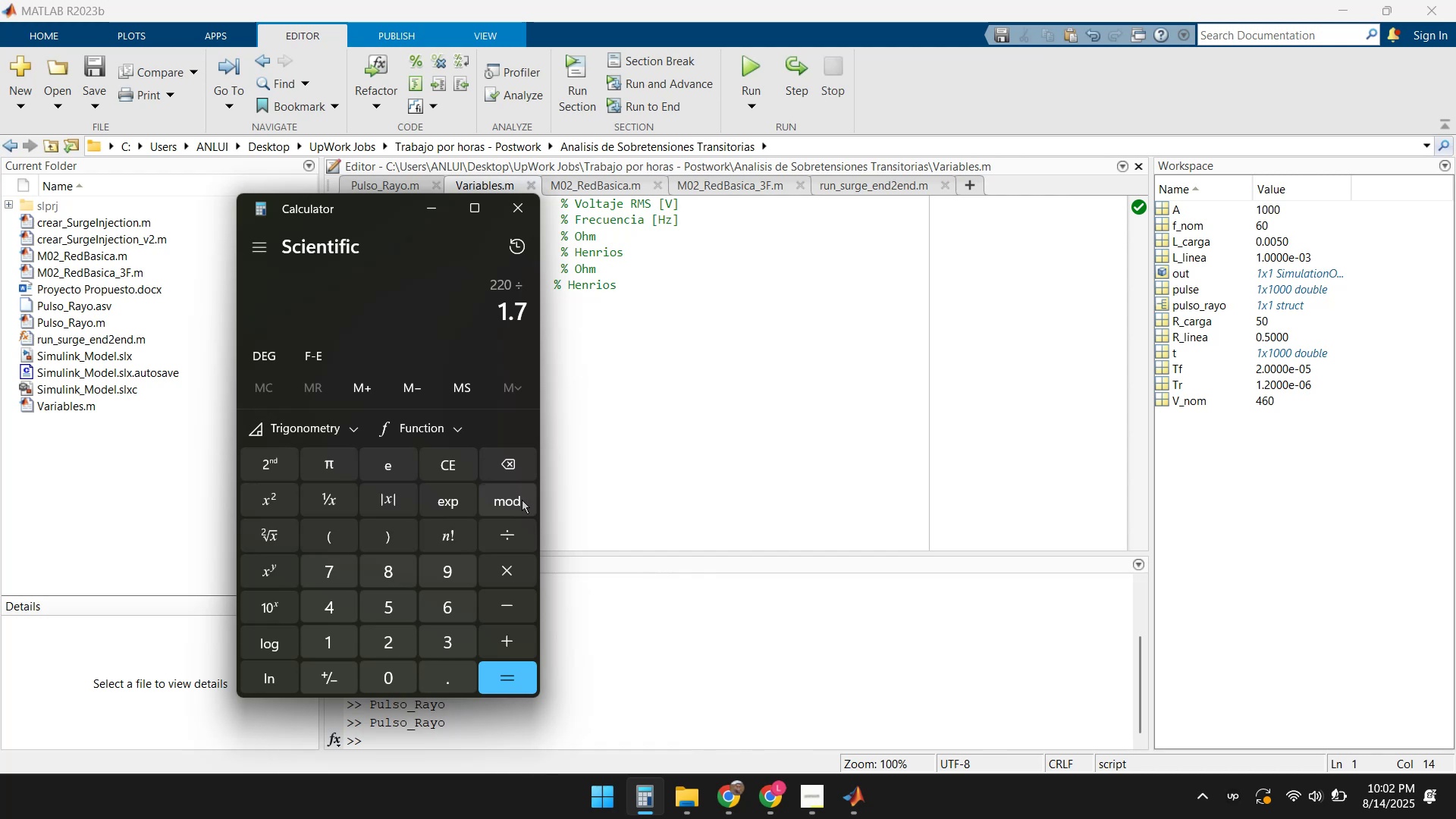 
key(Numpad3)
 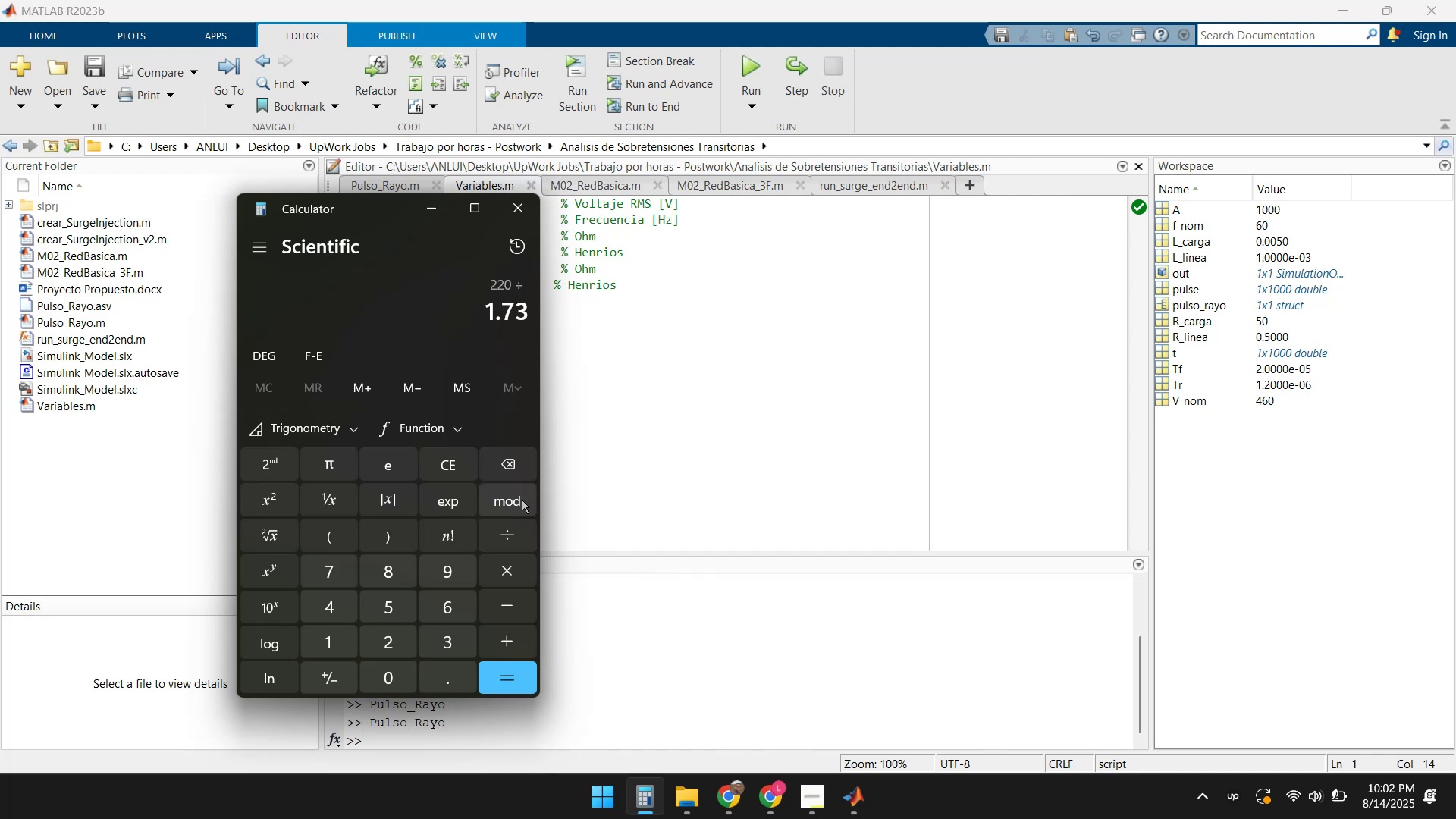 
key(Enter)
 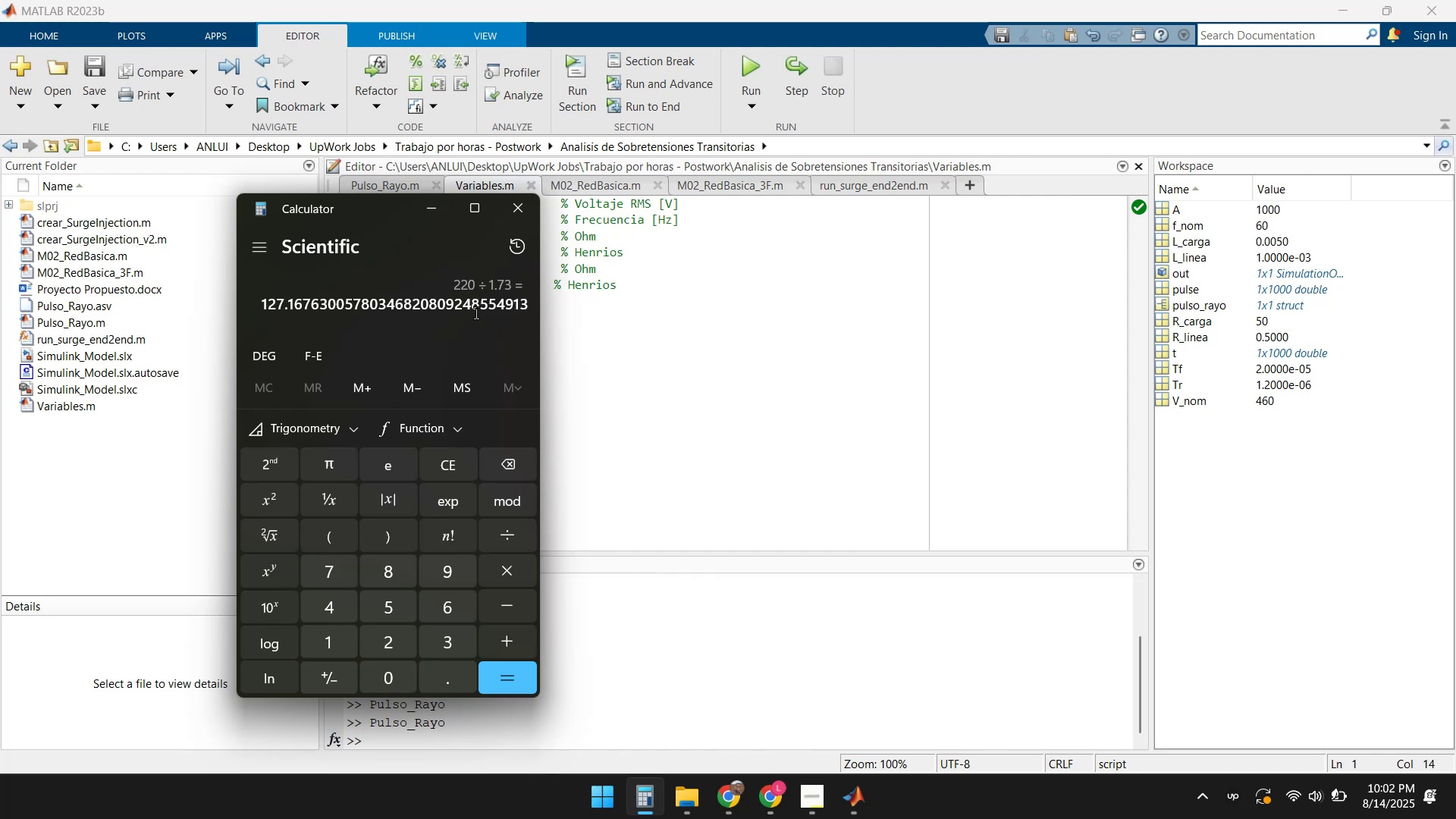 
wait(5.04)
 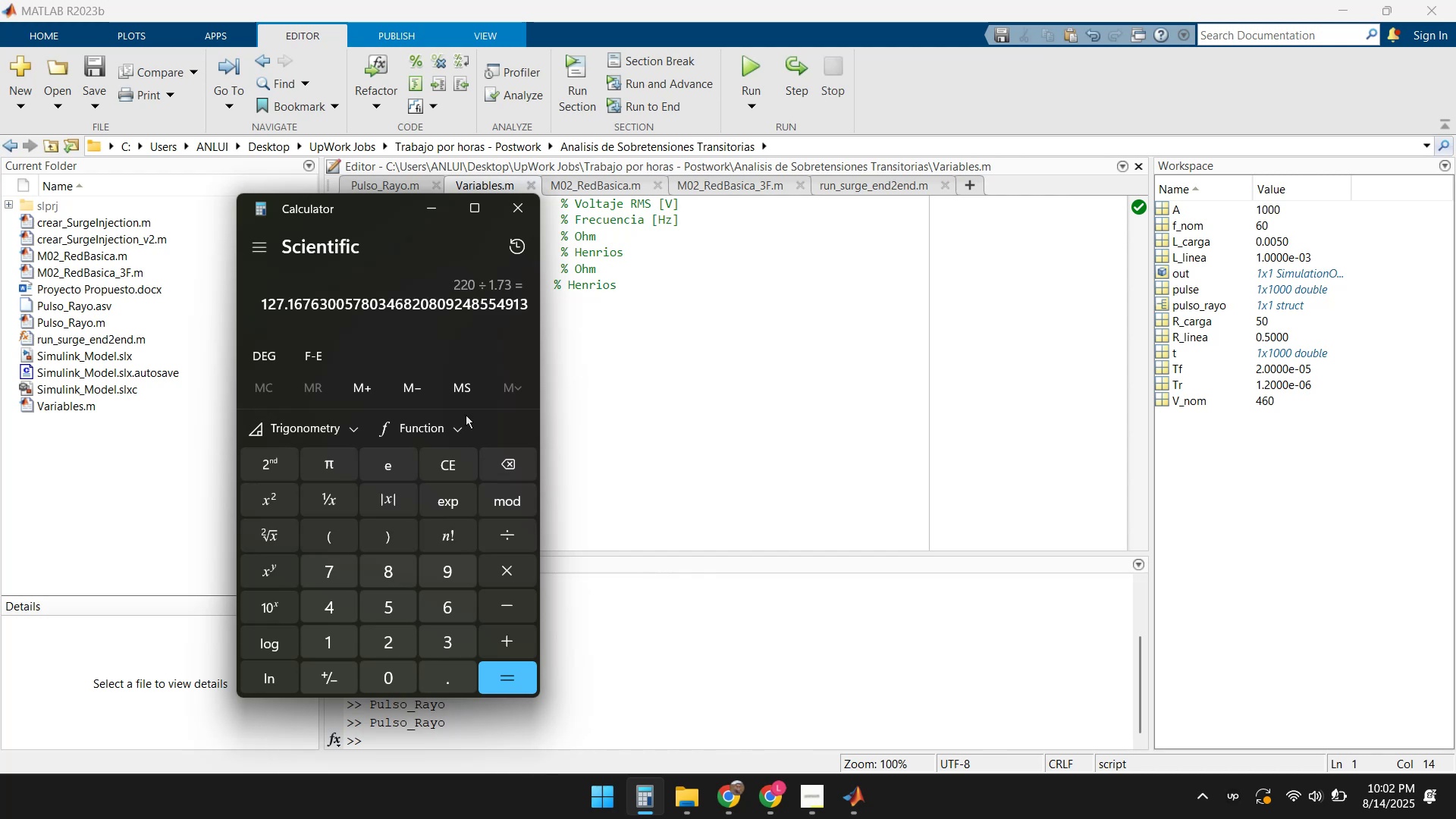 
mouse_move([485, 240])
 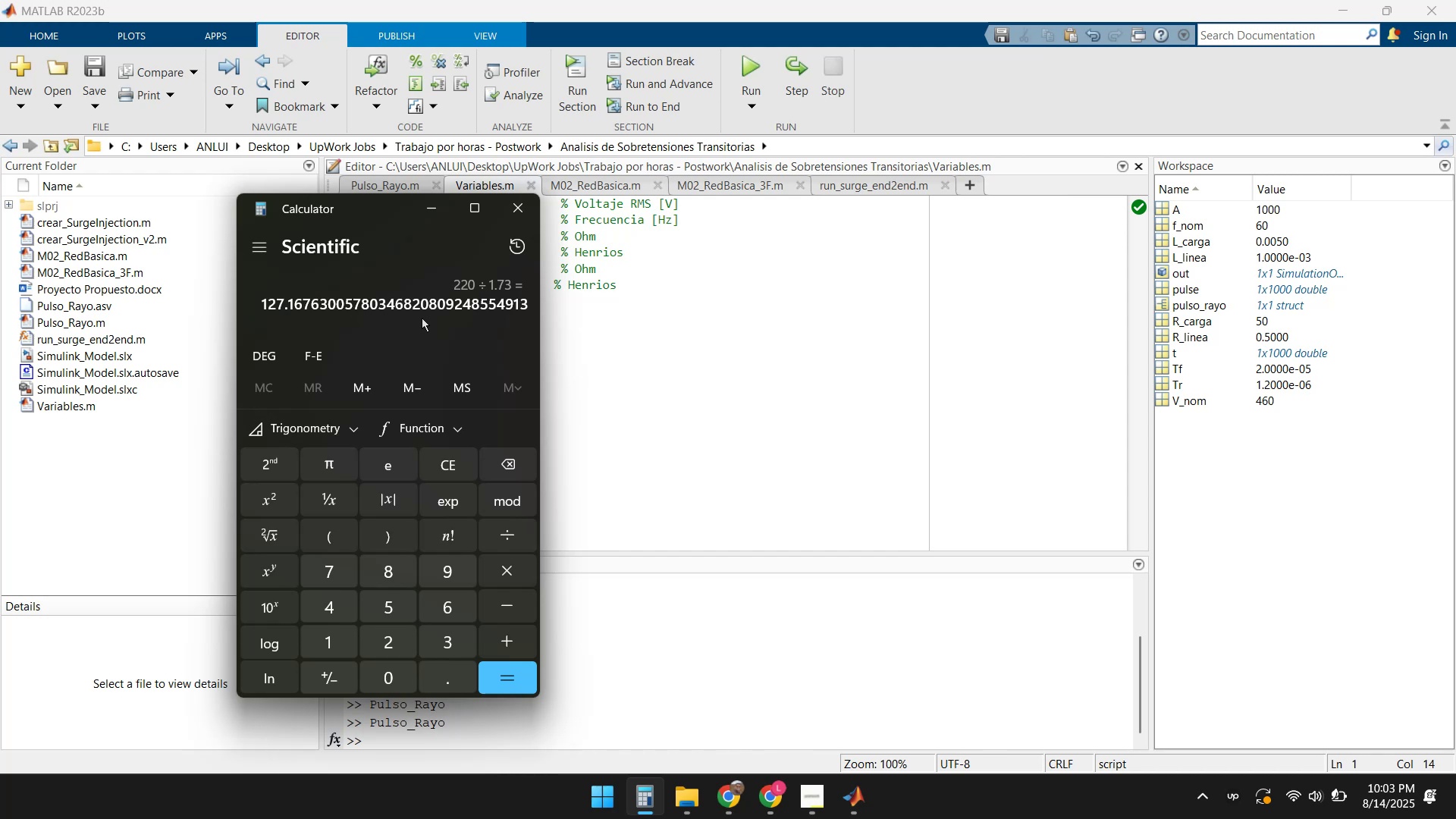 
mouse_move([494, 237])
 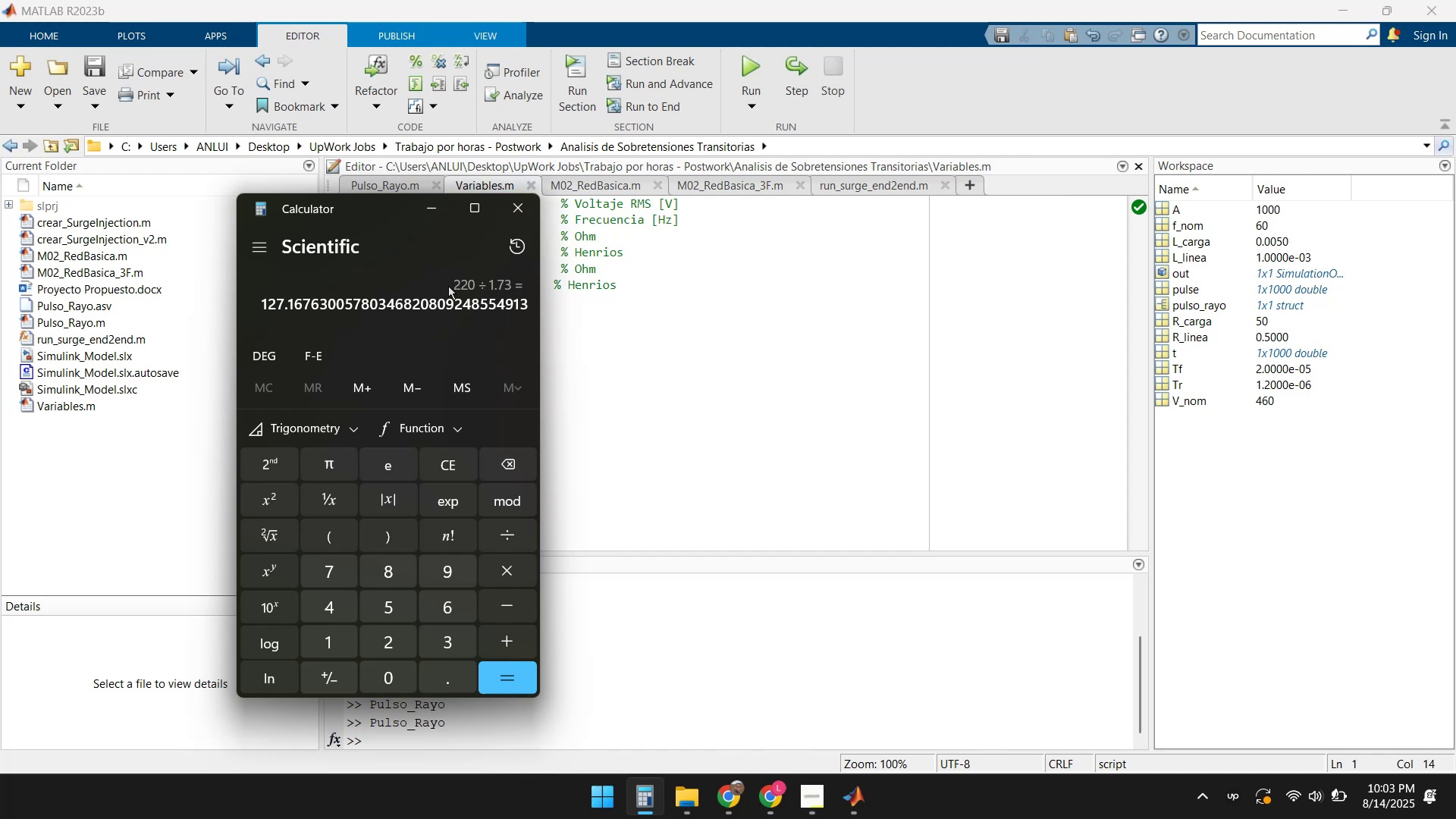 
left_click([467, 278])
 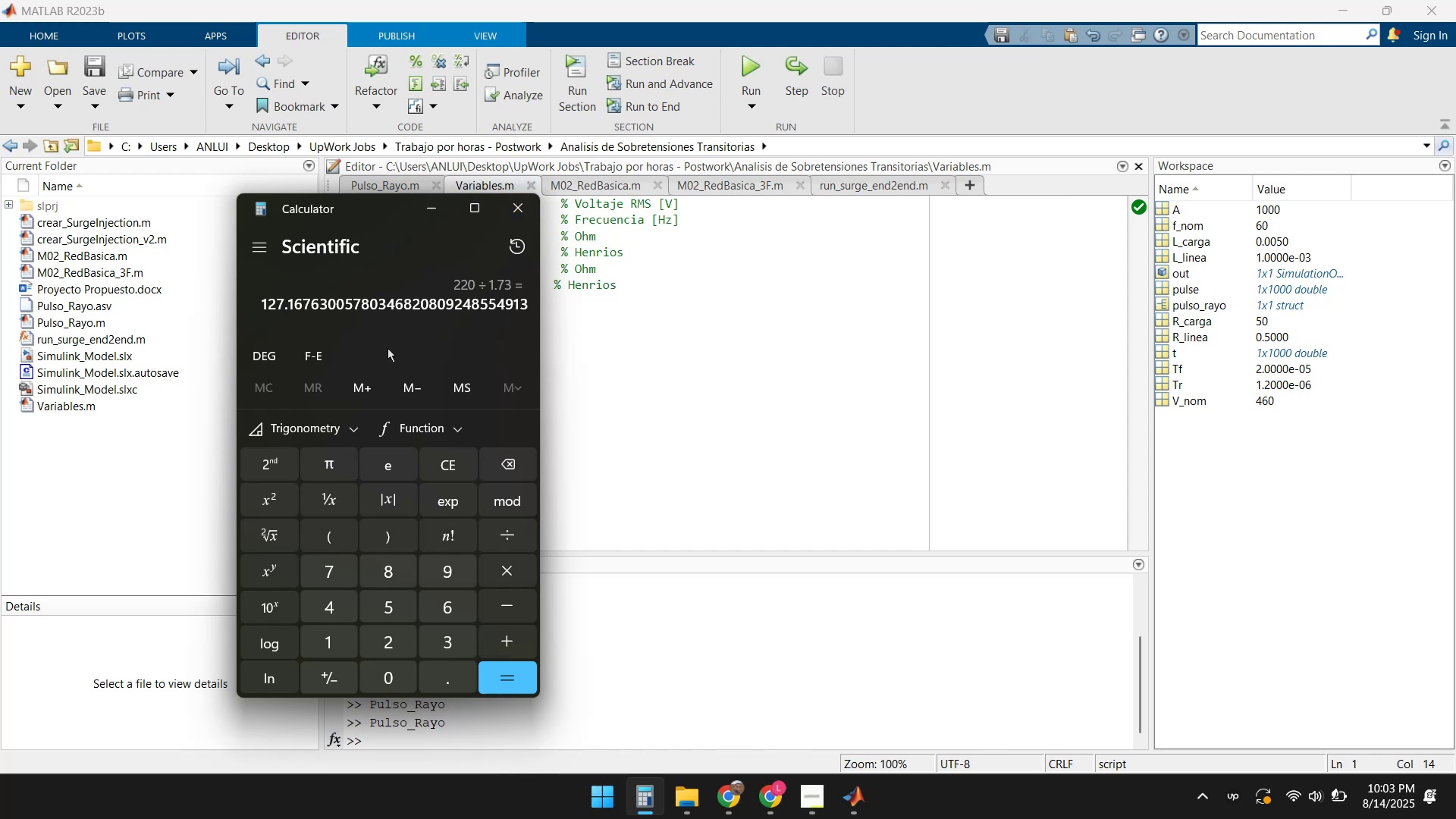 
left_click([444, 472])
 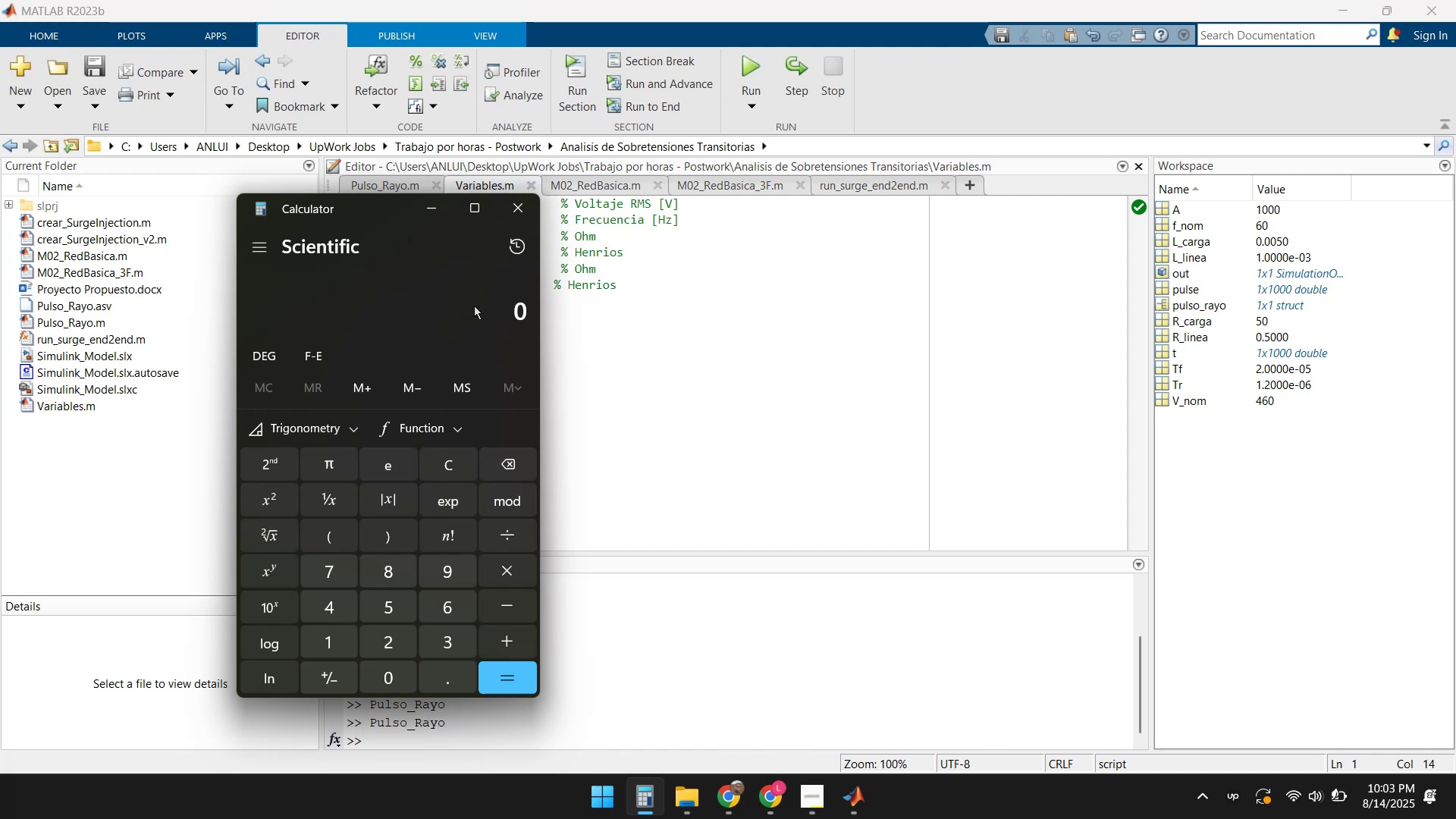 
wait(5.65)
 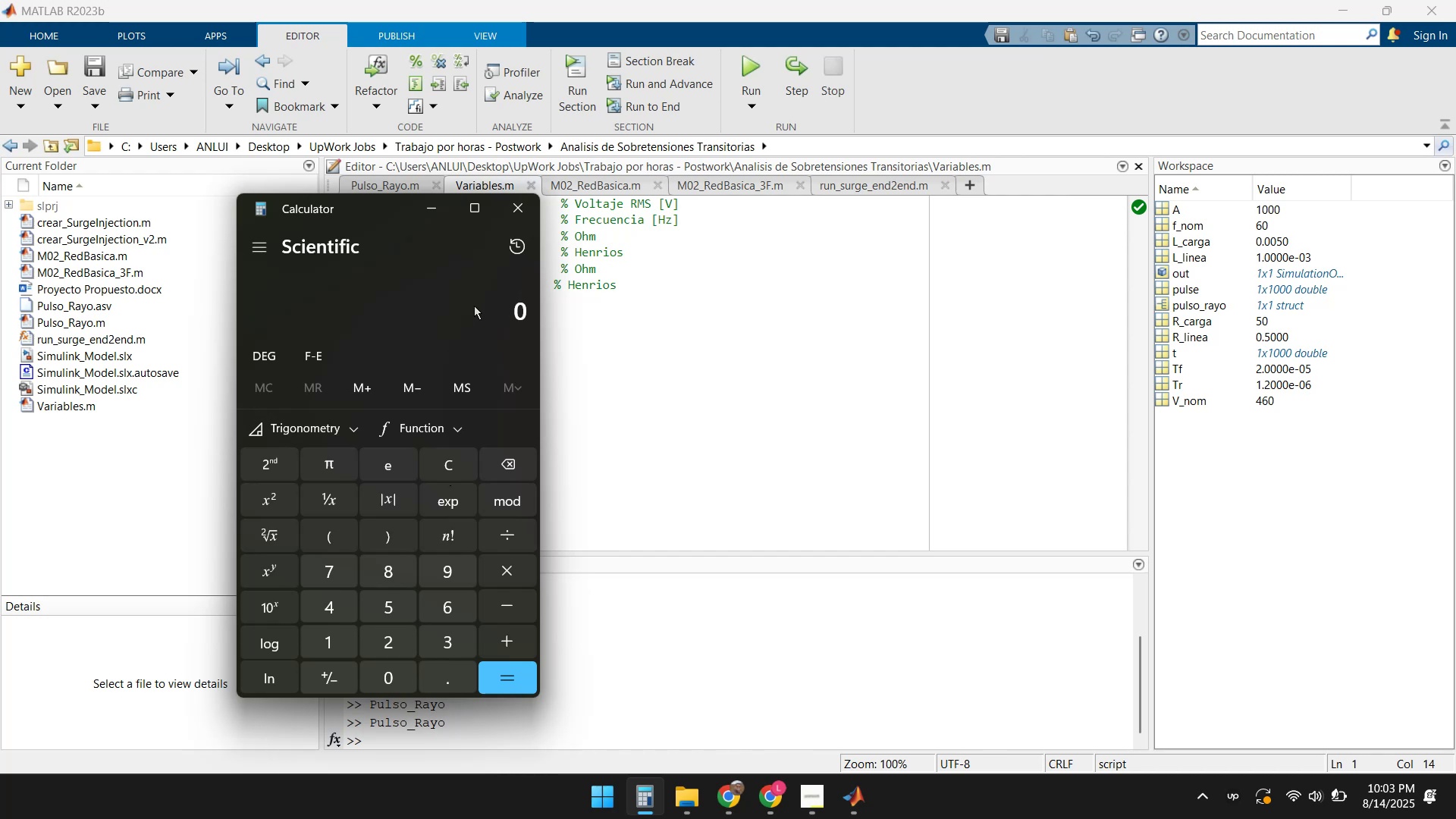 
key(Numpad2)
 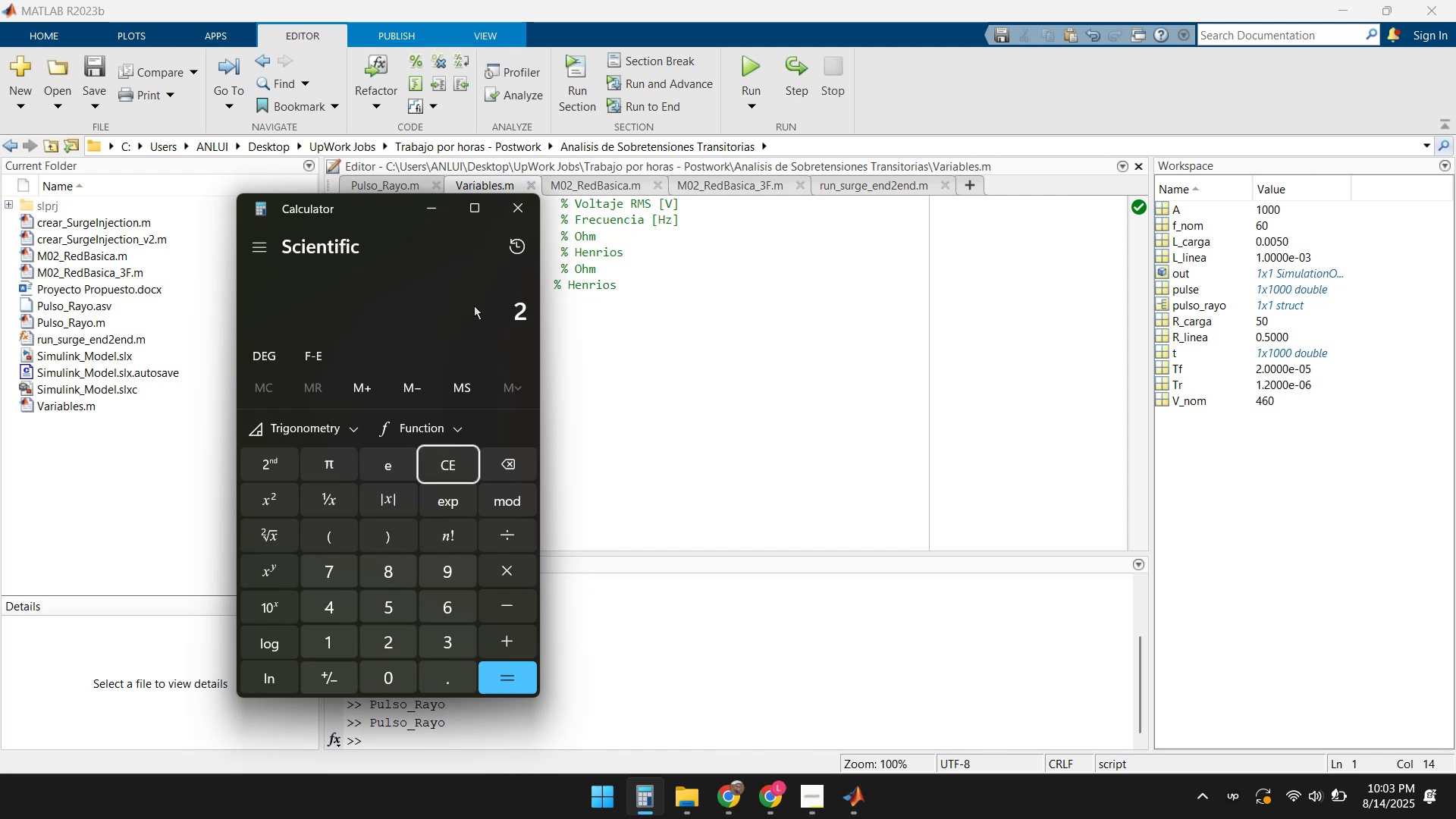 
key(Numpad4)
 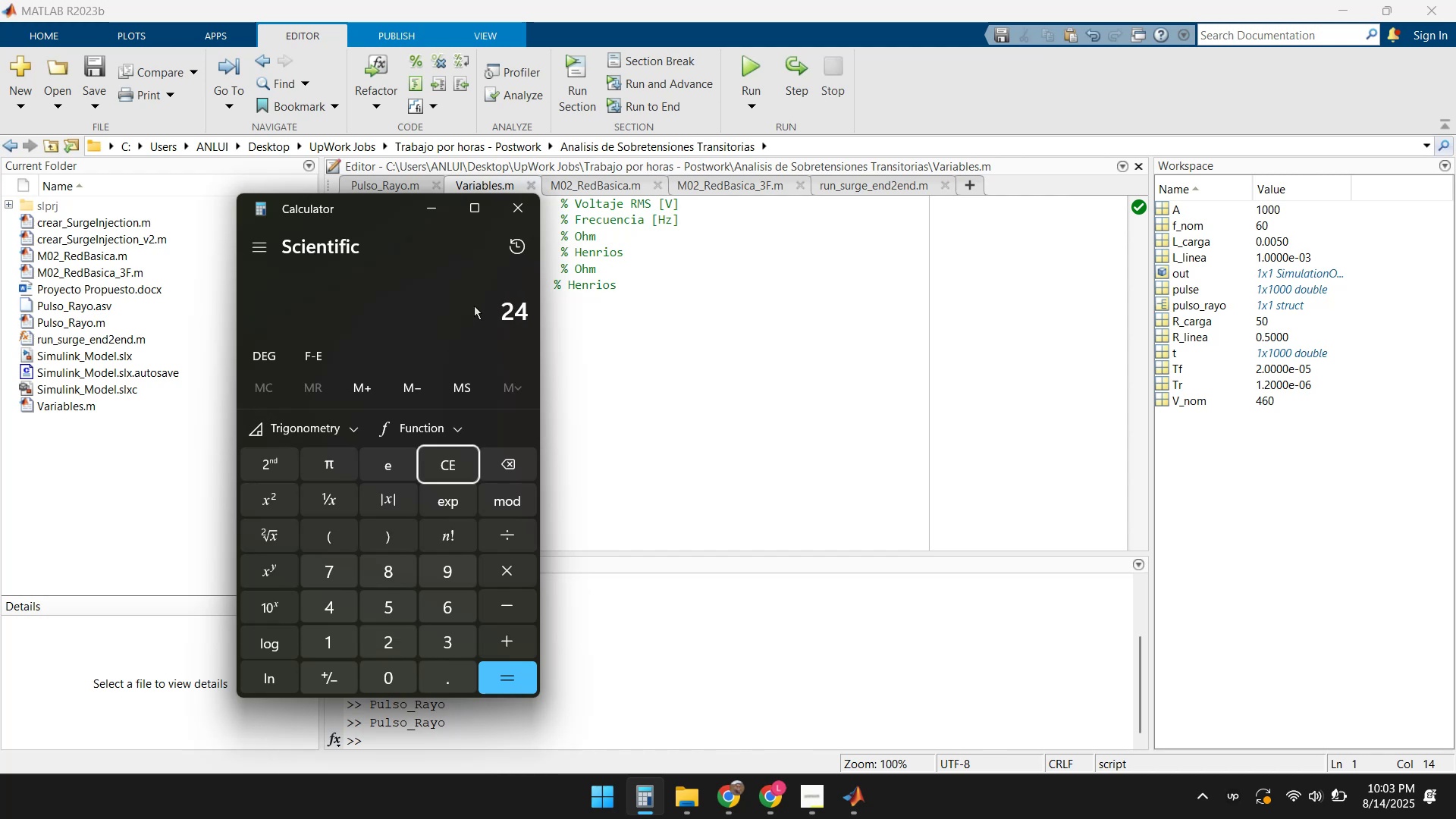 
key(Numpad0)
 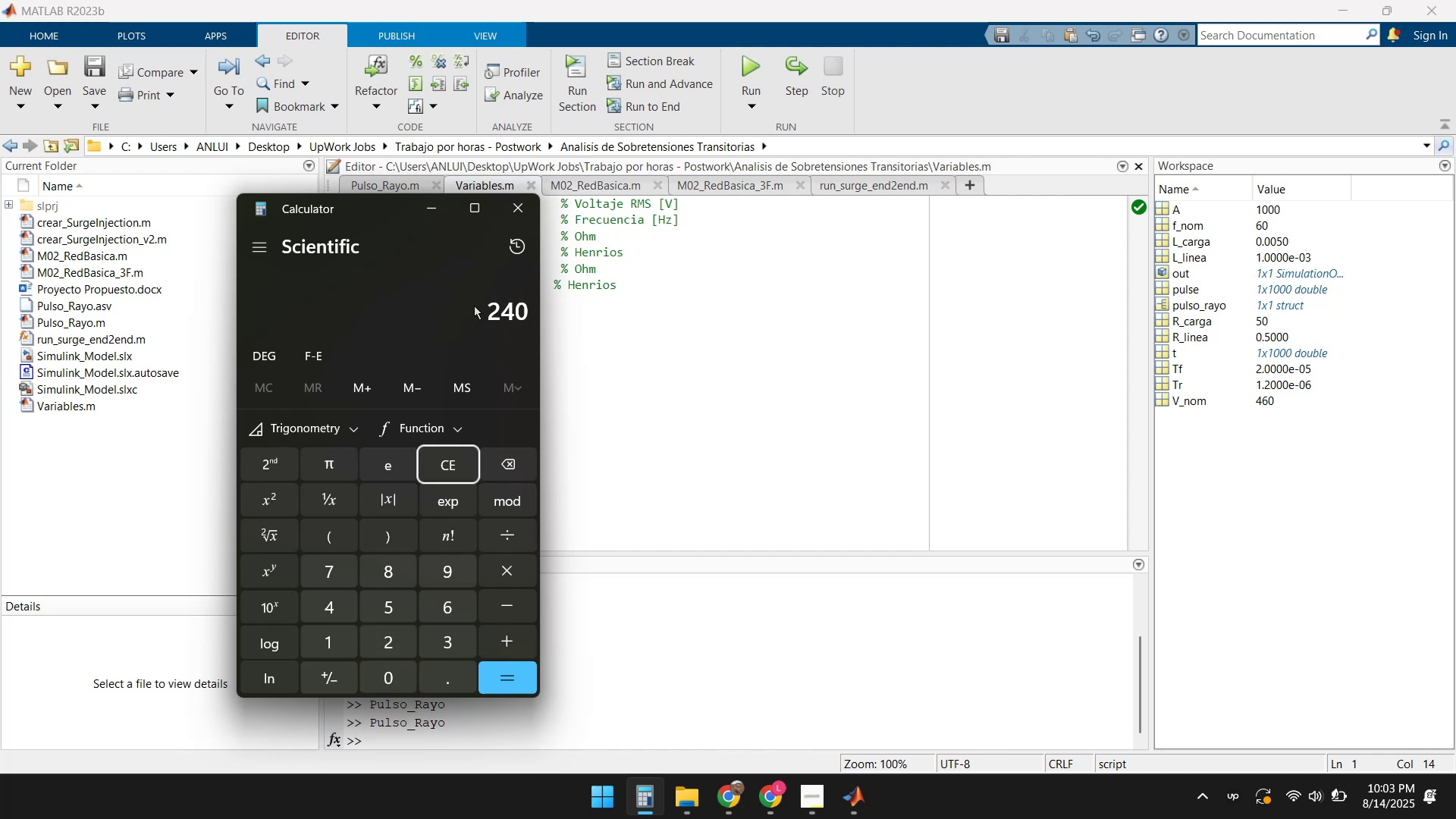 
key(NumpadDivide)
 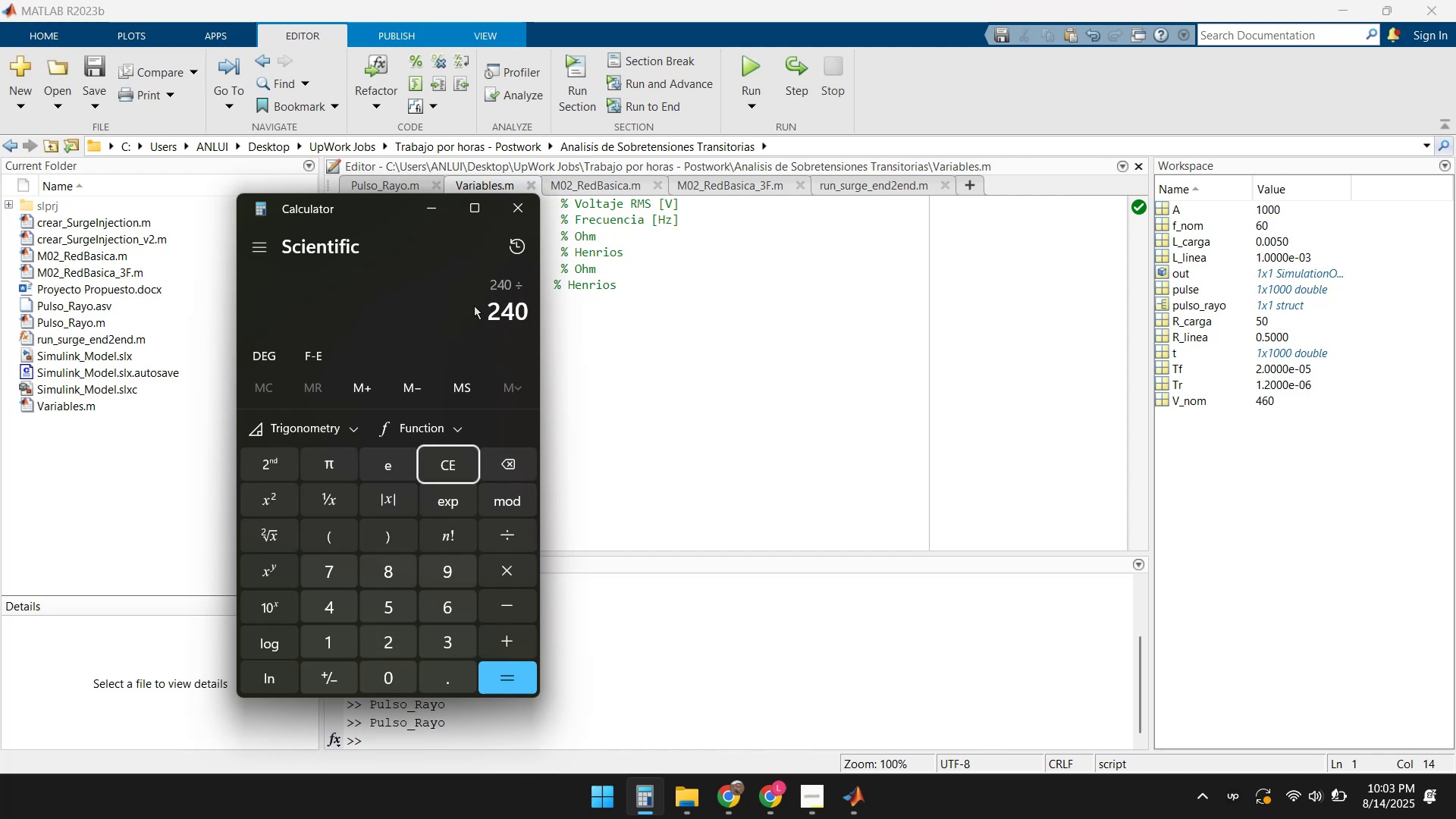 
key(Numpad1)
 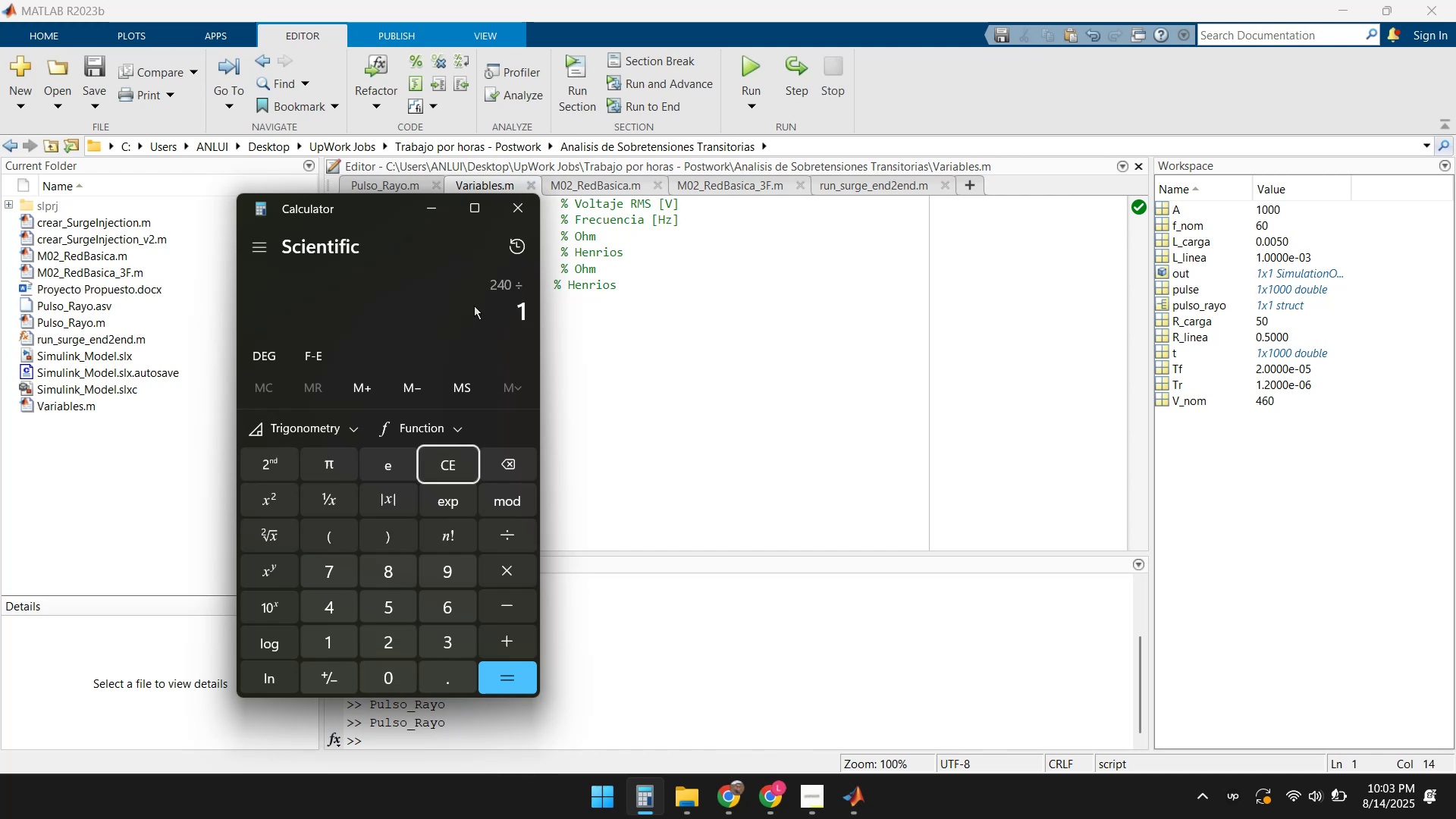 
key(NumpadDecimal)
 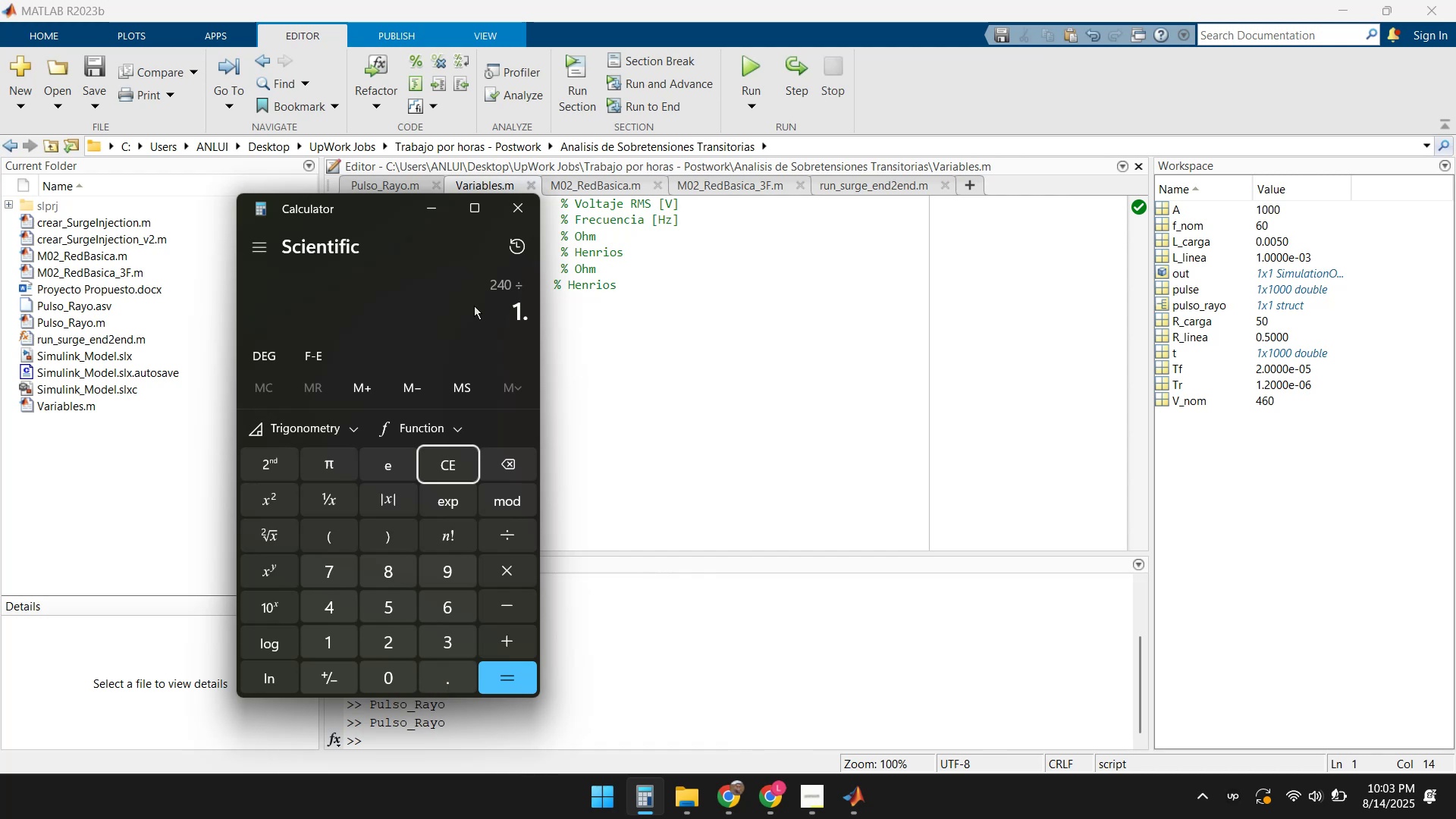 
key(Numpad7)
 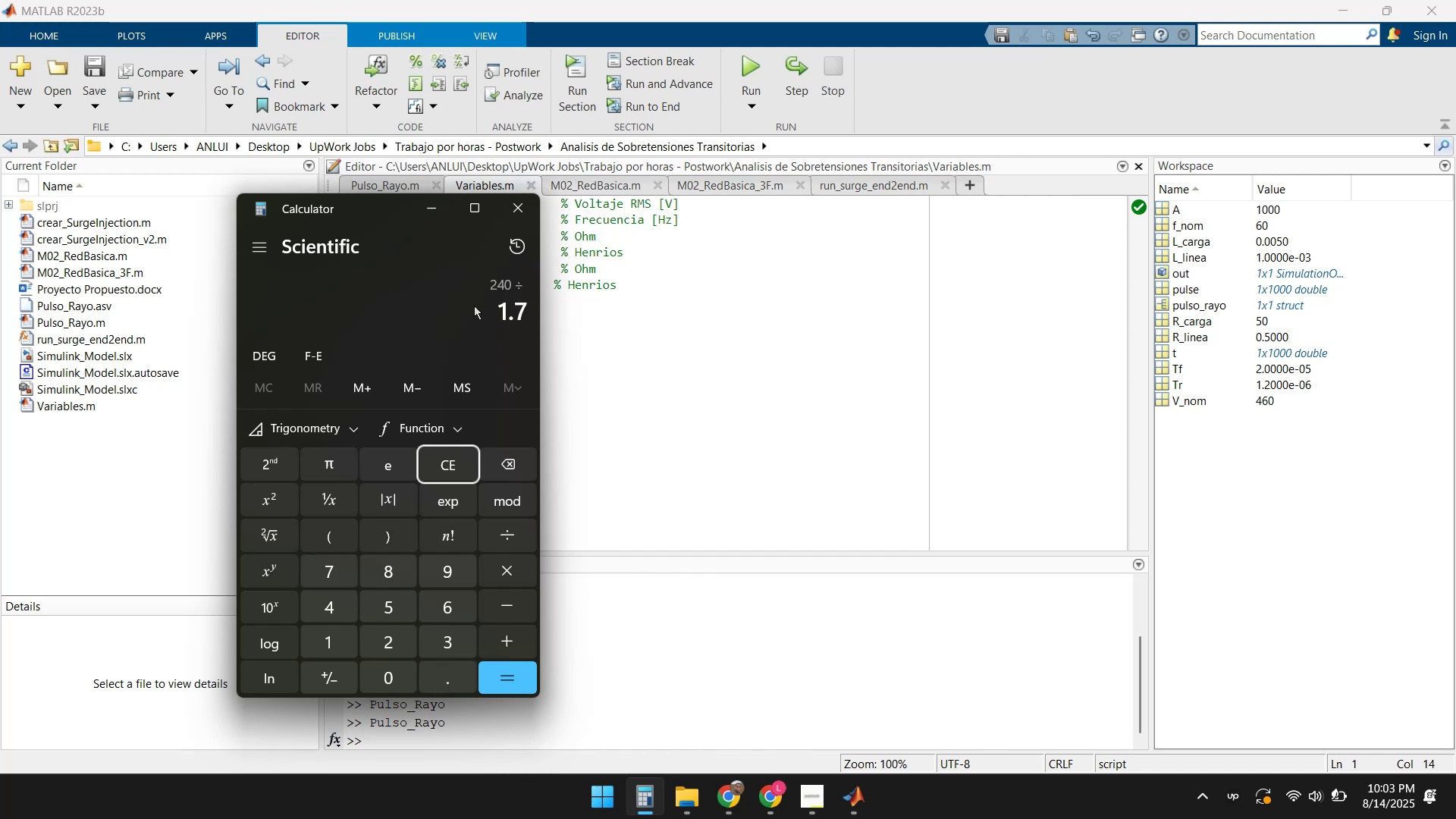 
key(Numpad3)
 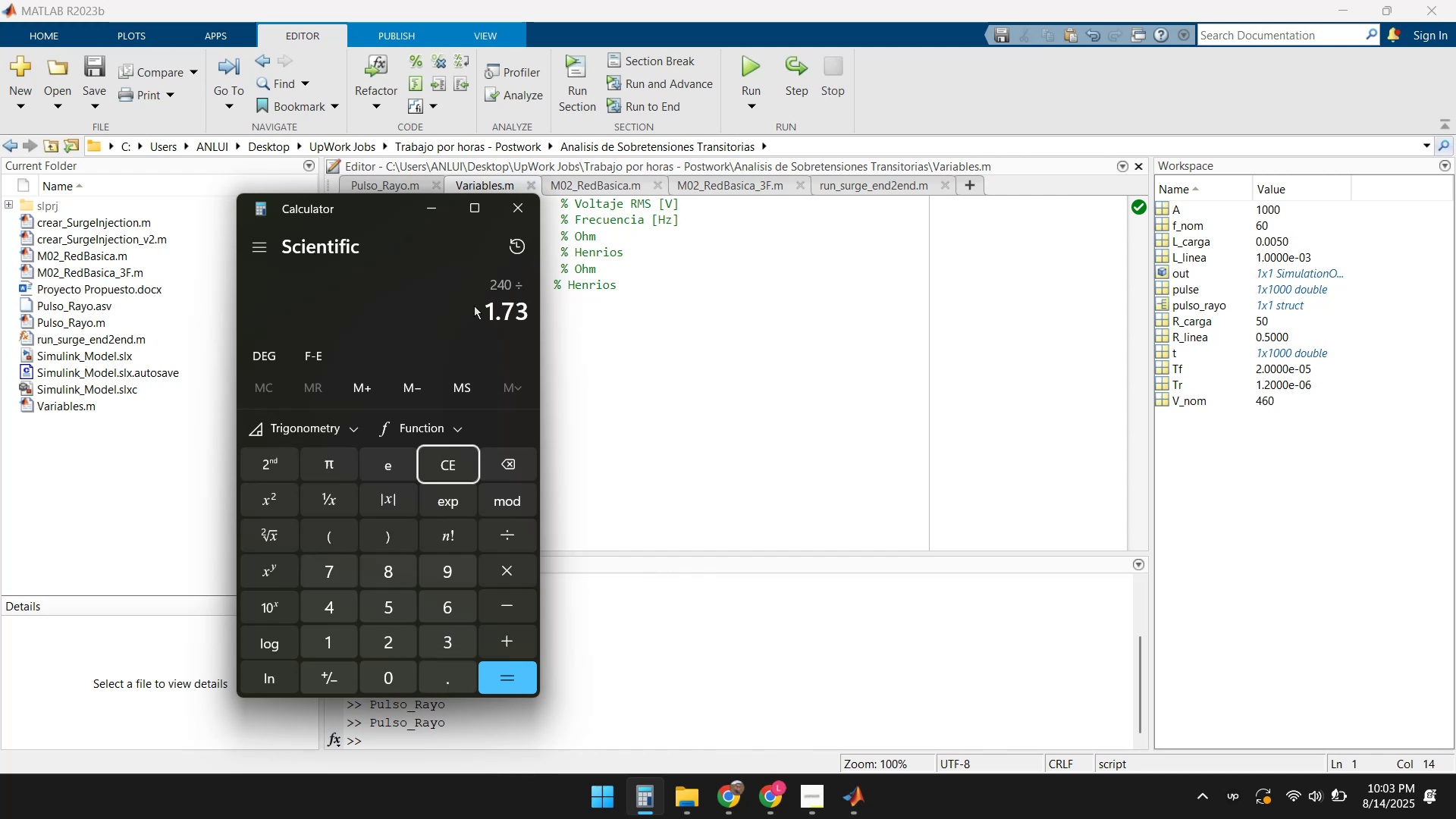 
key(Enter)
 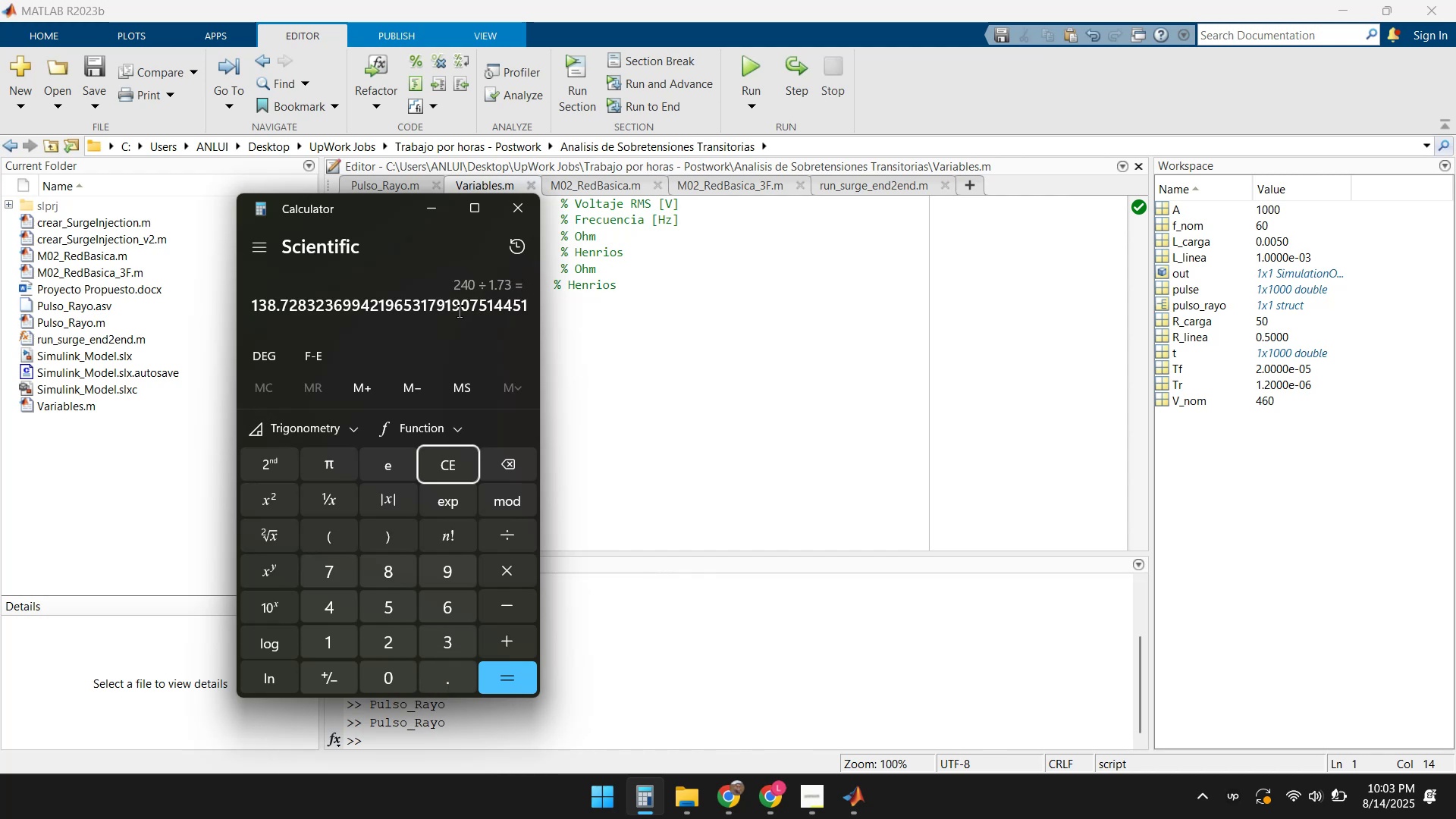 
left_click([452, 470])
 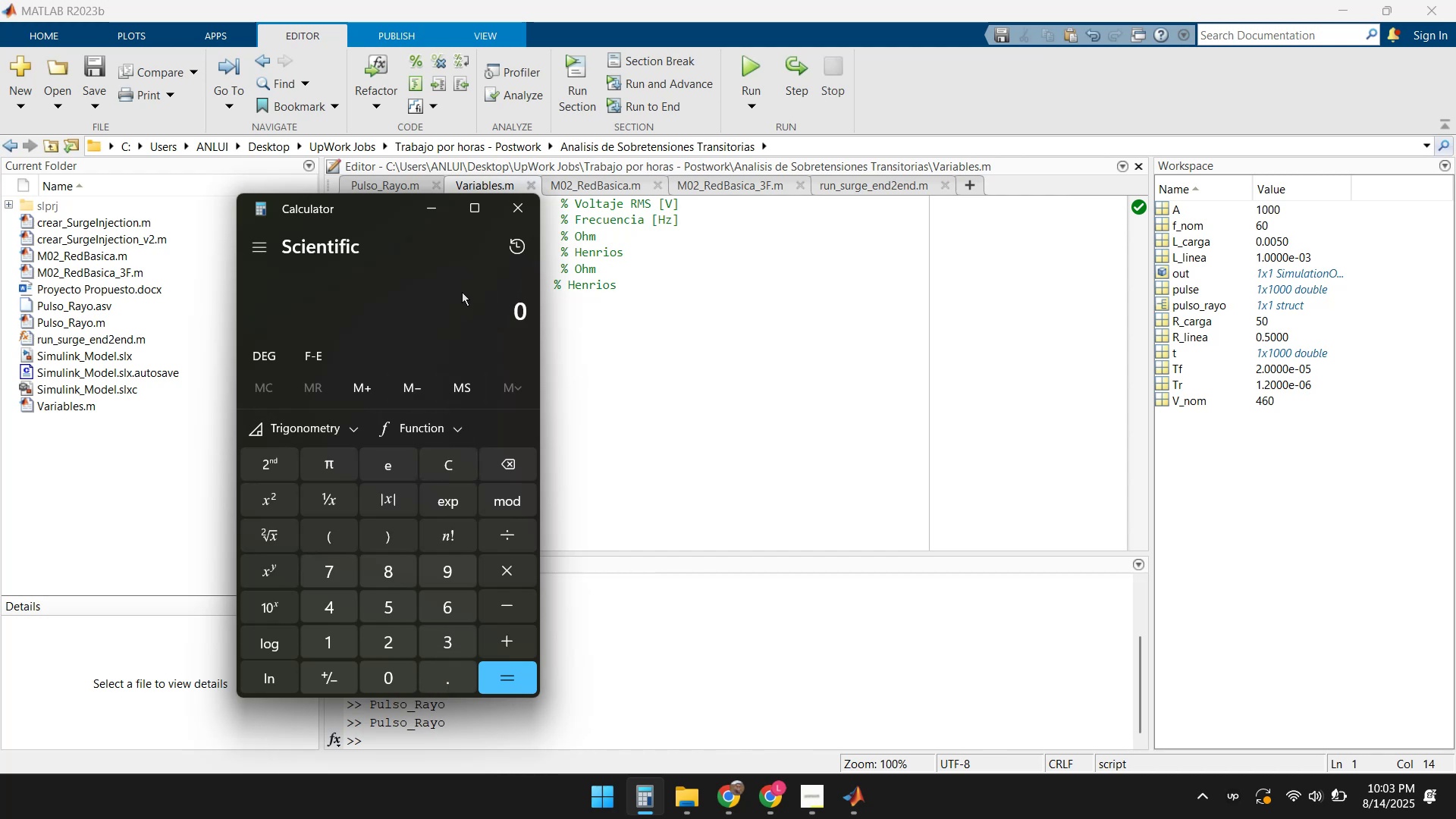 
key(Numpad4)
 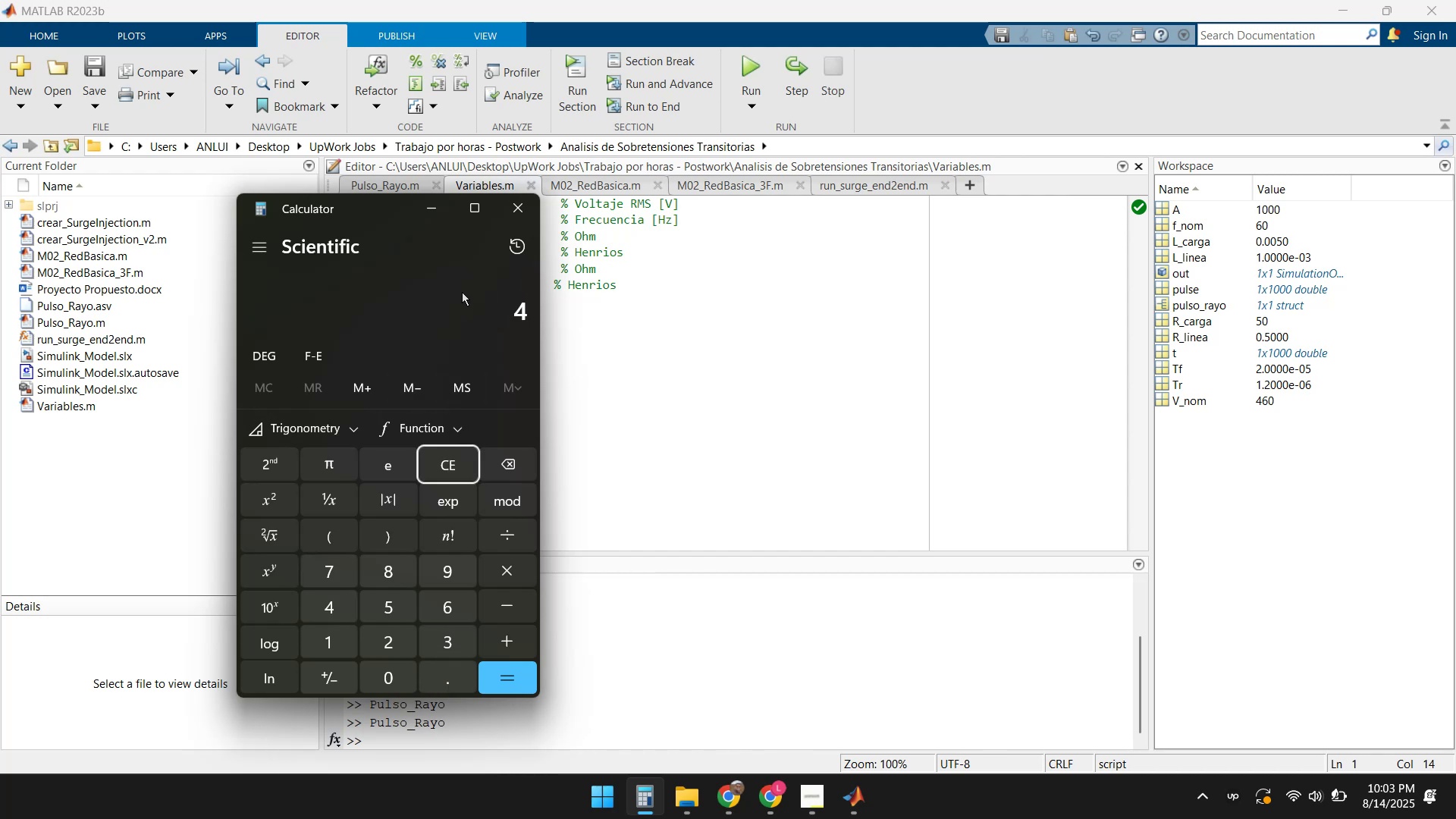 
key(Numpad6)
 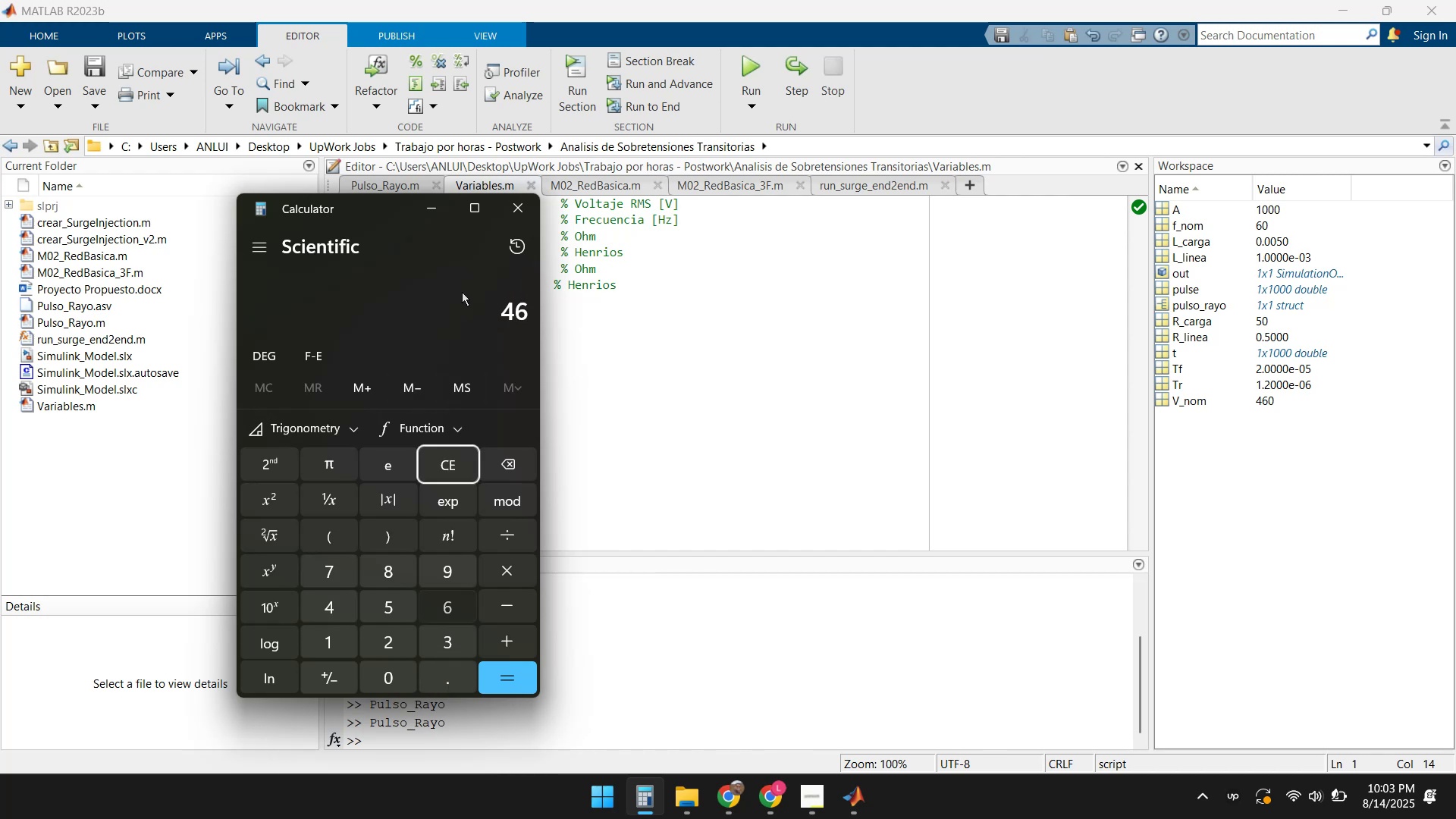 
key(Numpad0)
 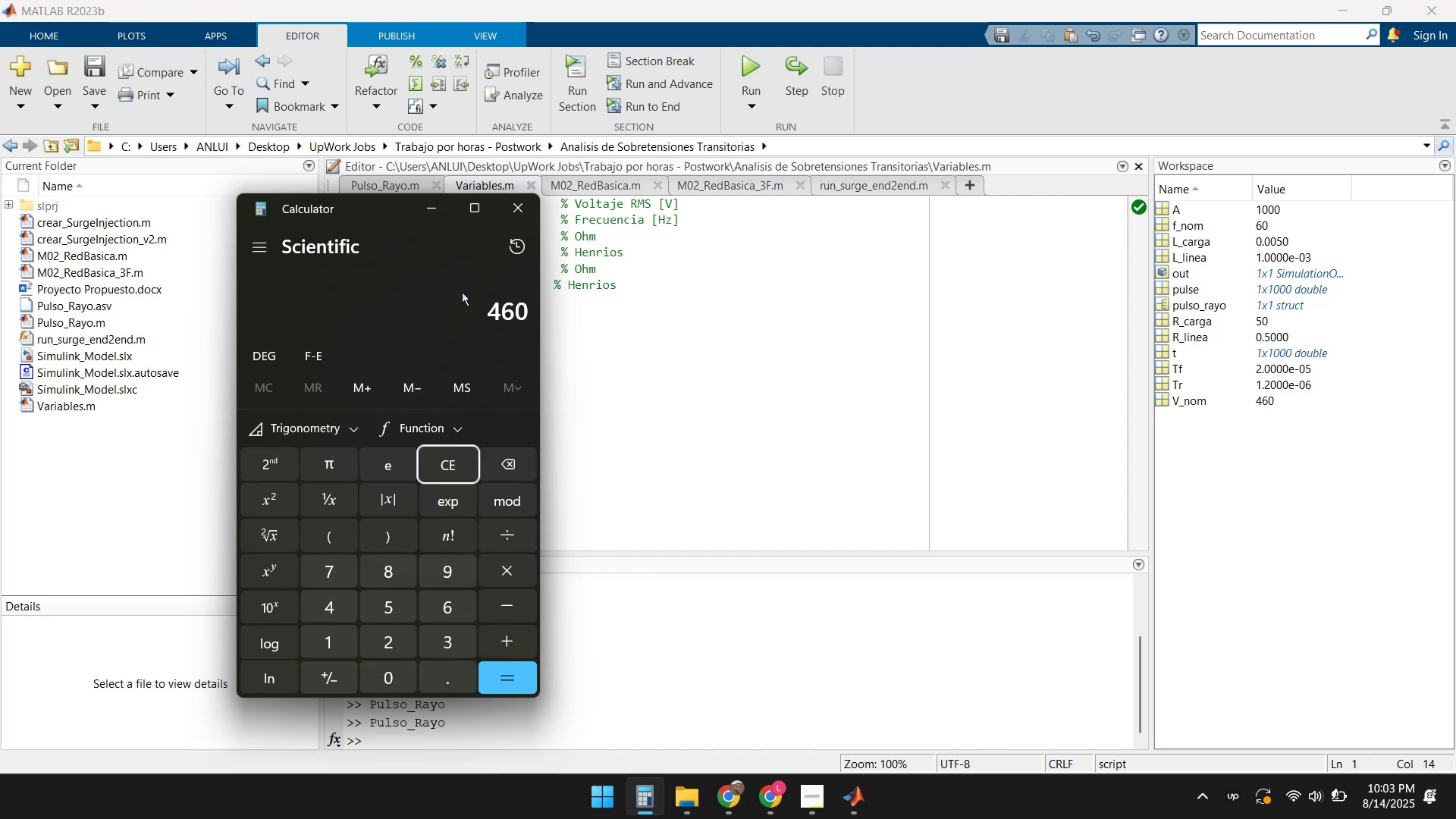 
key(NumpadDivide)
 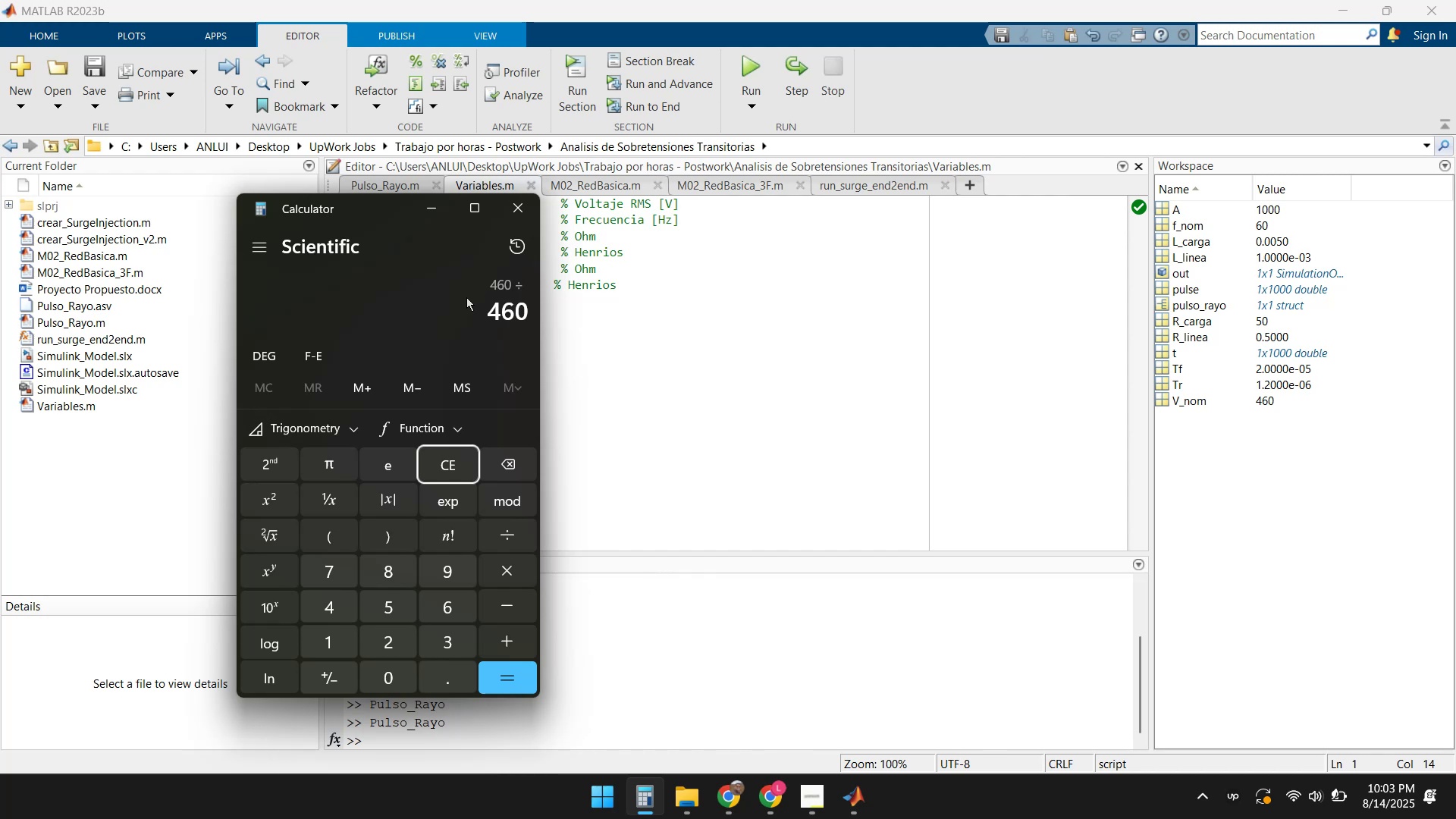 
key(Numpad1)
 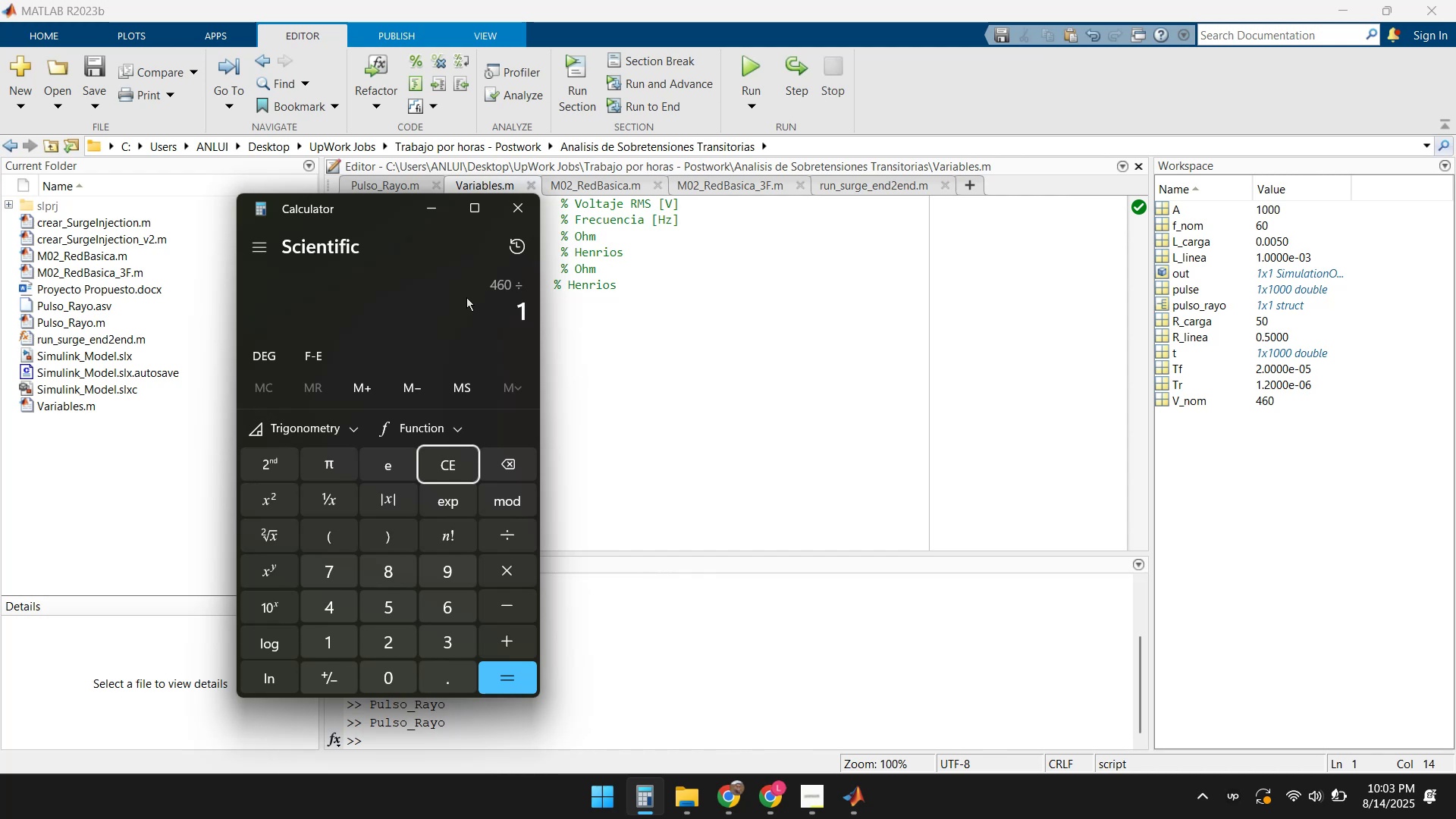 
key(NumpadDecimal)
 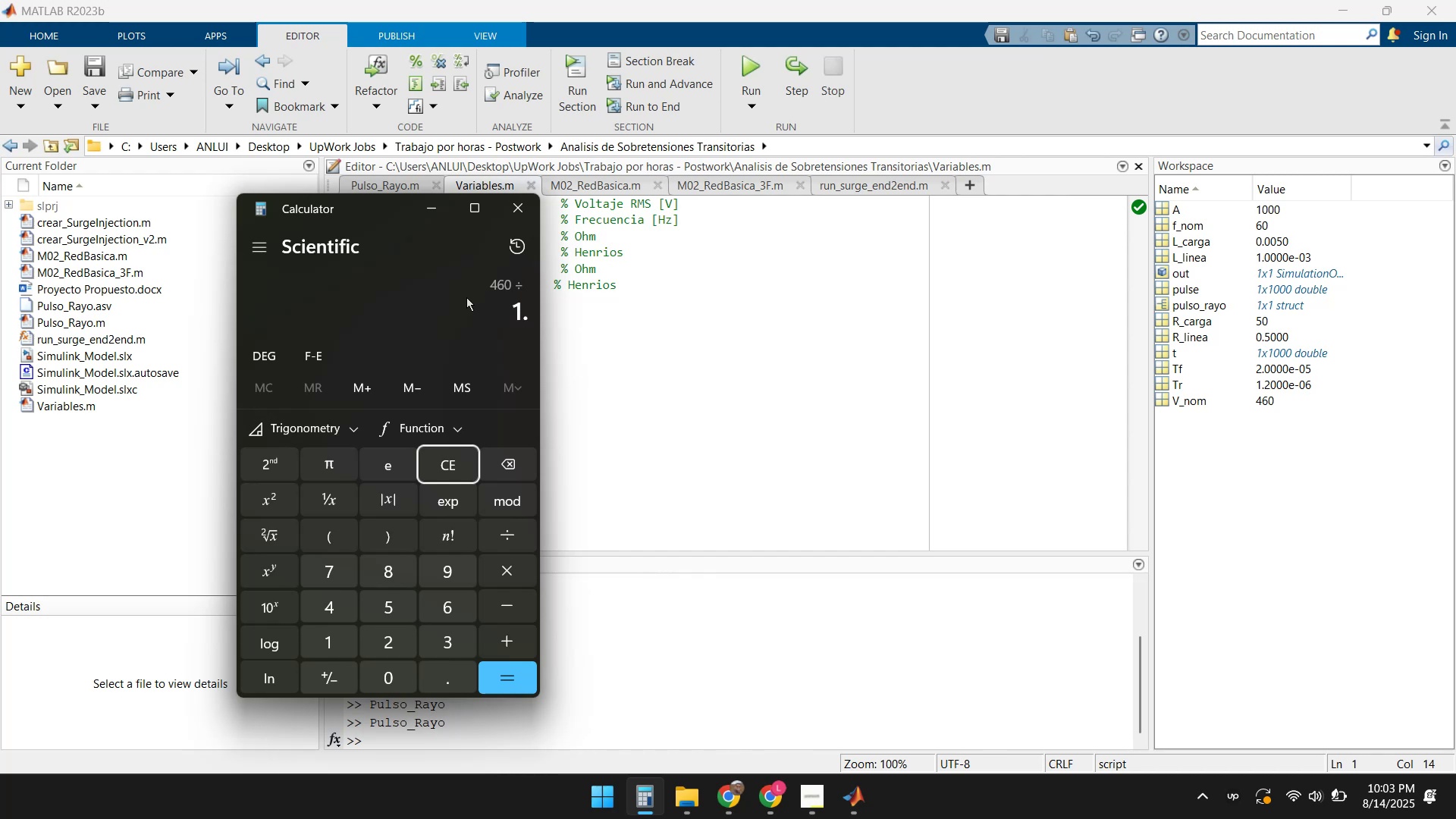 
key(Numpad7)
 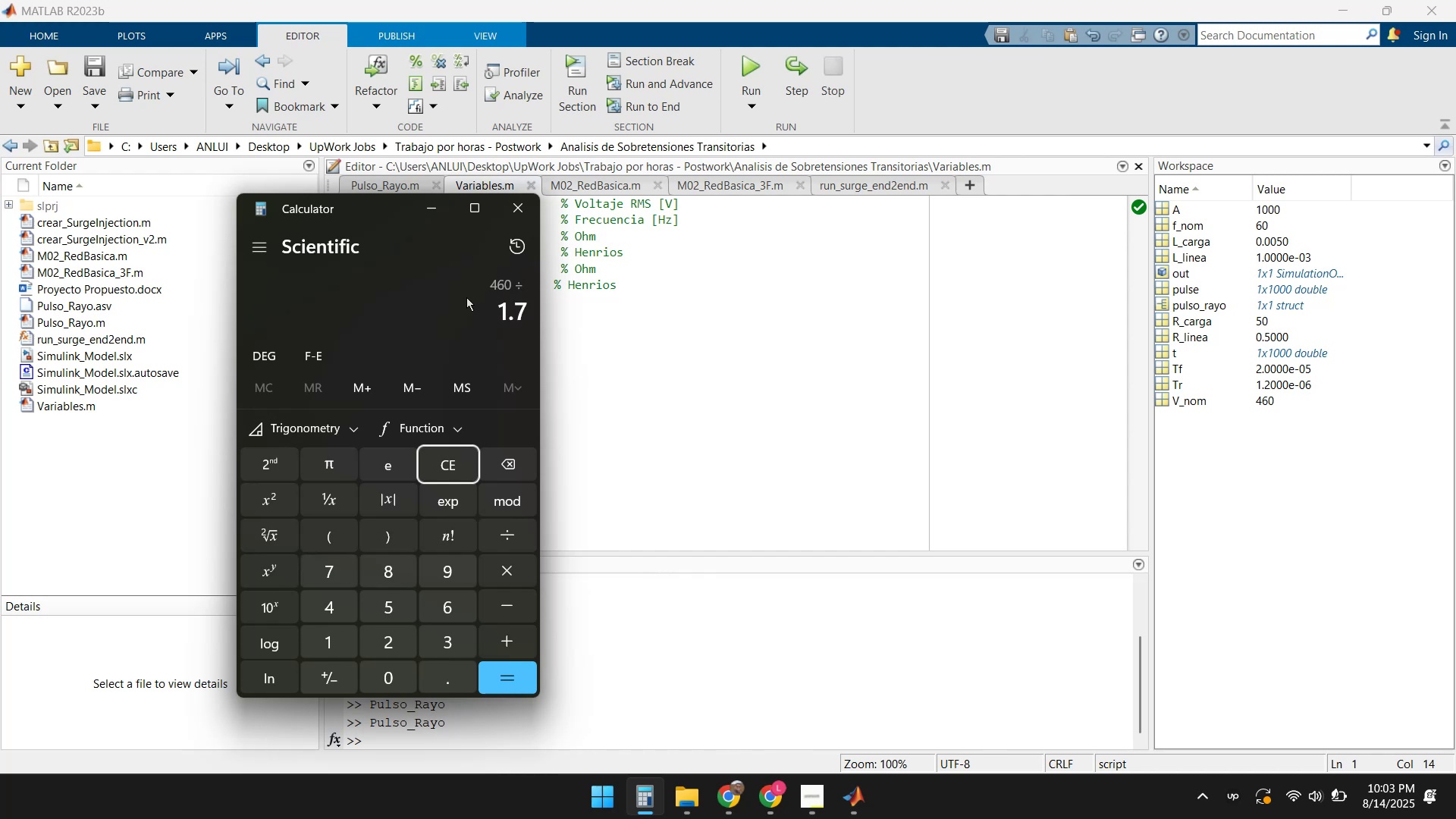 
key(Numpad3)
 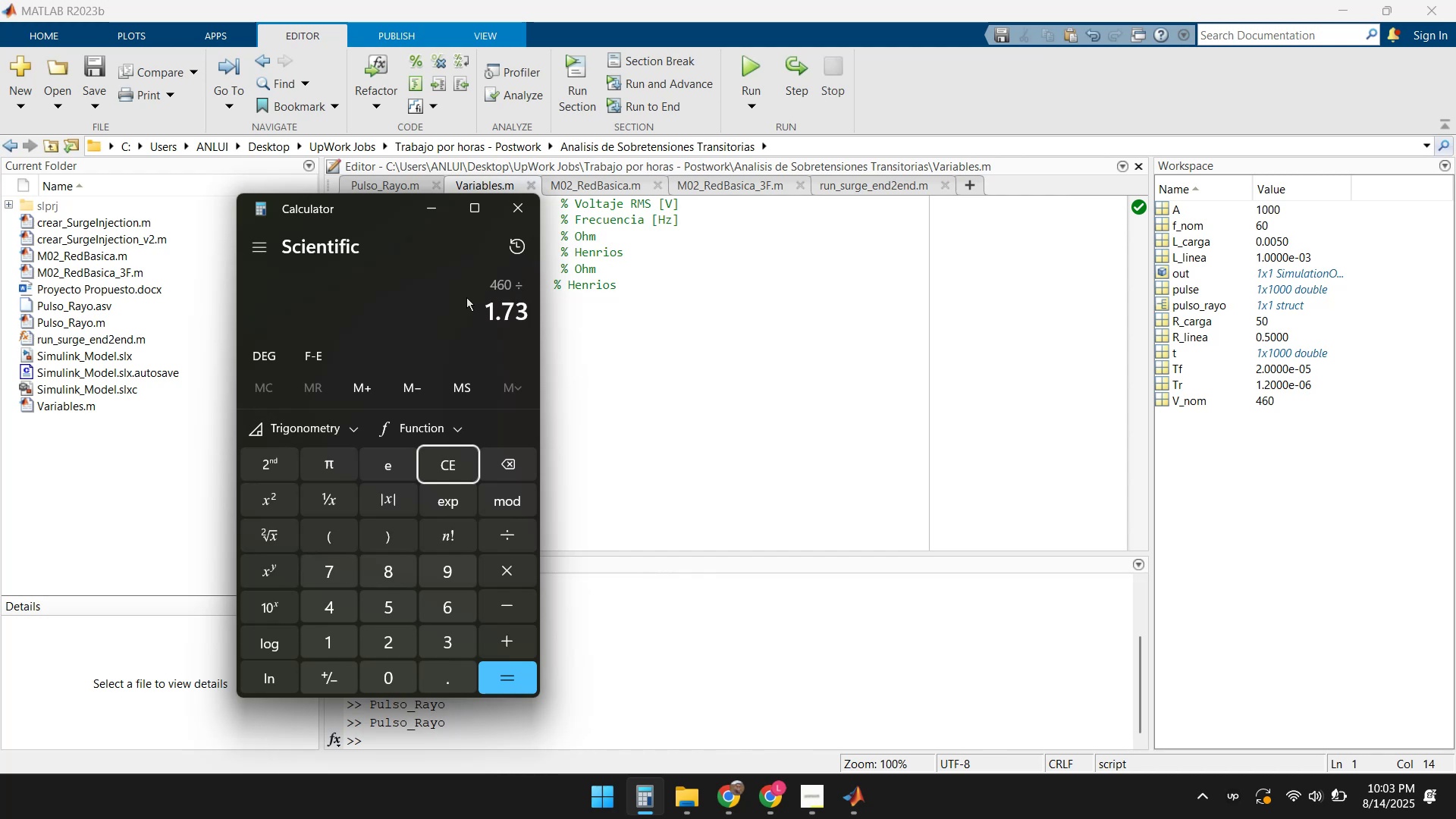 
key(Enter)
 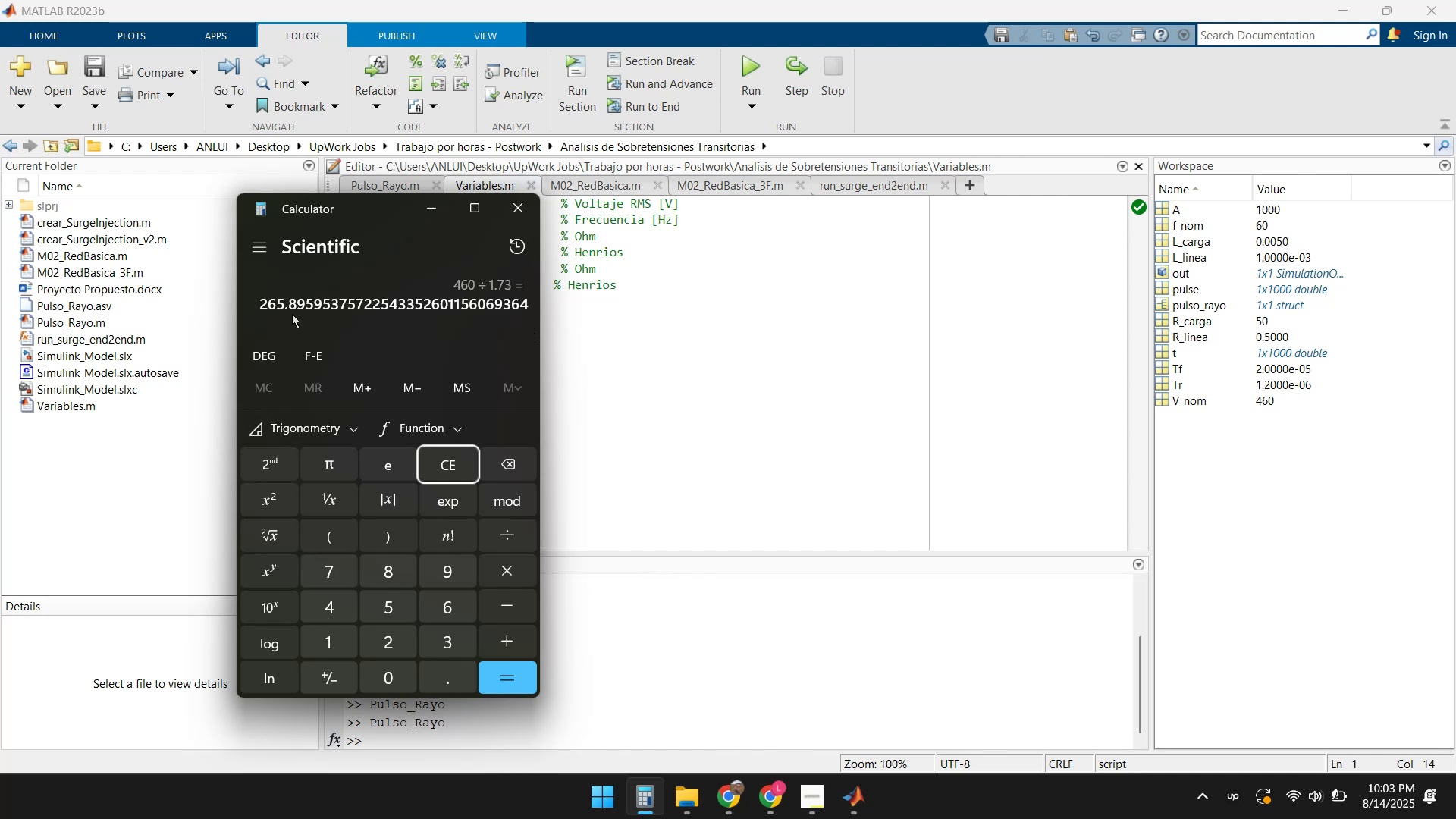 
wait(9.12)
 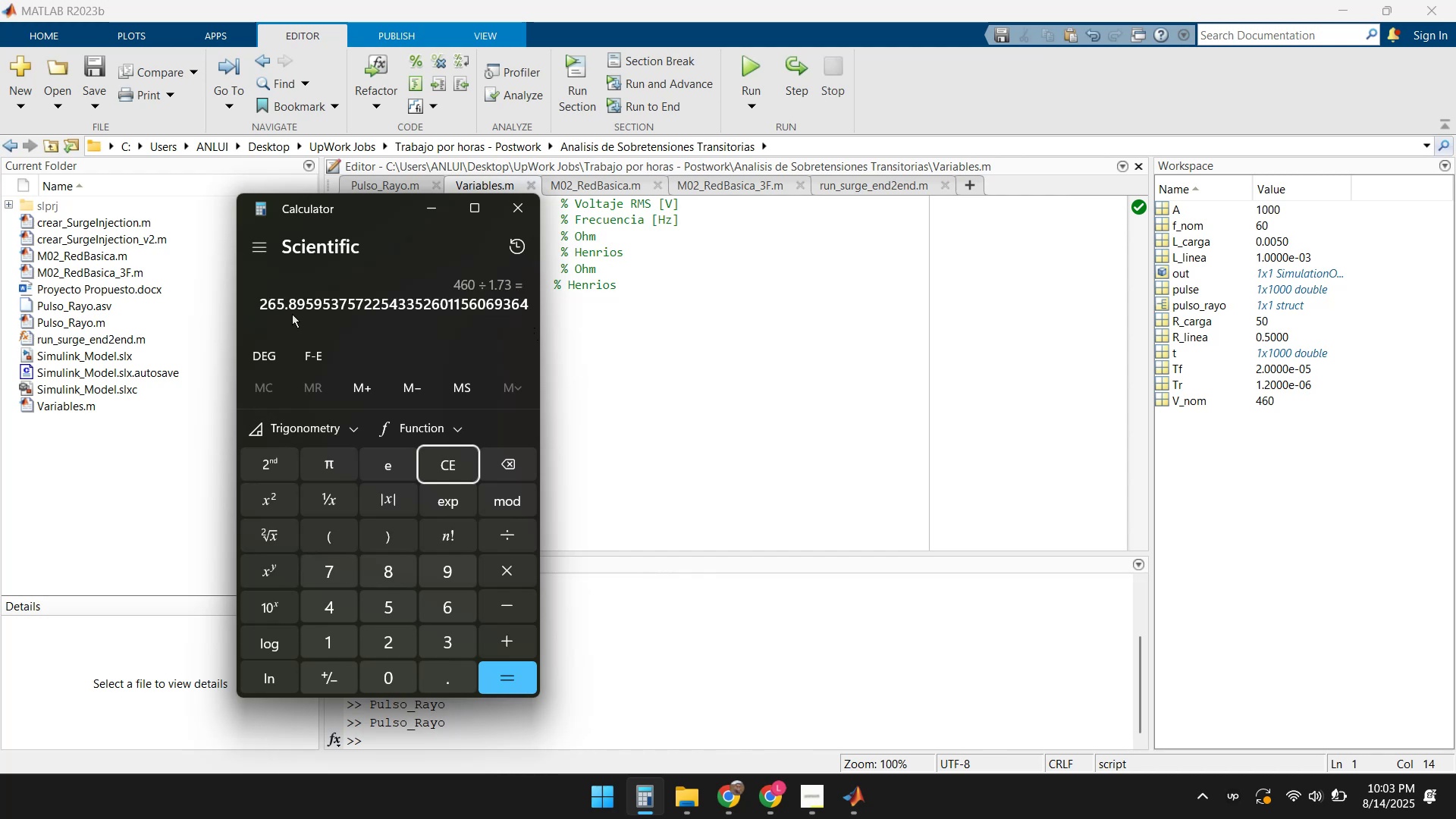 
left_click([525, 212])
 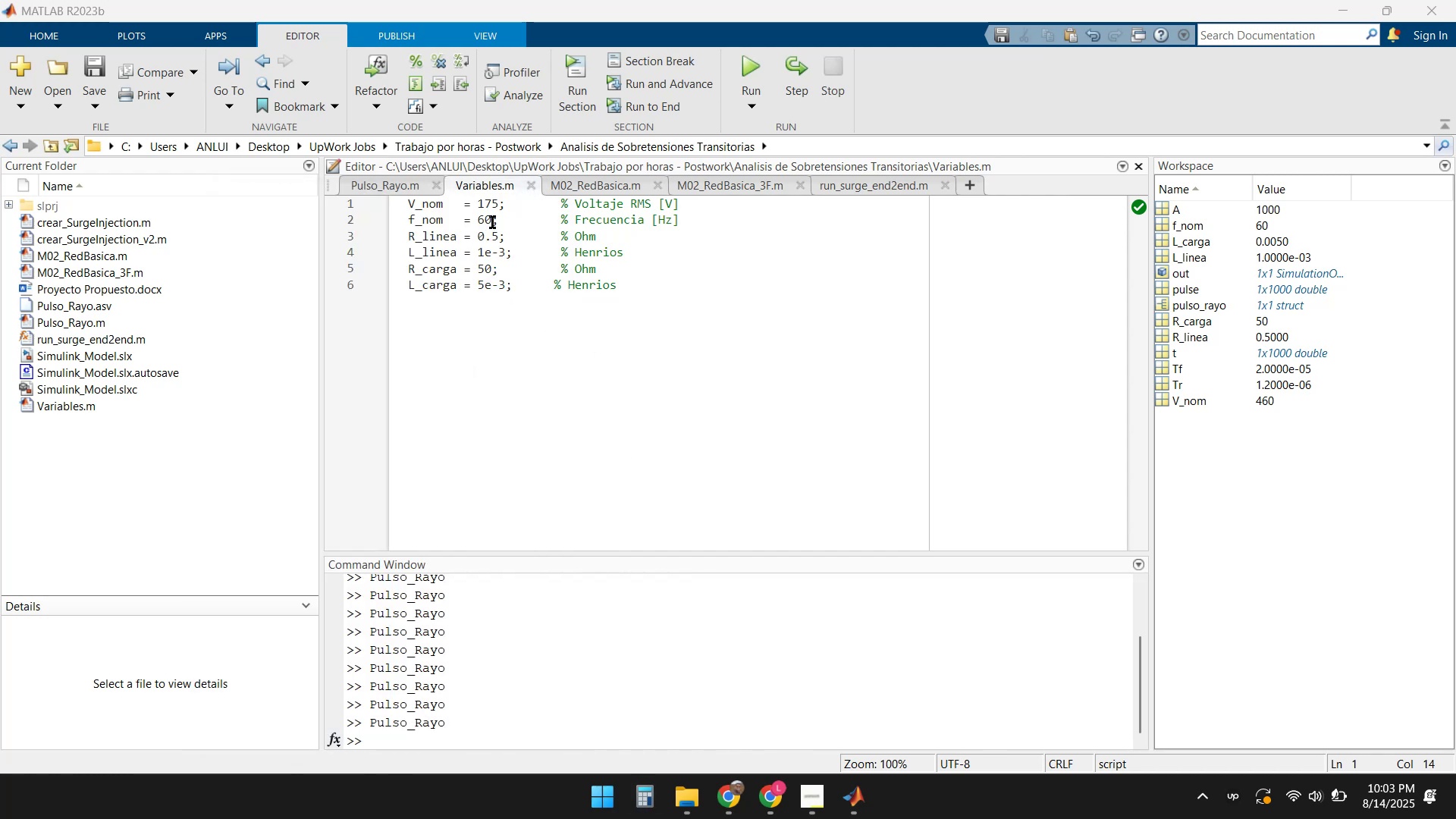 
left_click([486, 206])
 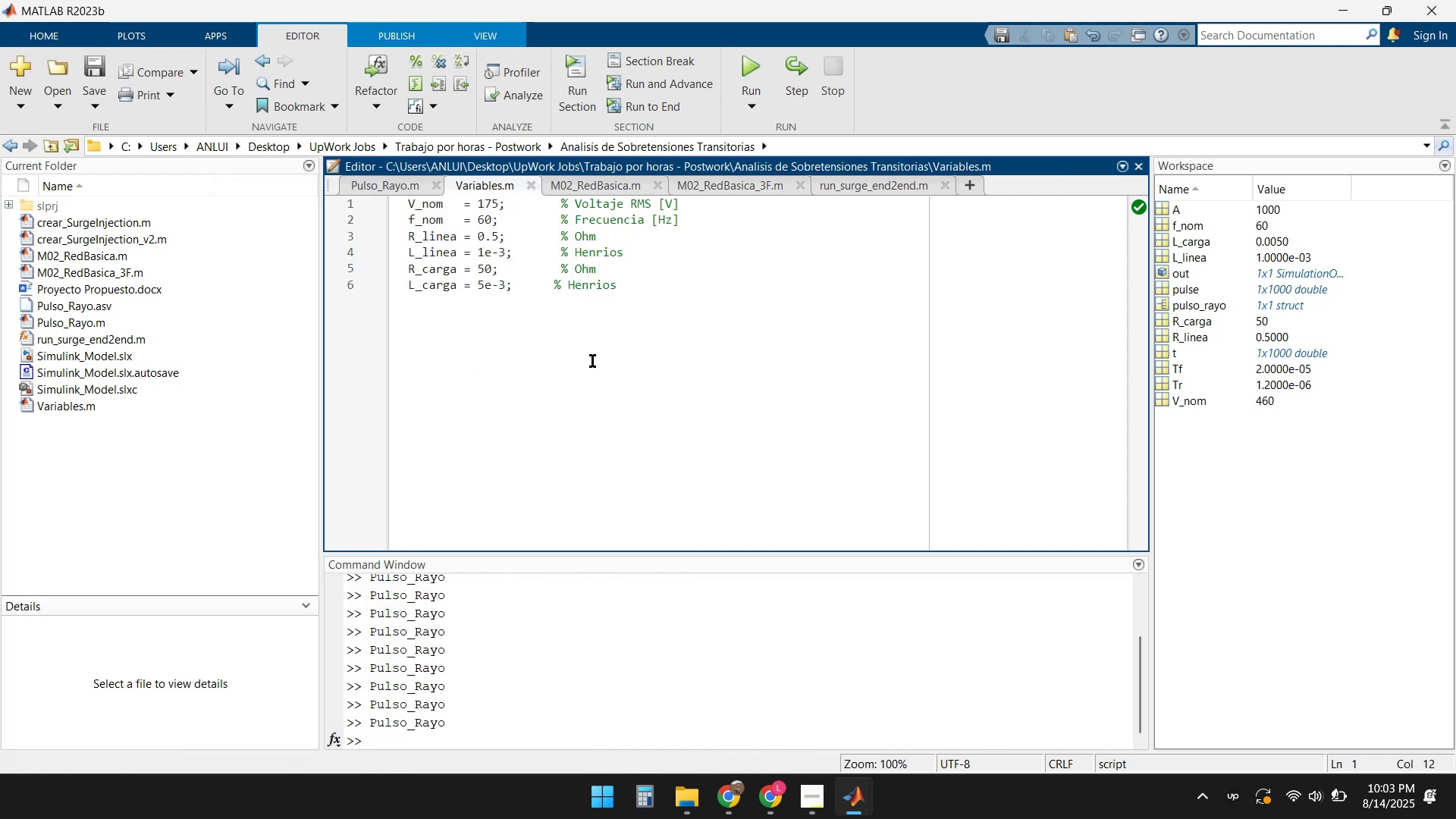 
key(Backspace)
 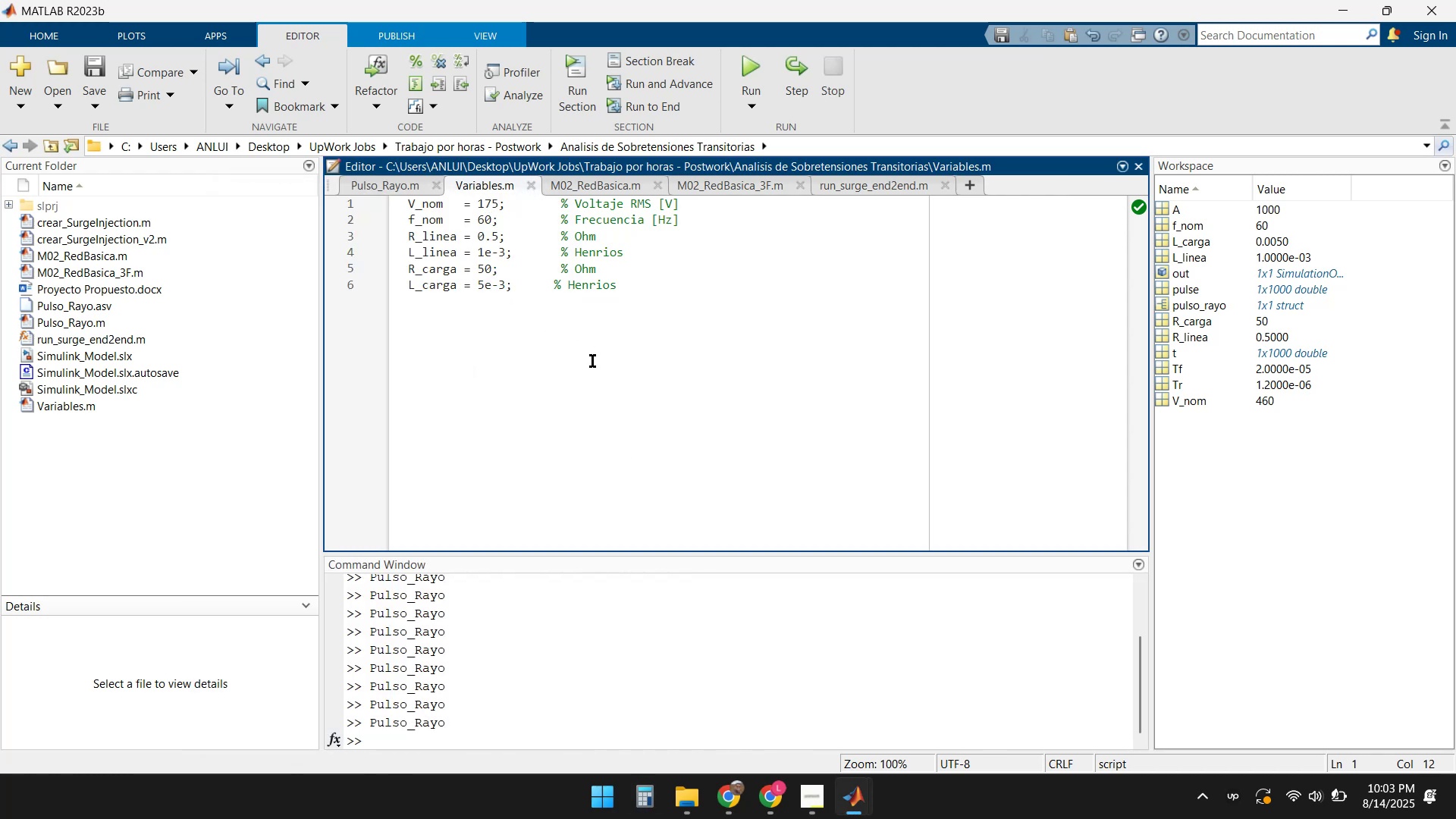 
key(Delete)
 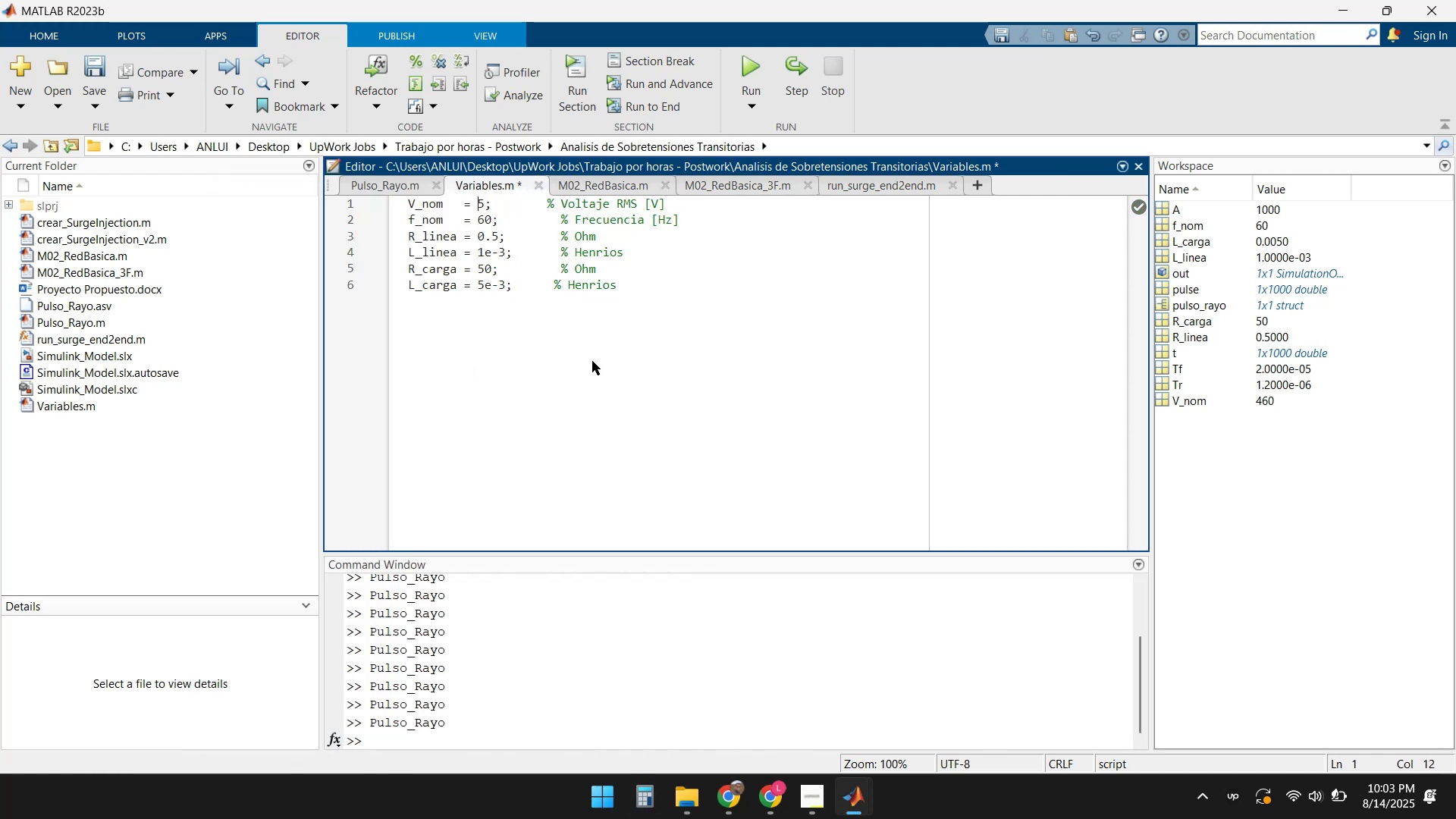 
key(Delete)
 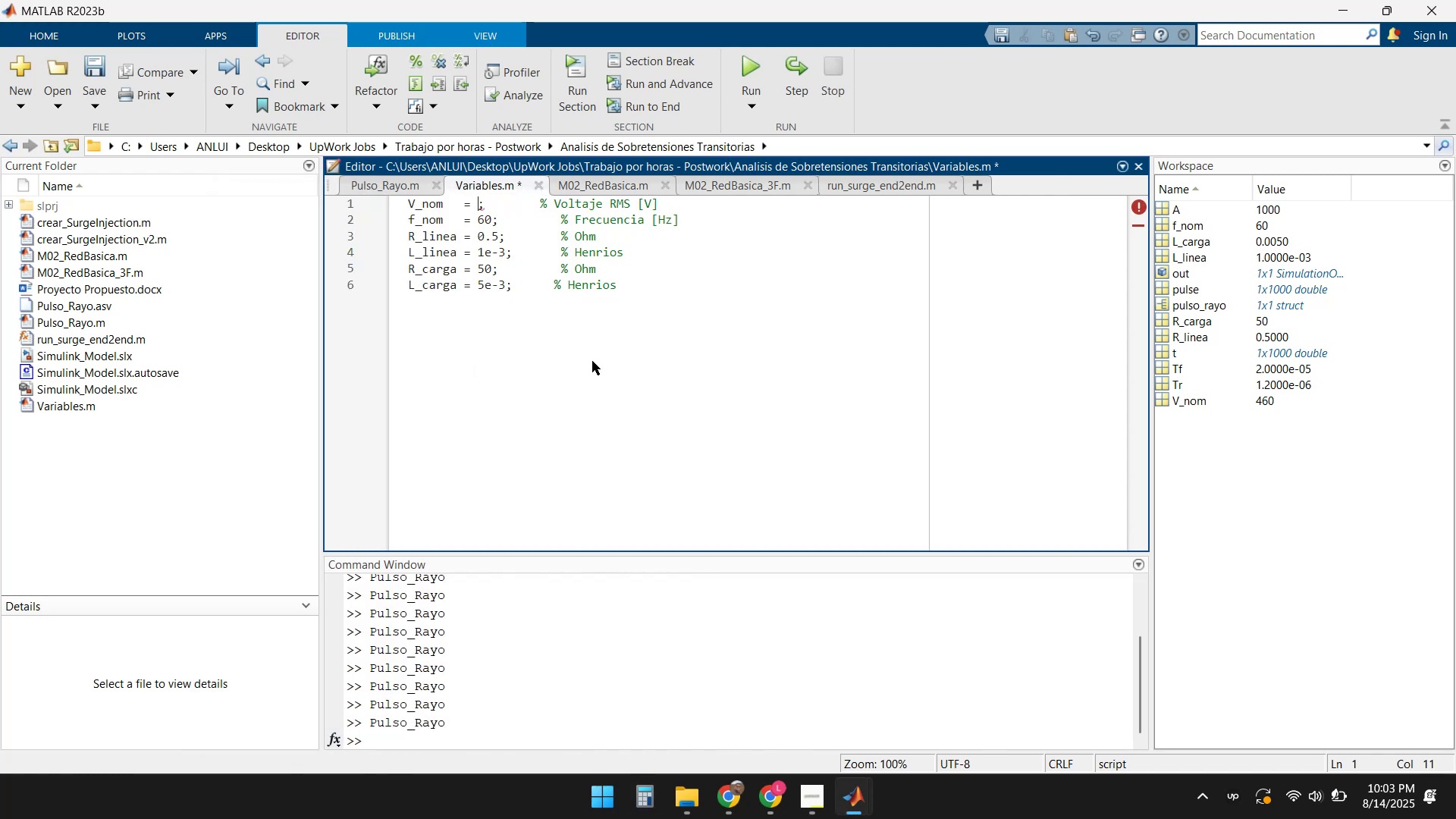 
key(Numpad4)
 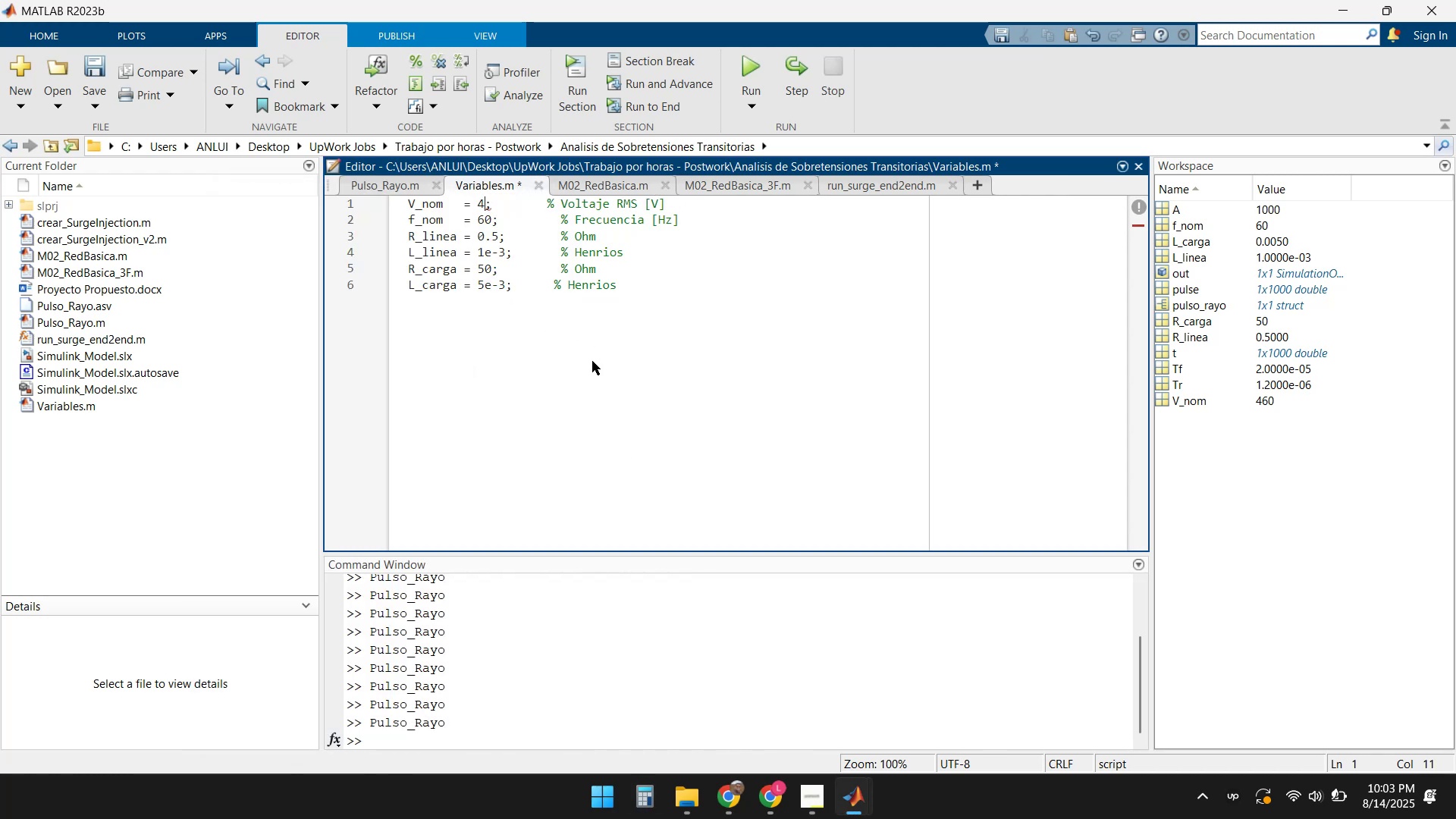 
key(Numpad6)
 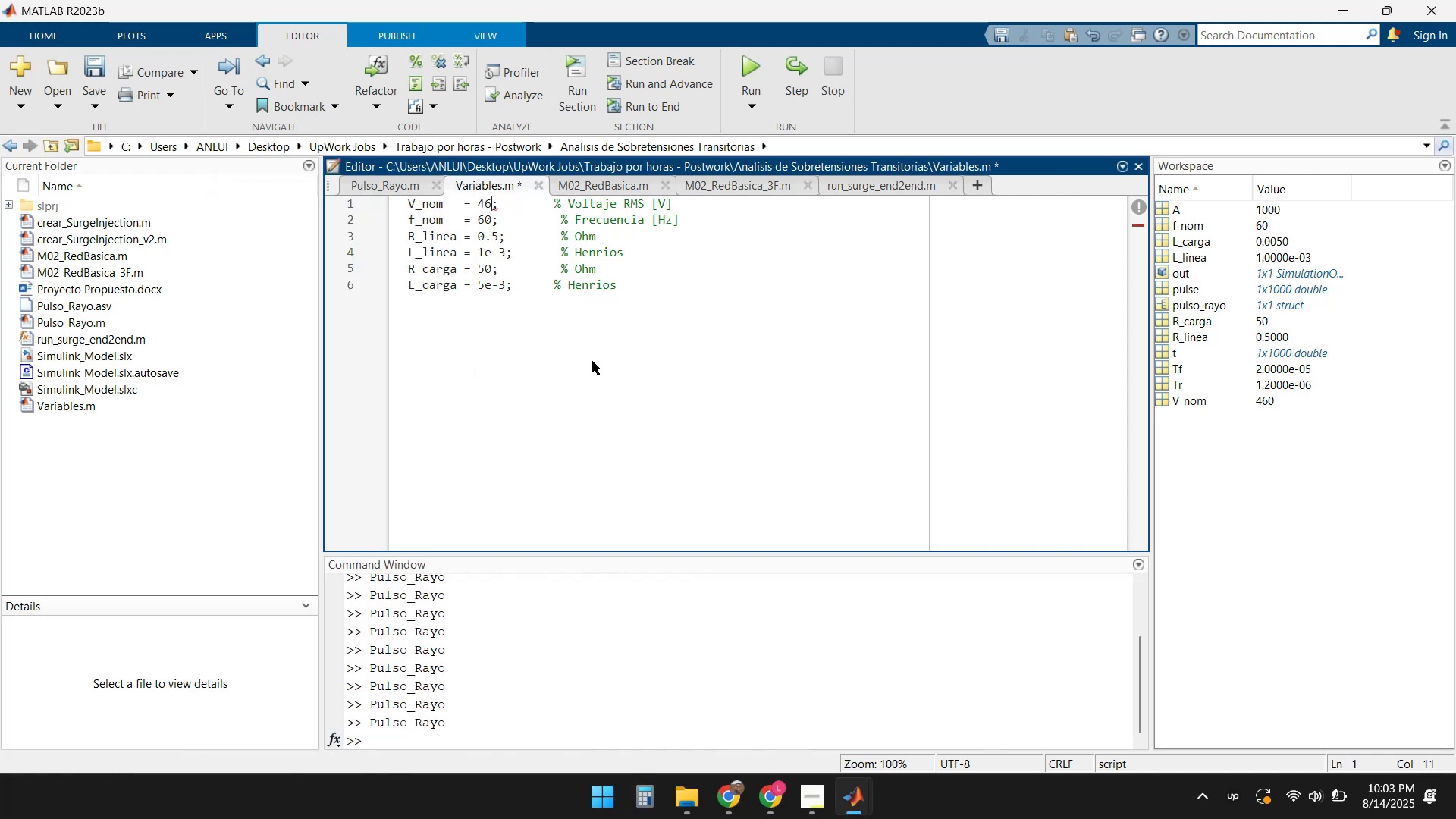 
key(Numpad0)
 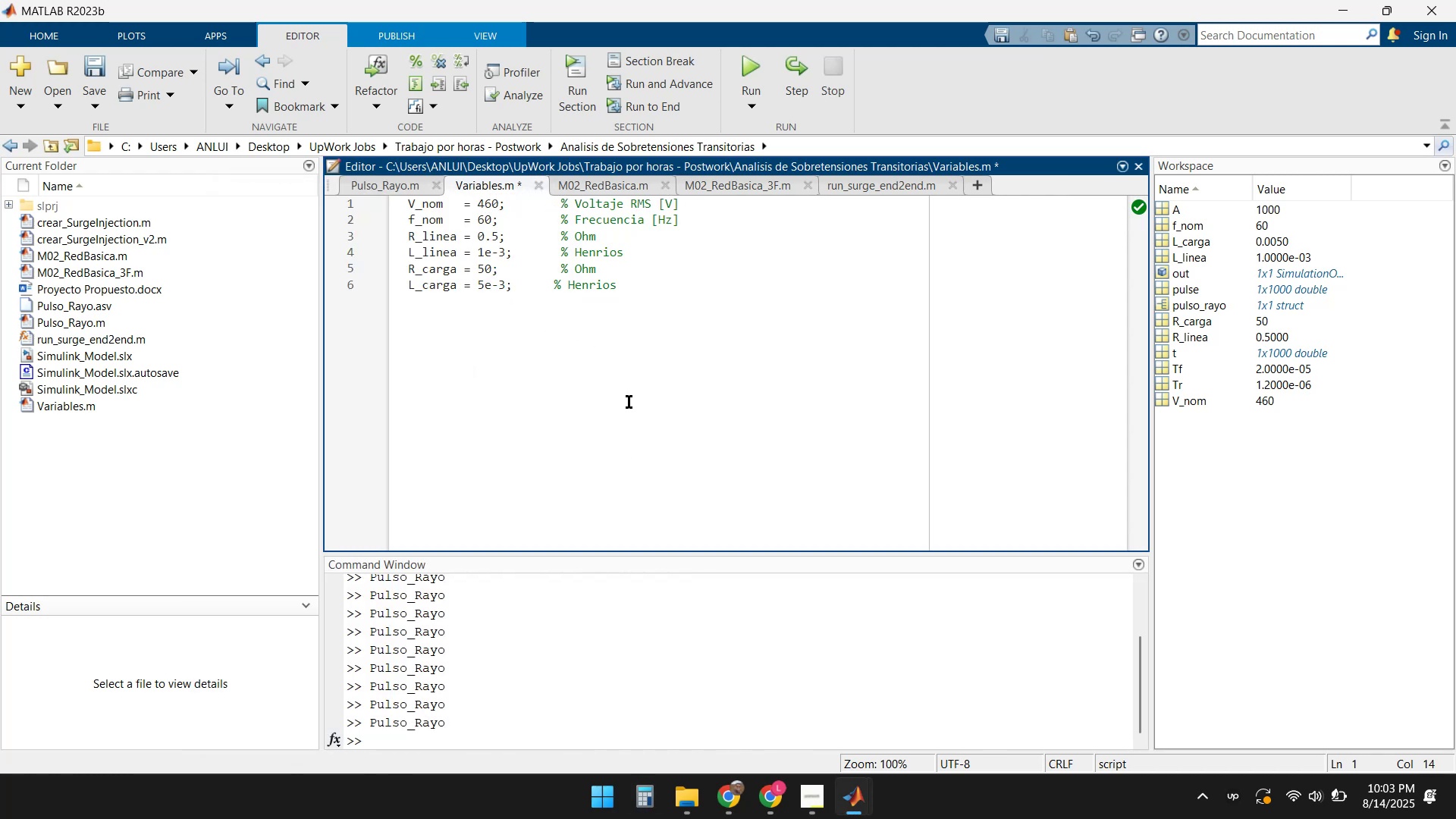 
left_click([629, 403])
 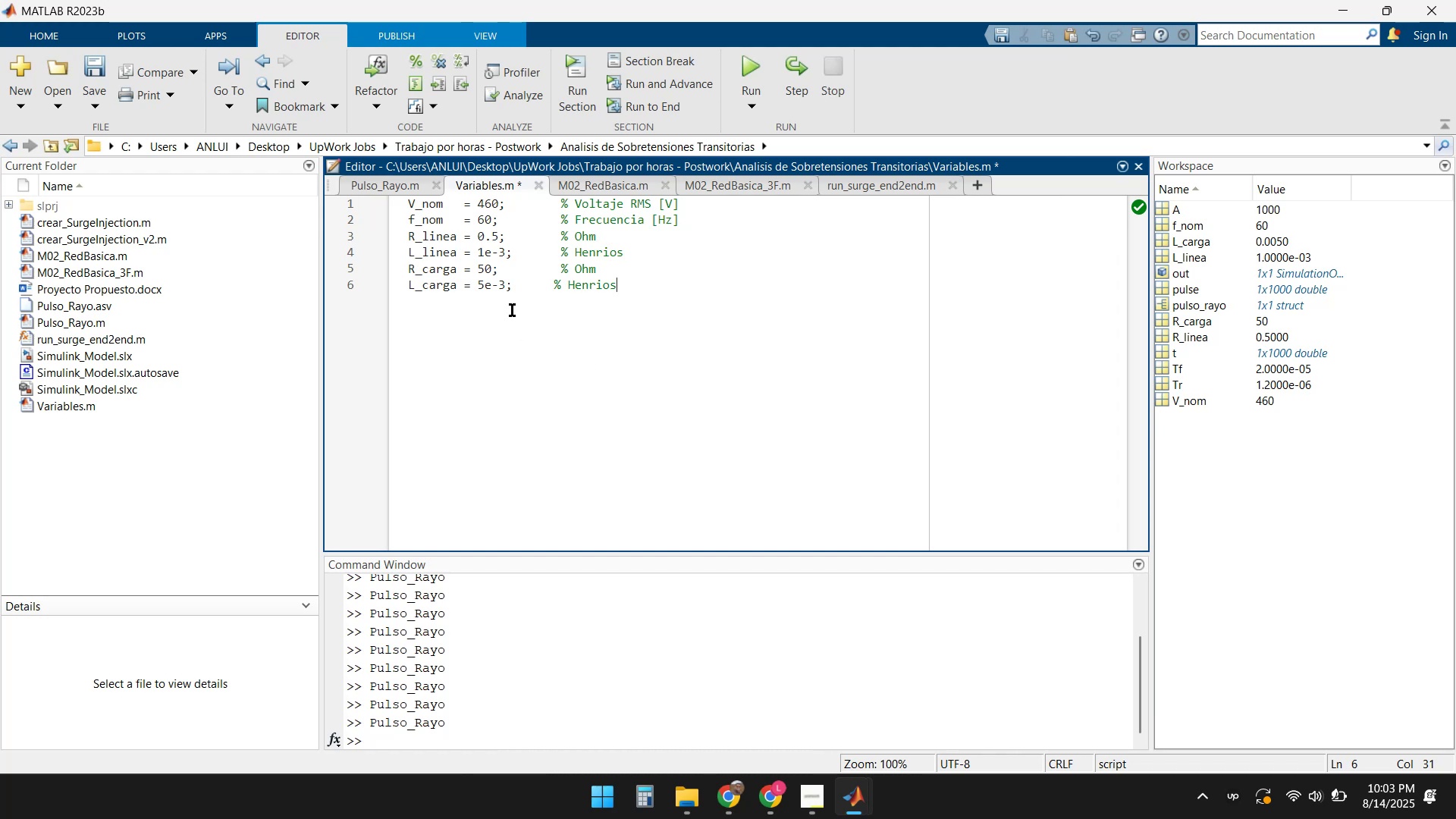 
left_click([487, 202])
 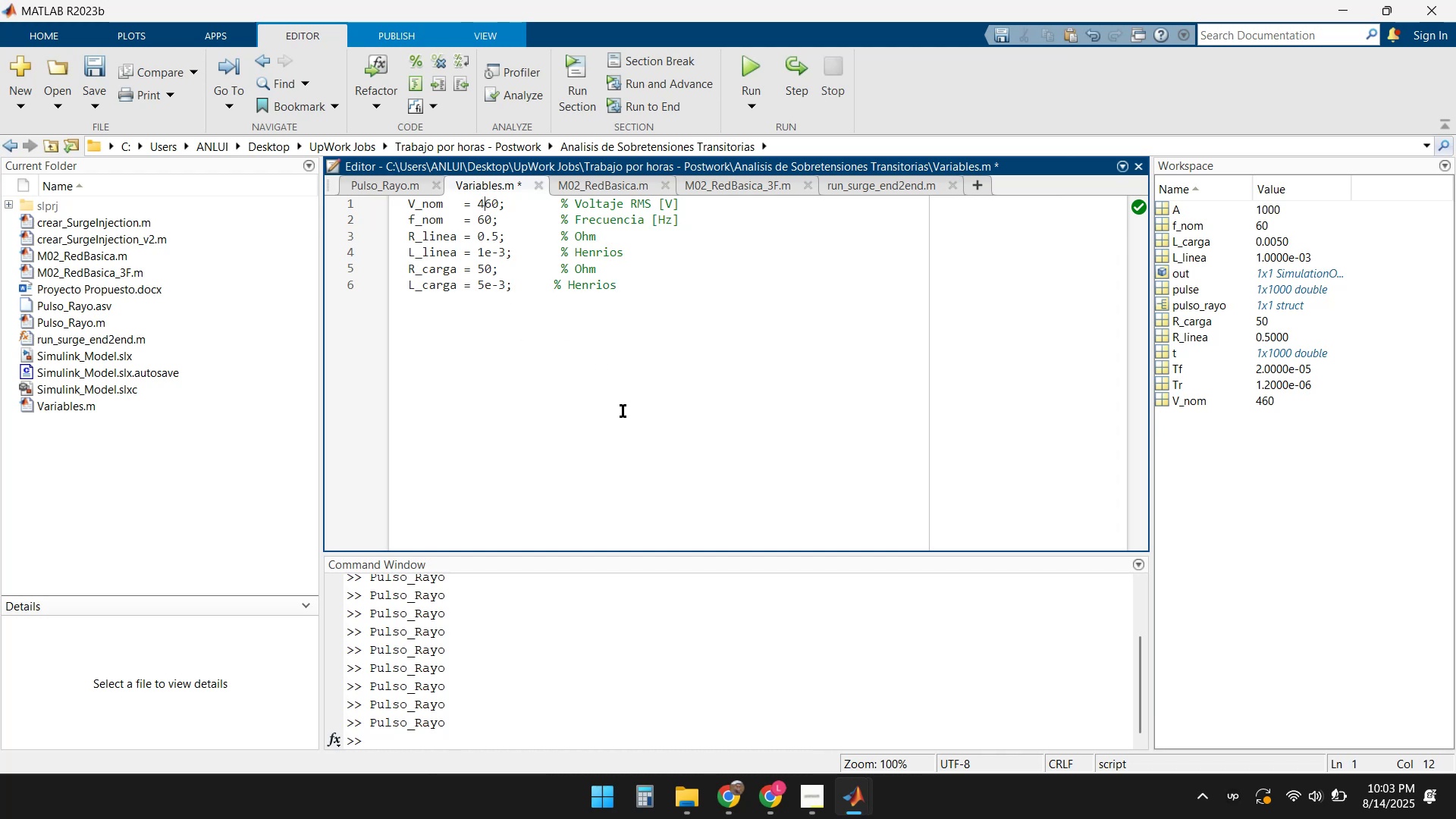 
mouse_move([831, 802])
 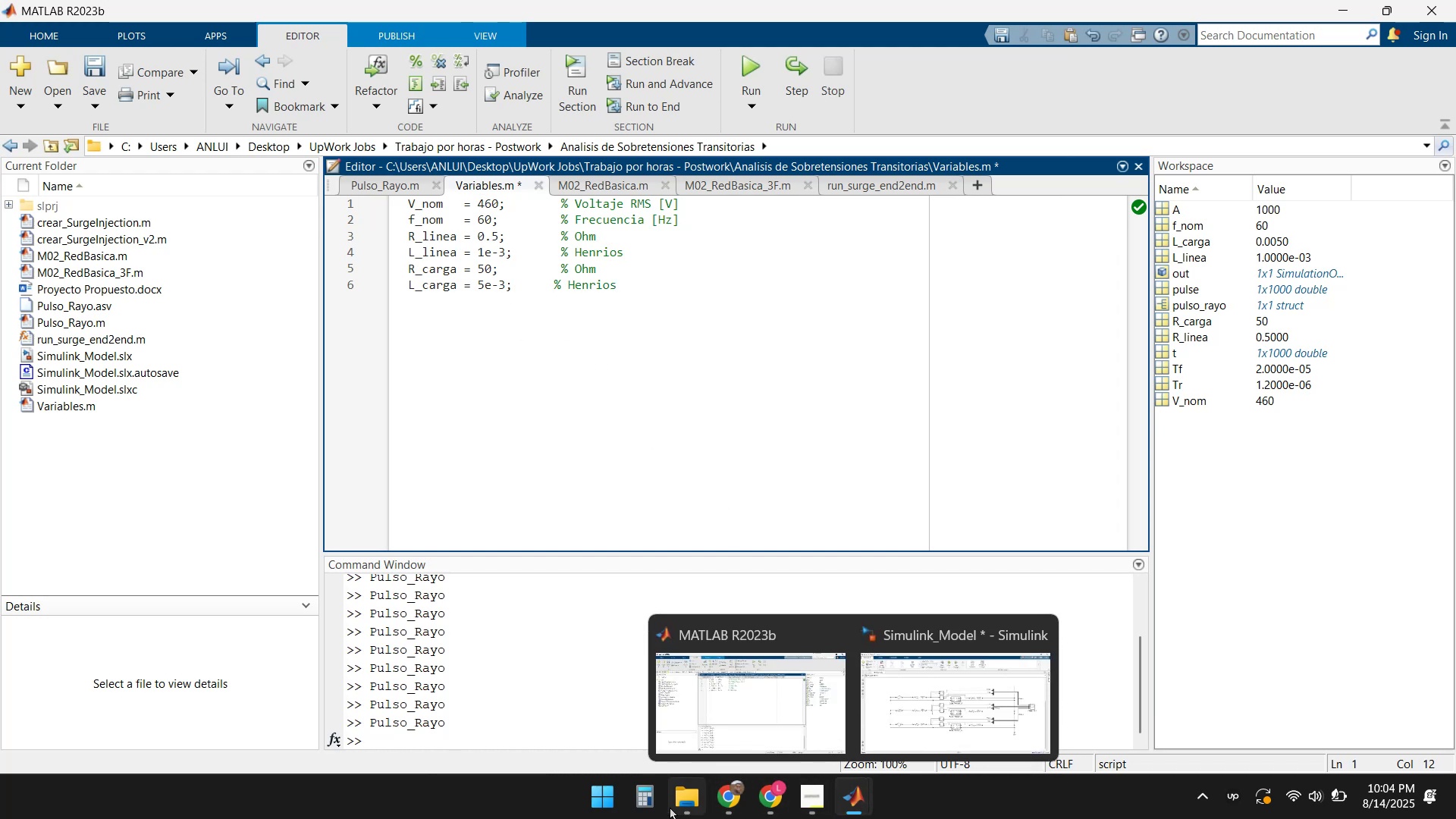 
left_click([642, 803])
 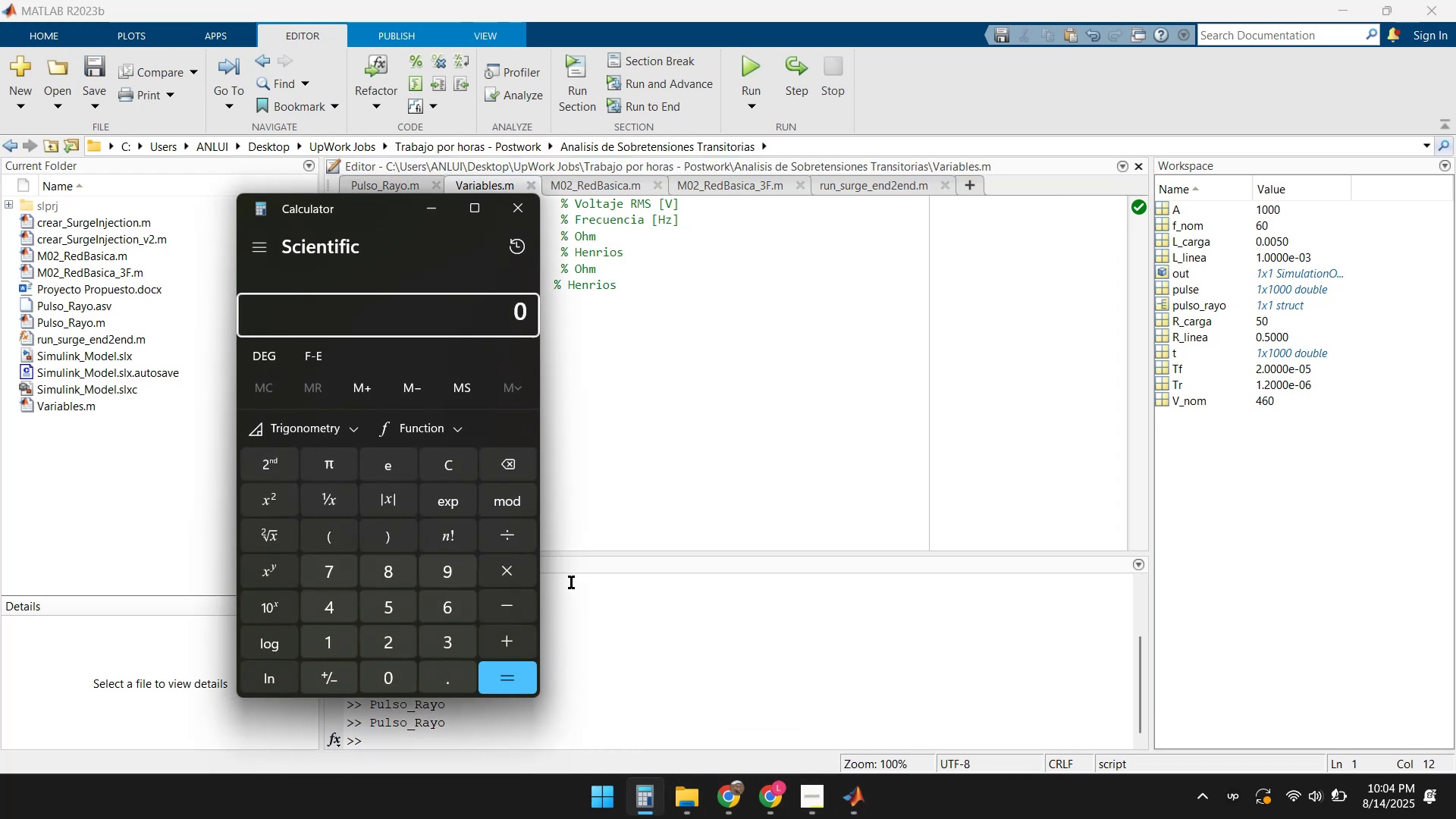 
key(Numpad4)
 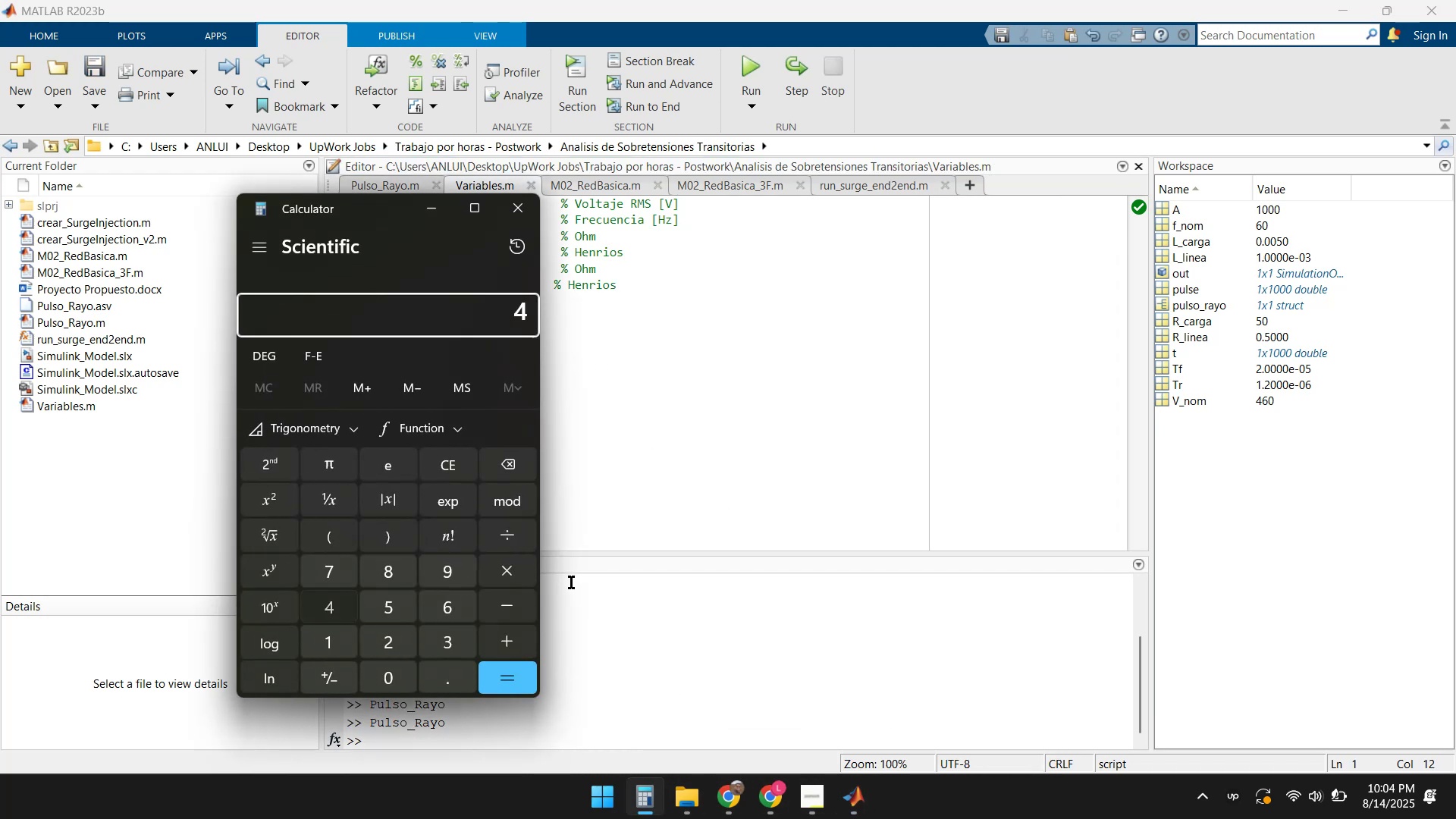 
key(Numpad6)
 